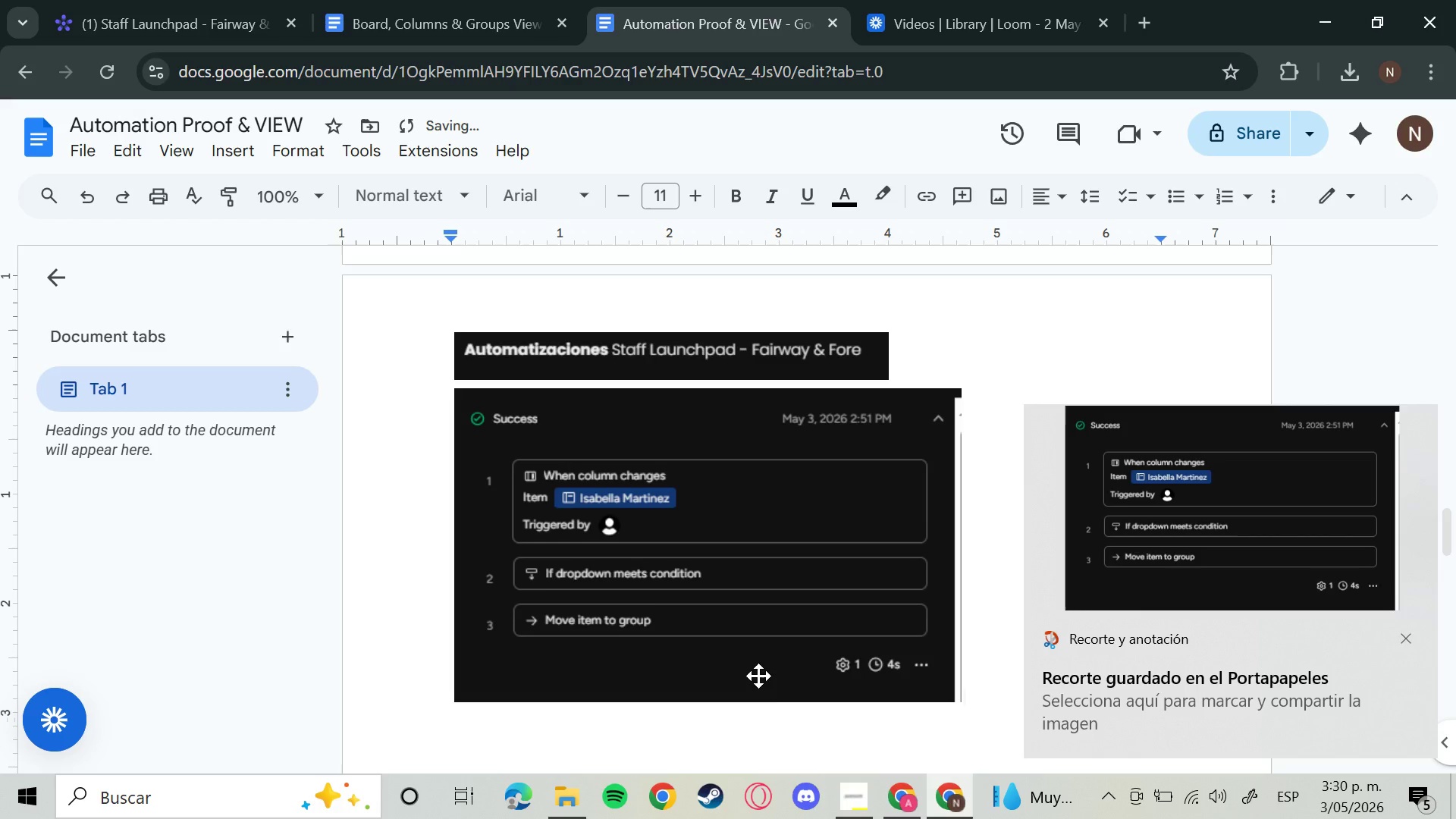 
scroll: coordinate [754, 730], scroll_direction: up, amount: 12.0
 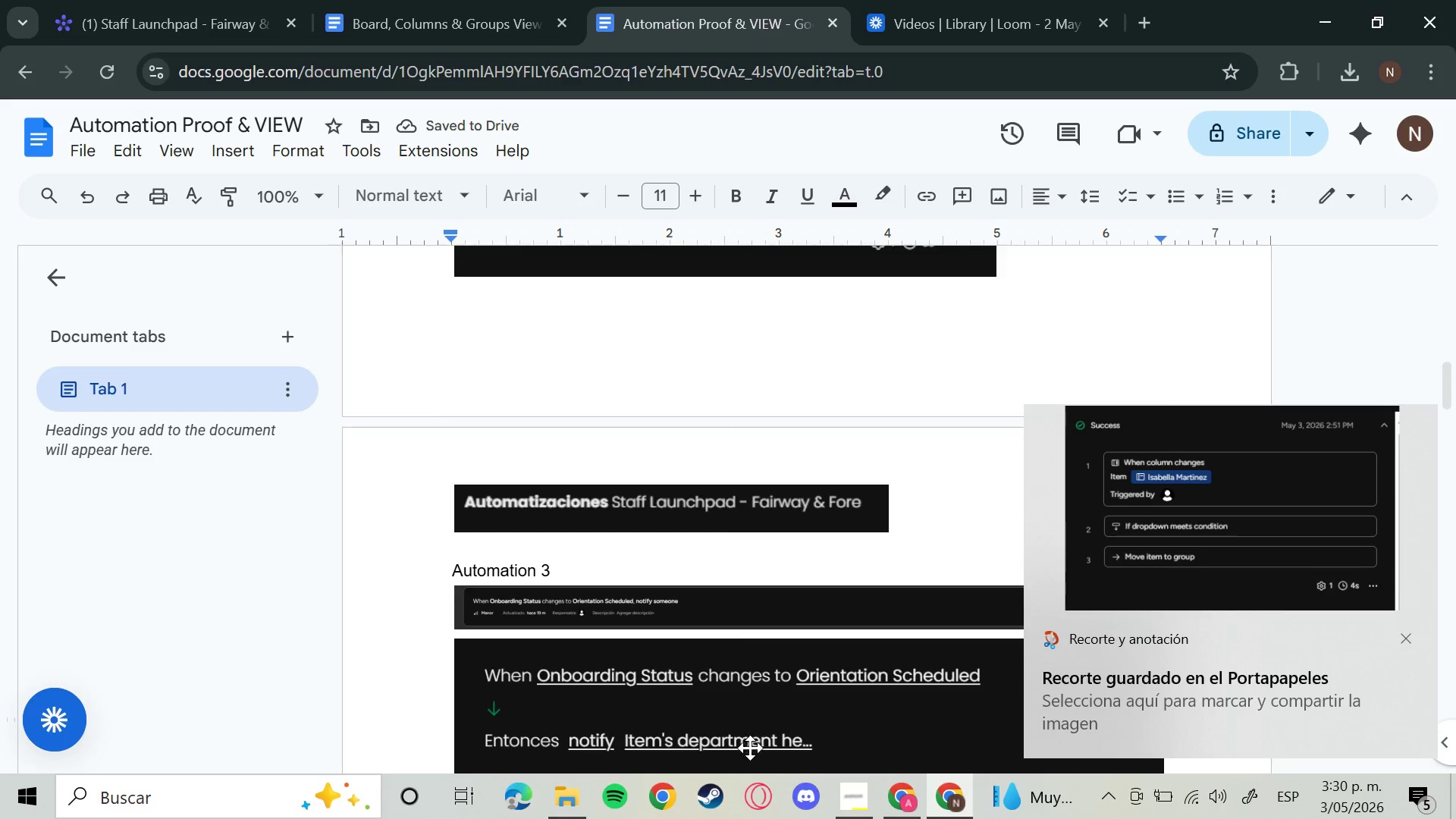 
scroll: coordinate [723, 631], scroll_direction: down, amount: 19.0
 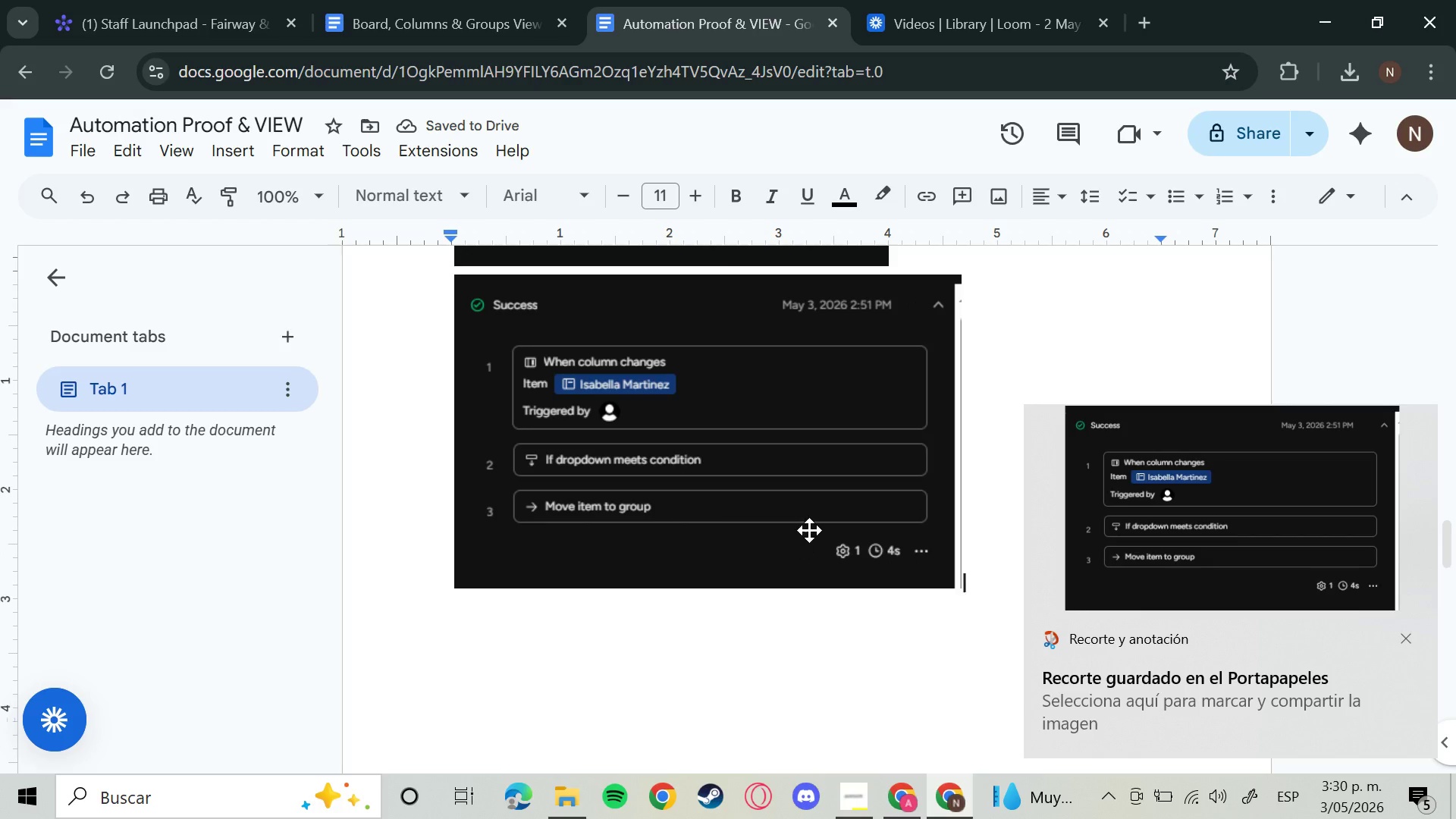 
left_click([809, 530])
 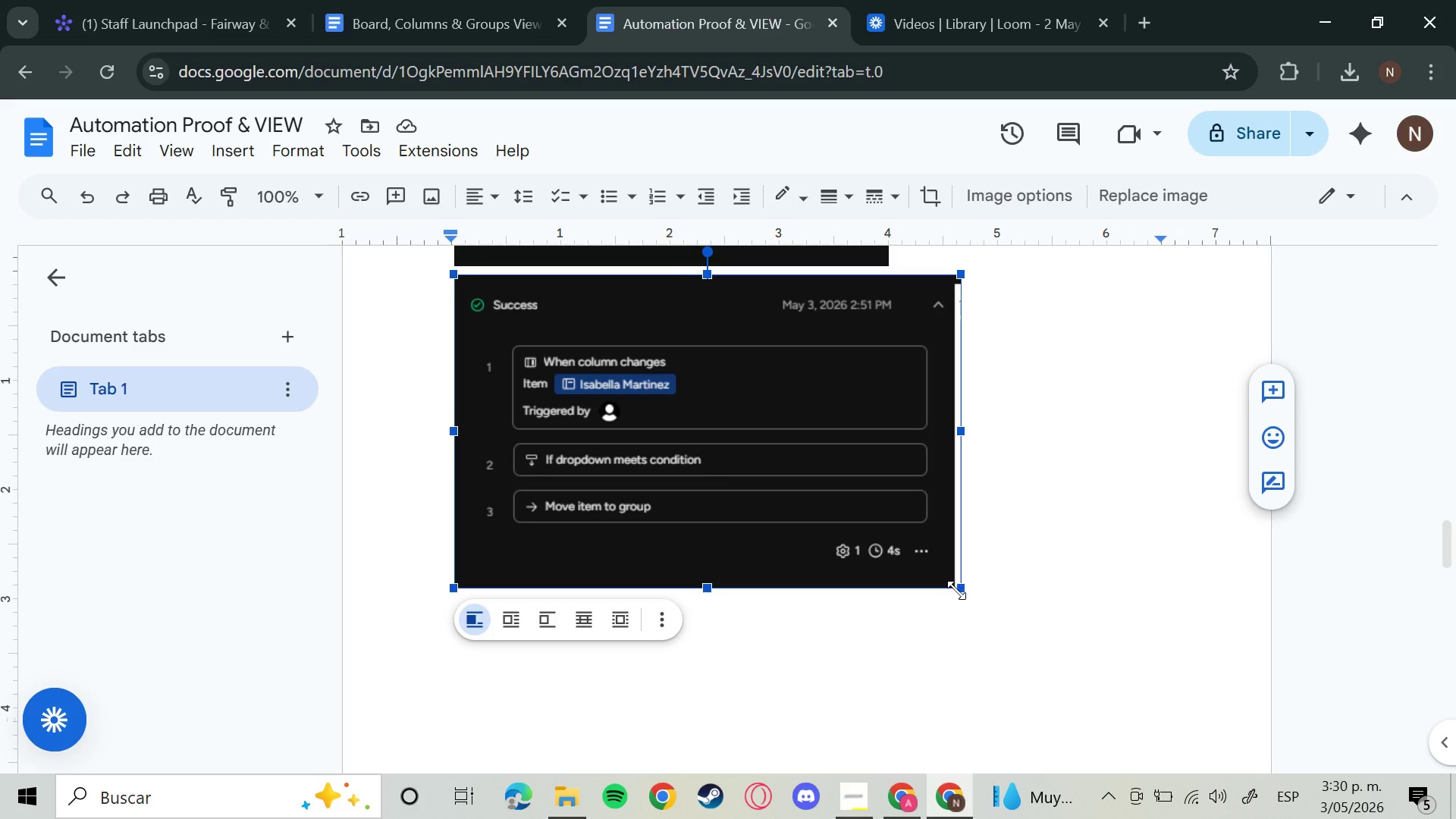 
left_click_drag(start_coordinate=[956, 590], to_coordinate=[913, 544])
 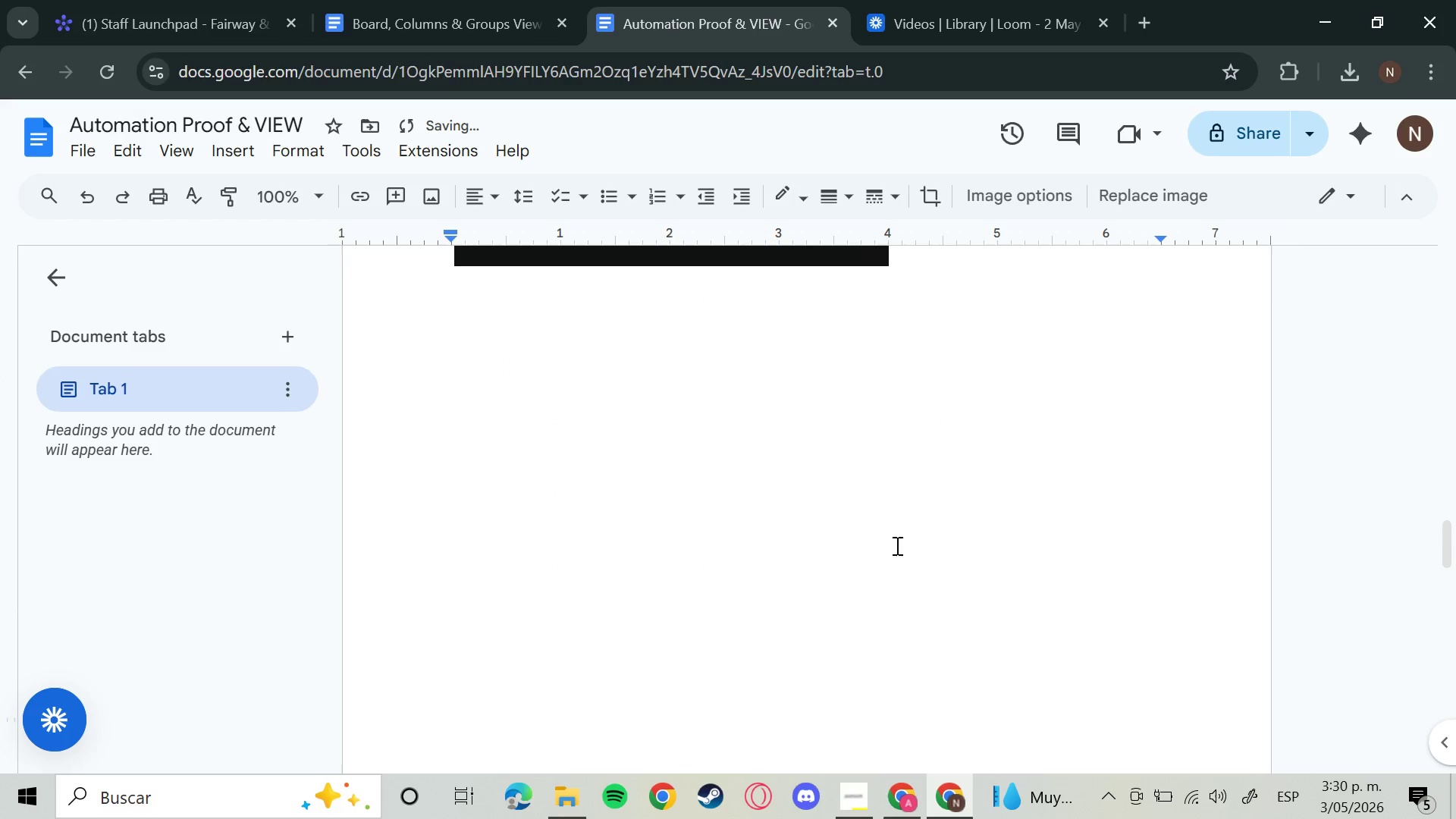 
scroll: coordinate [877, 592], scroll_direction: up, amount: 7.0
 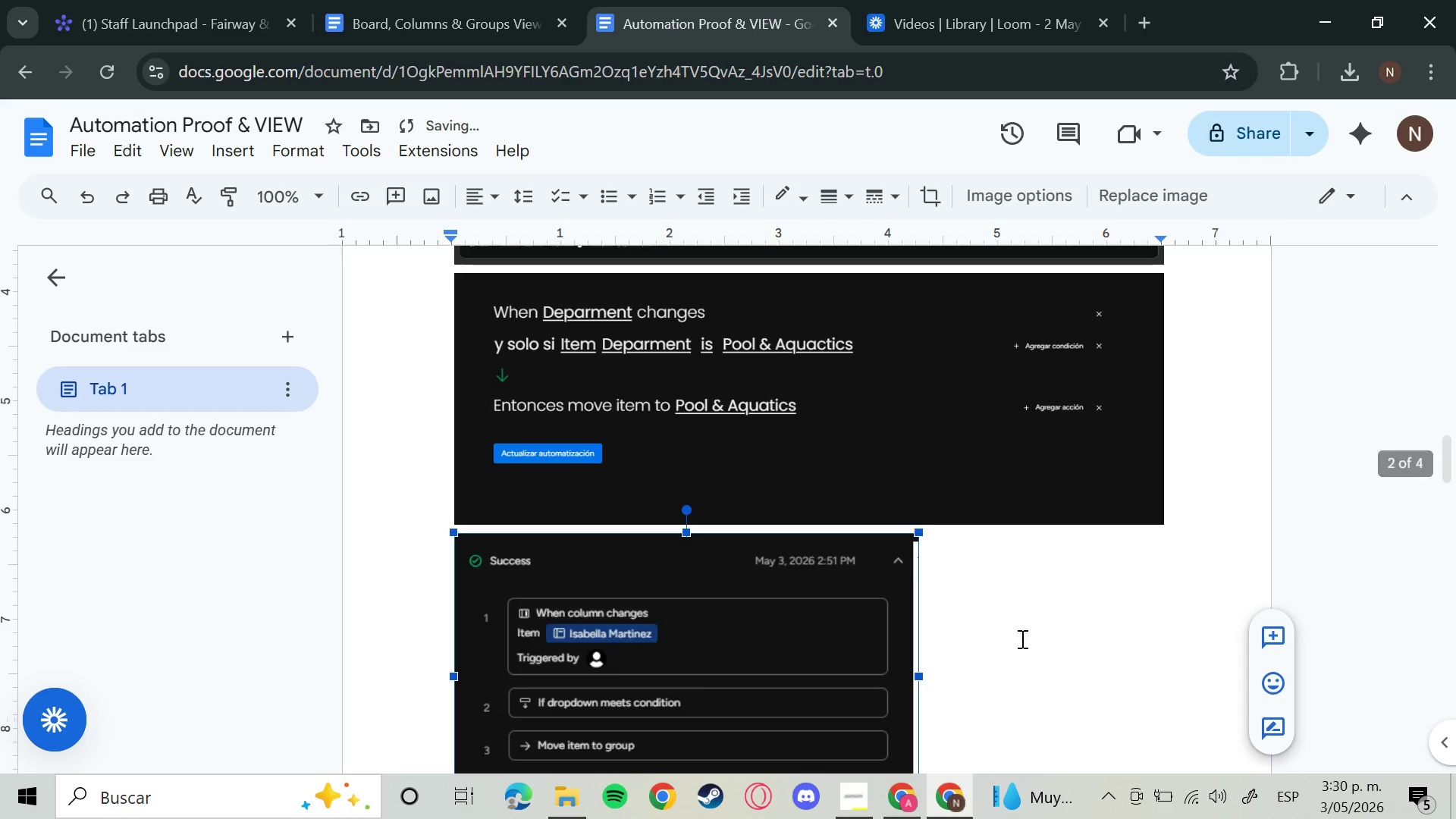 
left_click([1018, 640])
 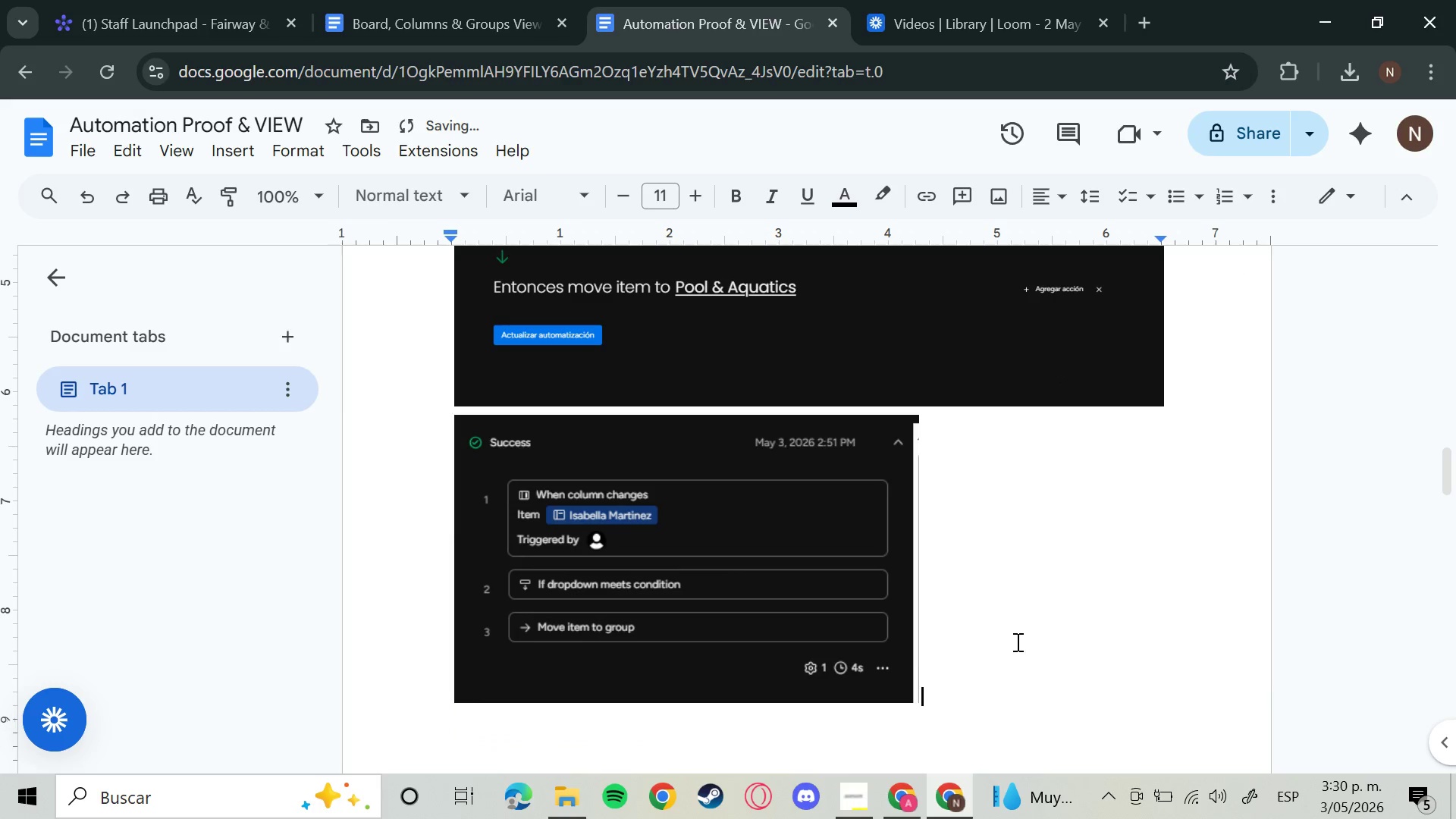 
scroll: coordinate [915, 686], scroll_direction: down, amount: 3.0
 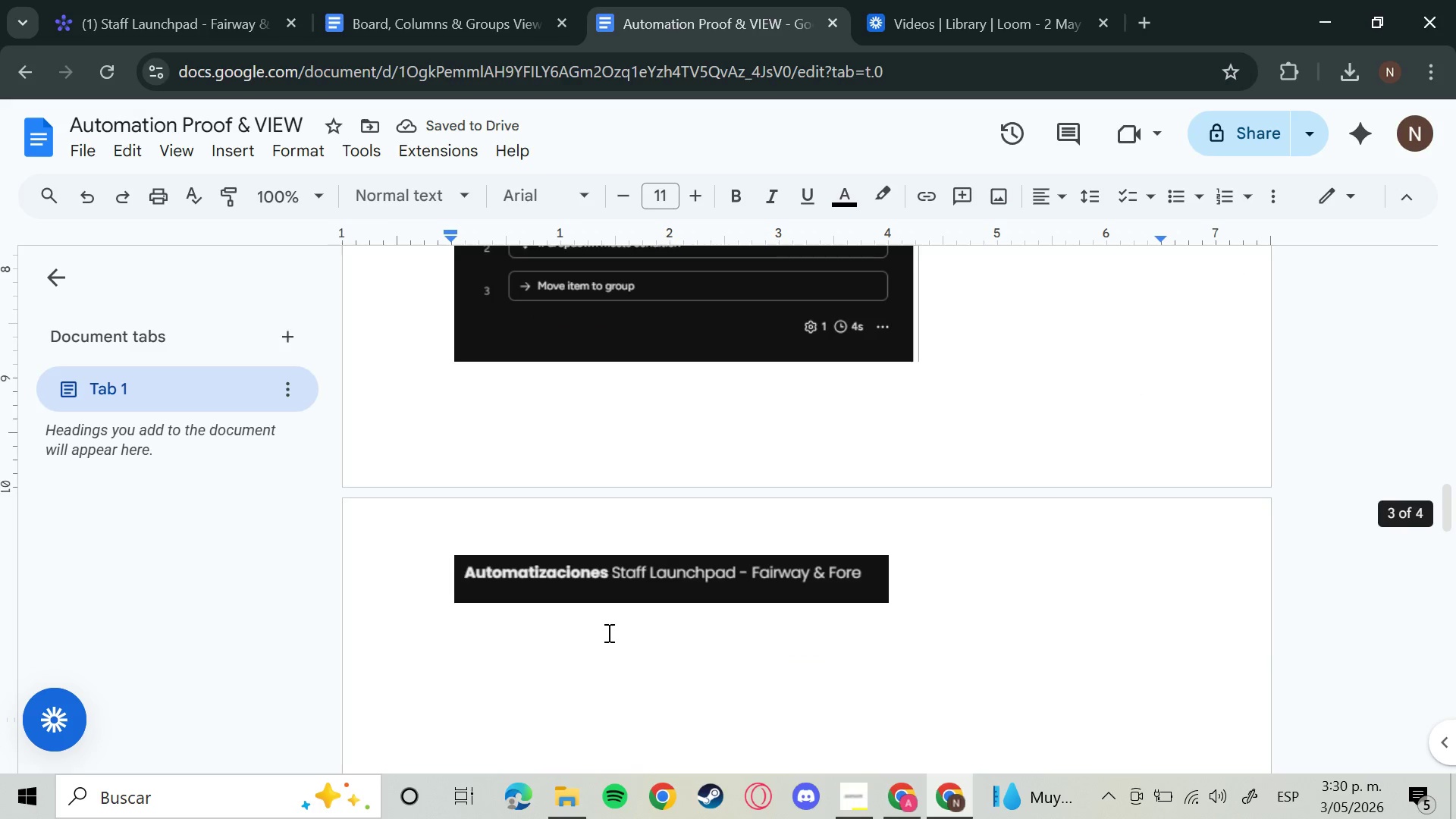 
left_click([607, 632])
 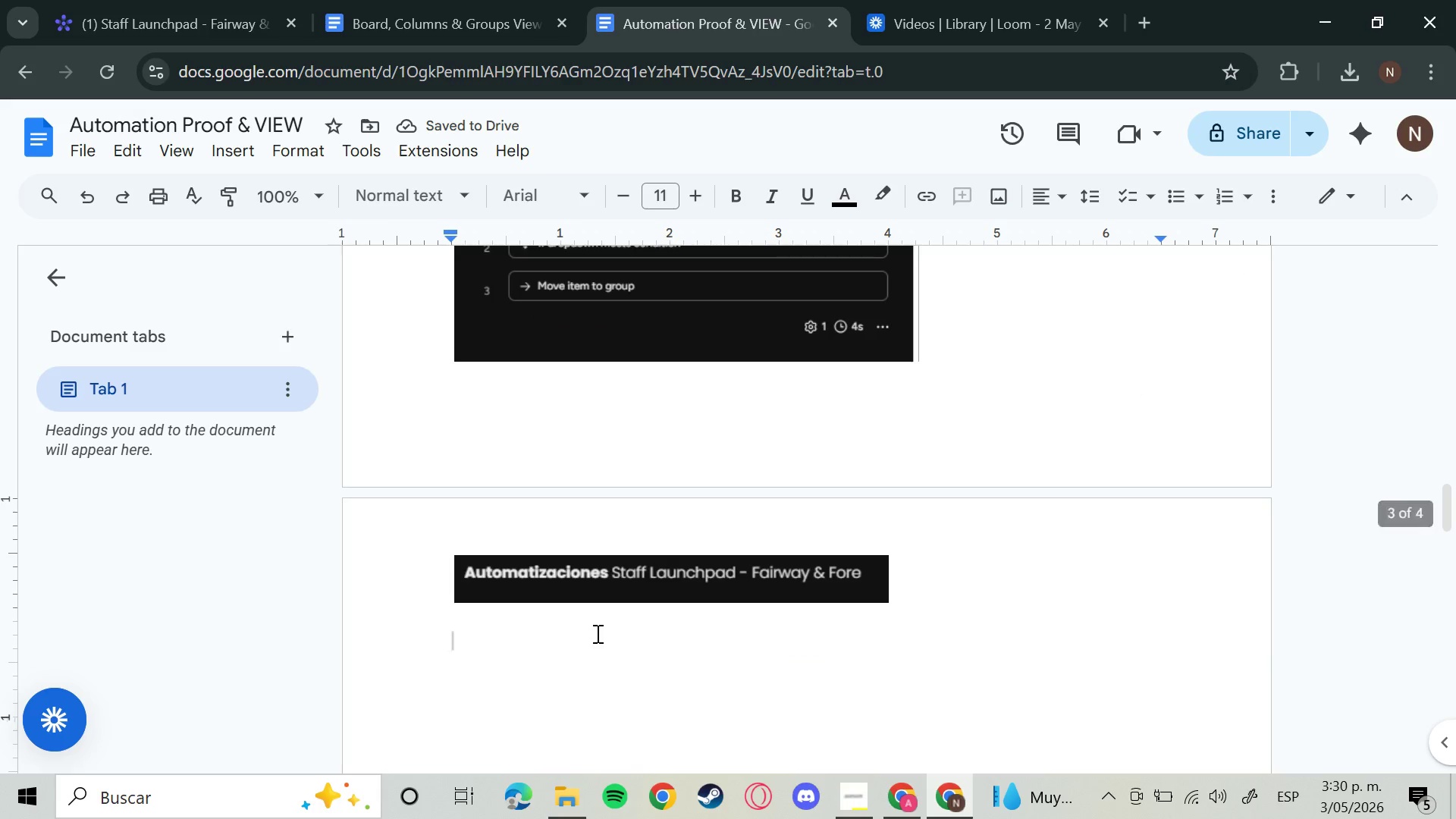 
type(Automation 5)
 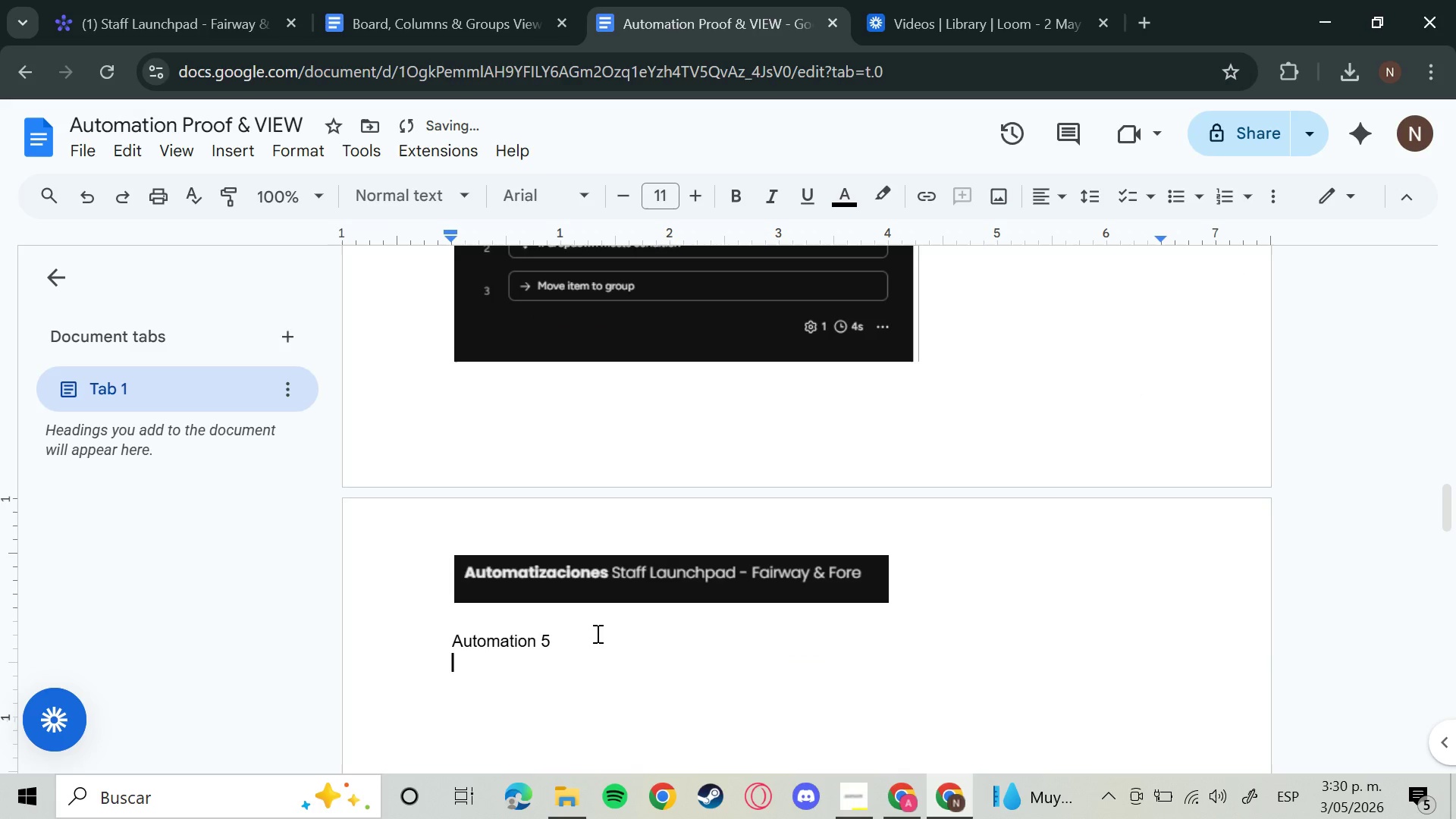 
key(Enter)
 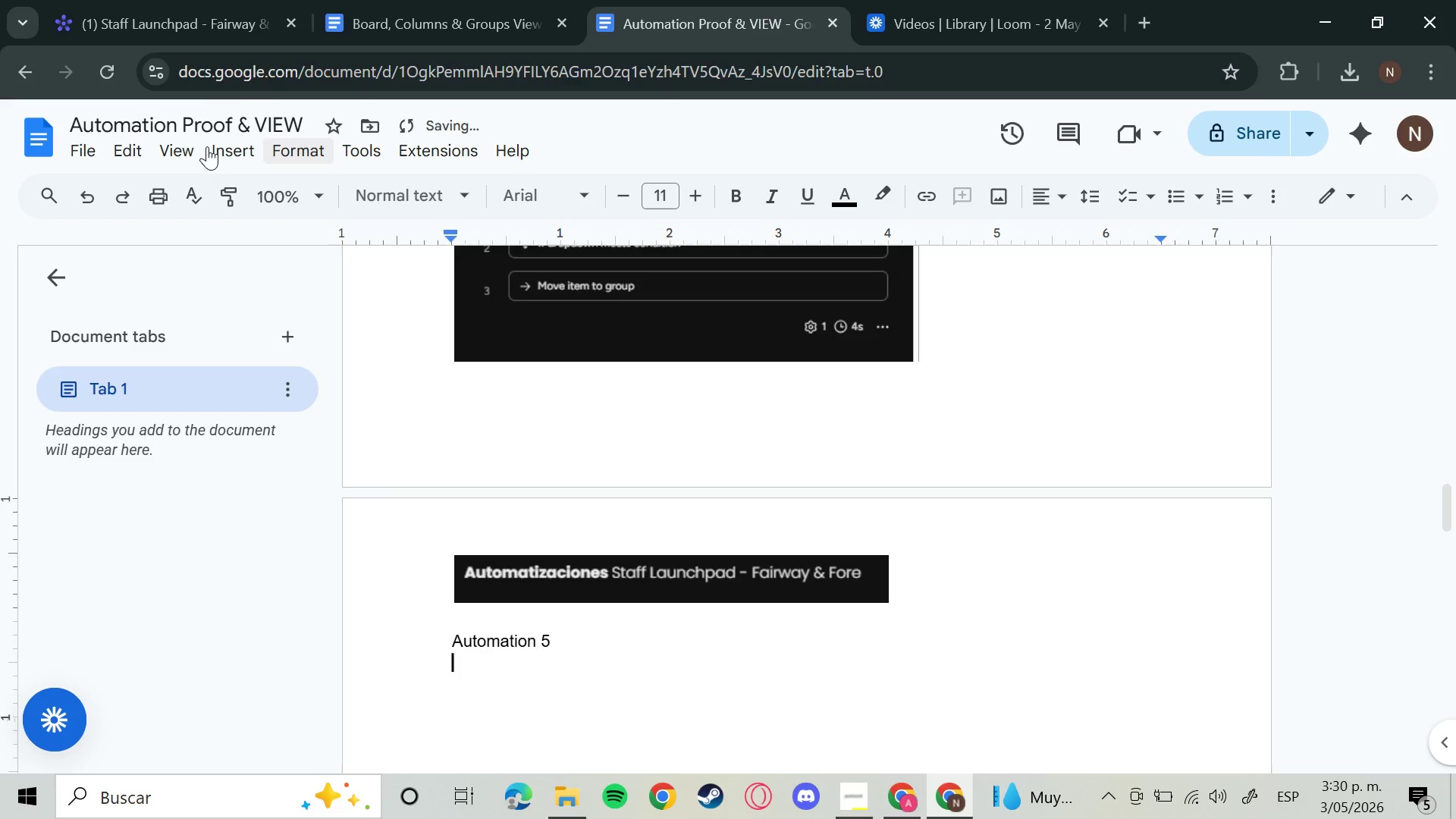 
scroll: coordinate [179, 45], scroll_direction: down, amount: 1.0
 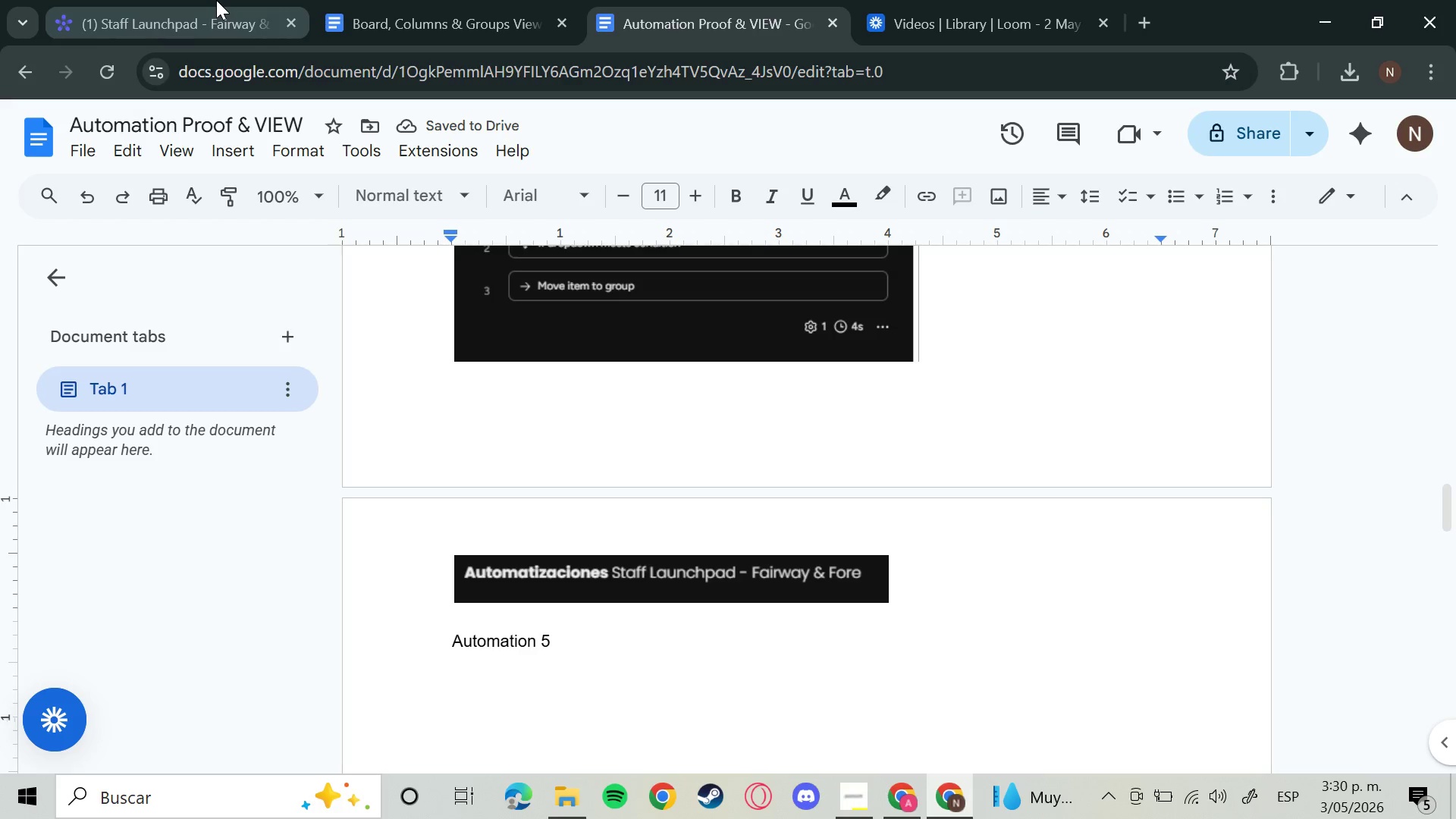 
scroll: coordinate [943, 637], scroll_direction: up, amount: 6.0
 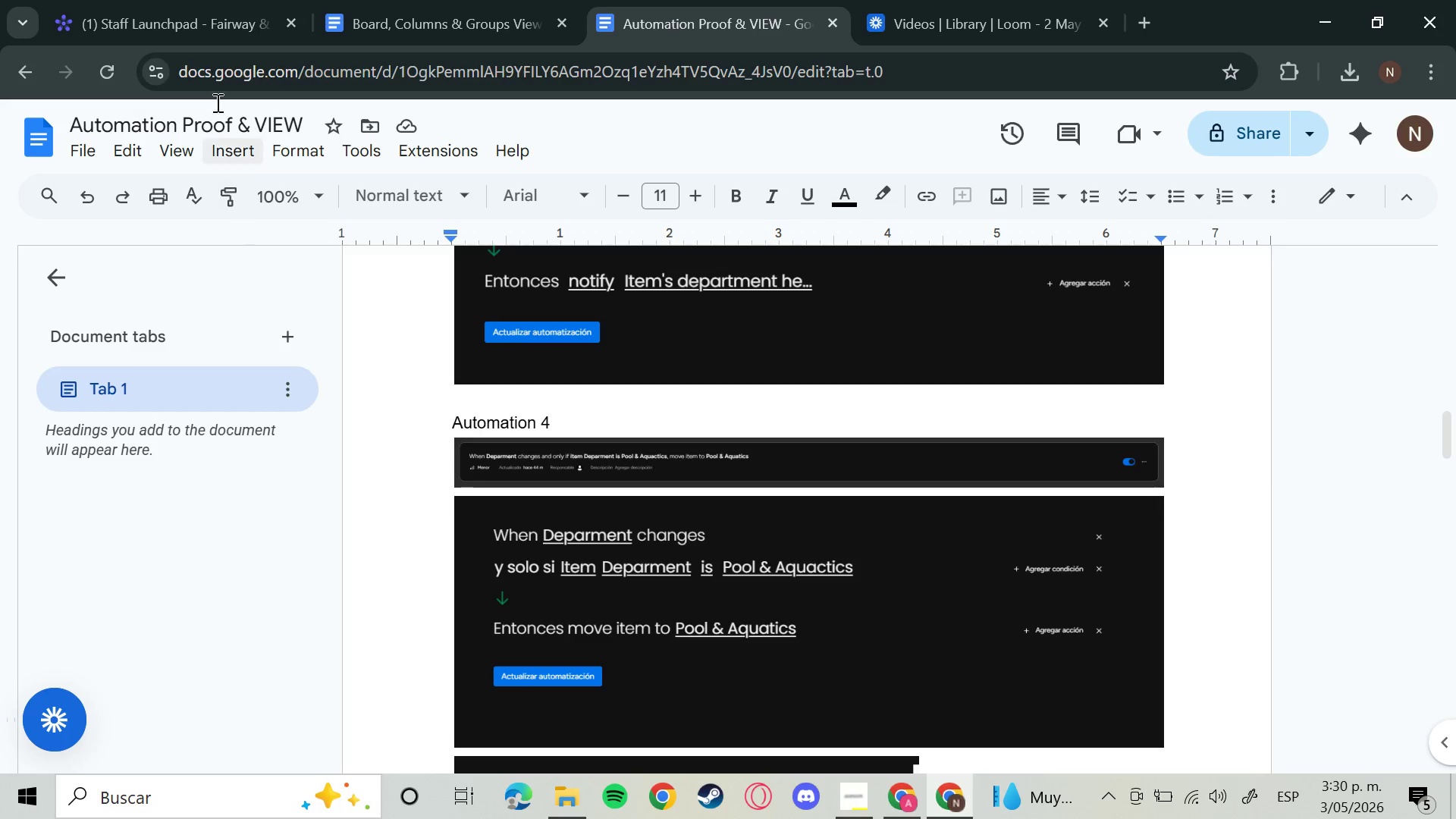 
left_click([184, 26])
 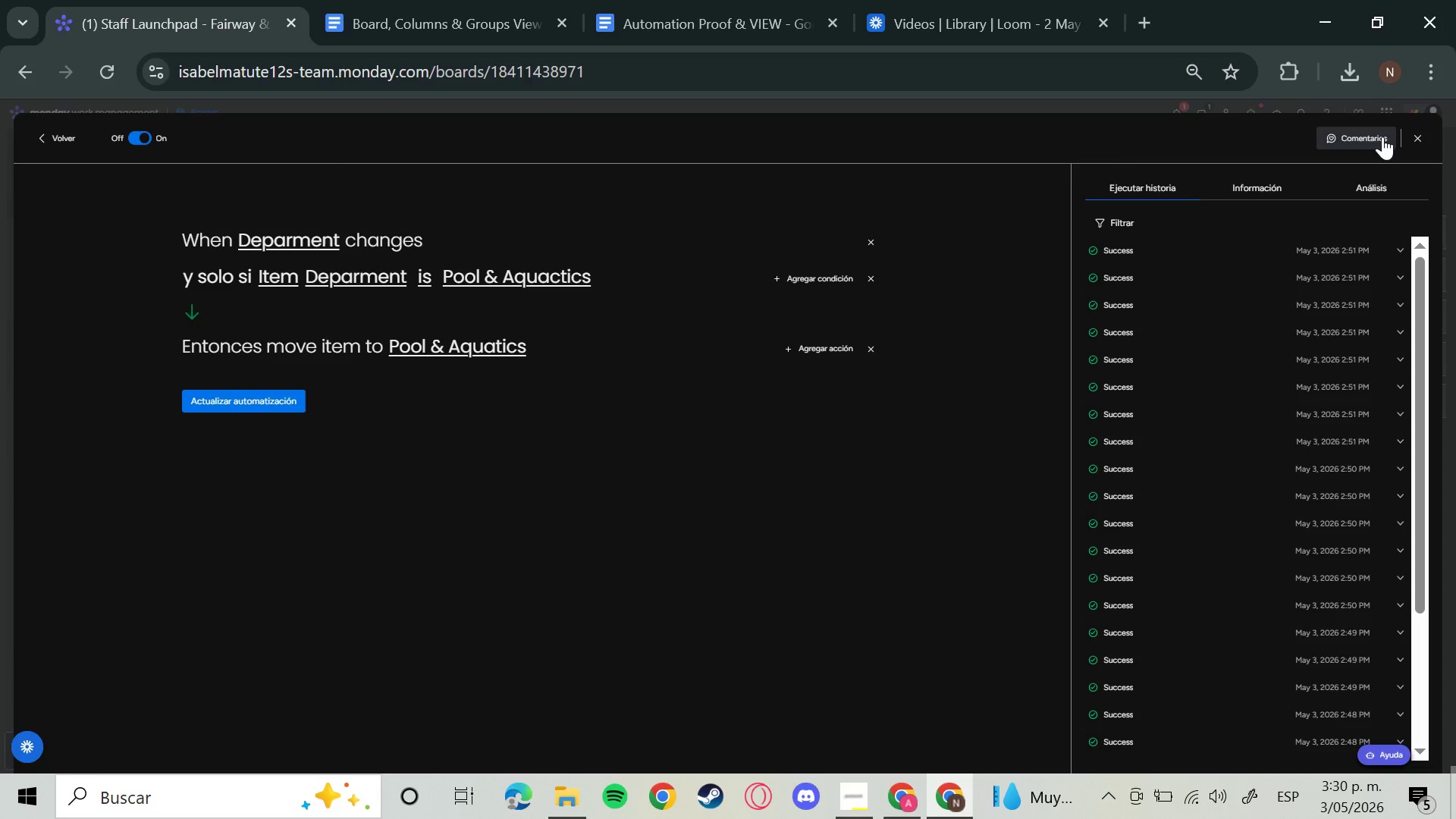 
left_click([1421, 140])
 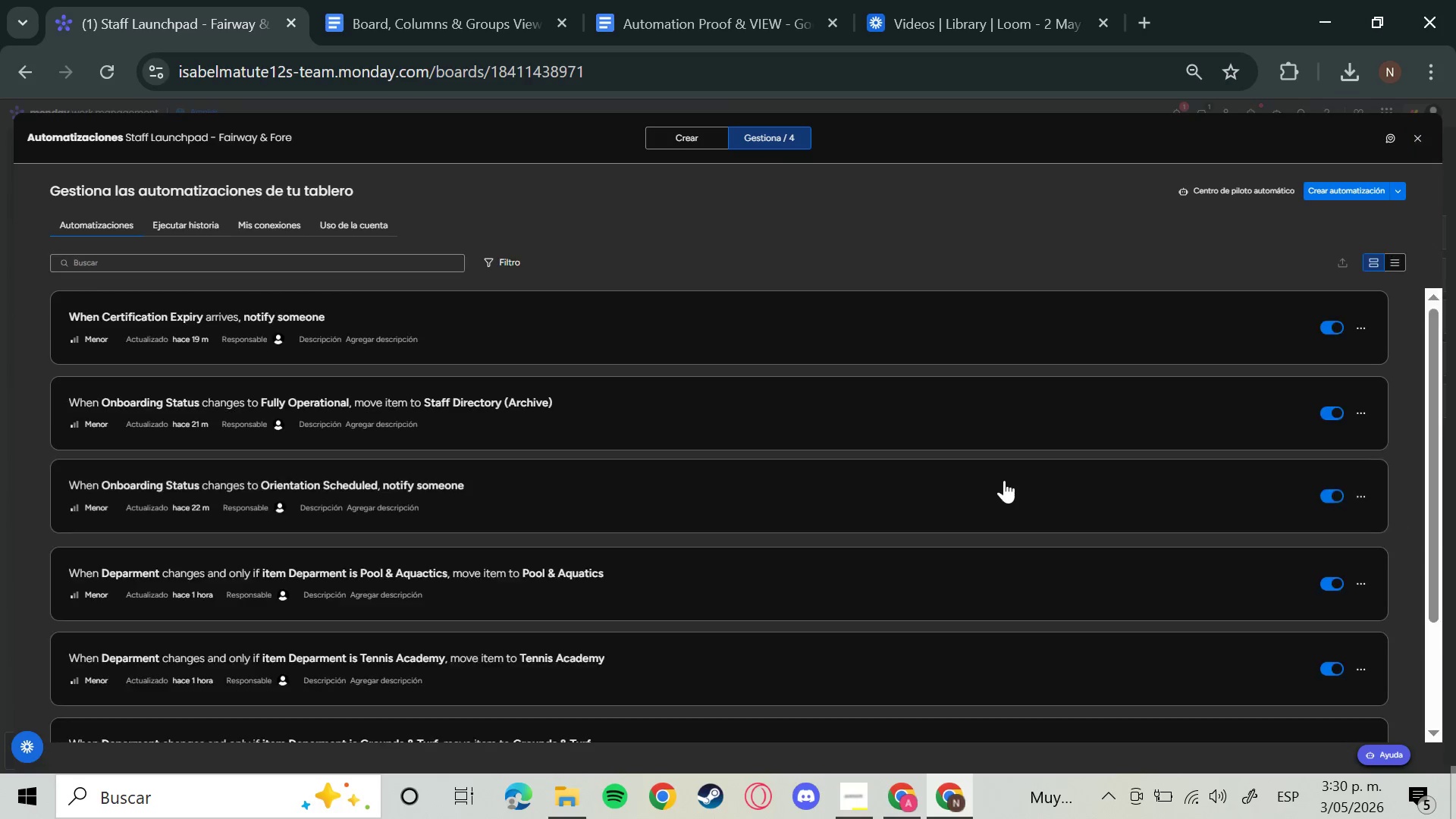 
scroll: coordinate [1002, 480], scroll_direction: down, amount: 10.0
 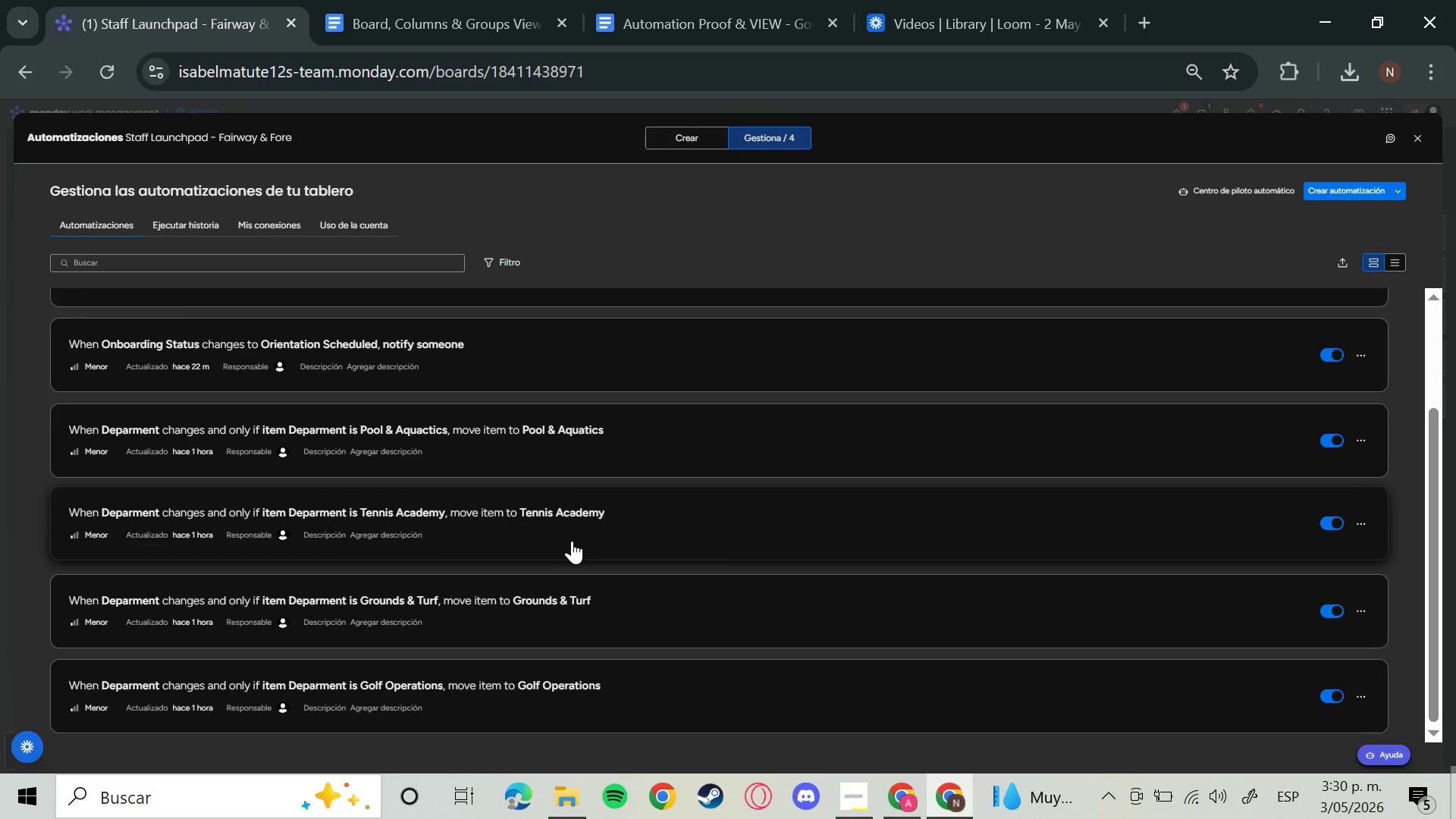 
wait(5.33)
 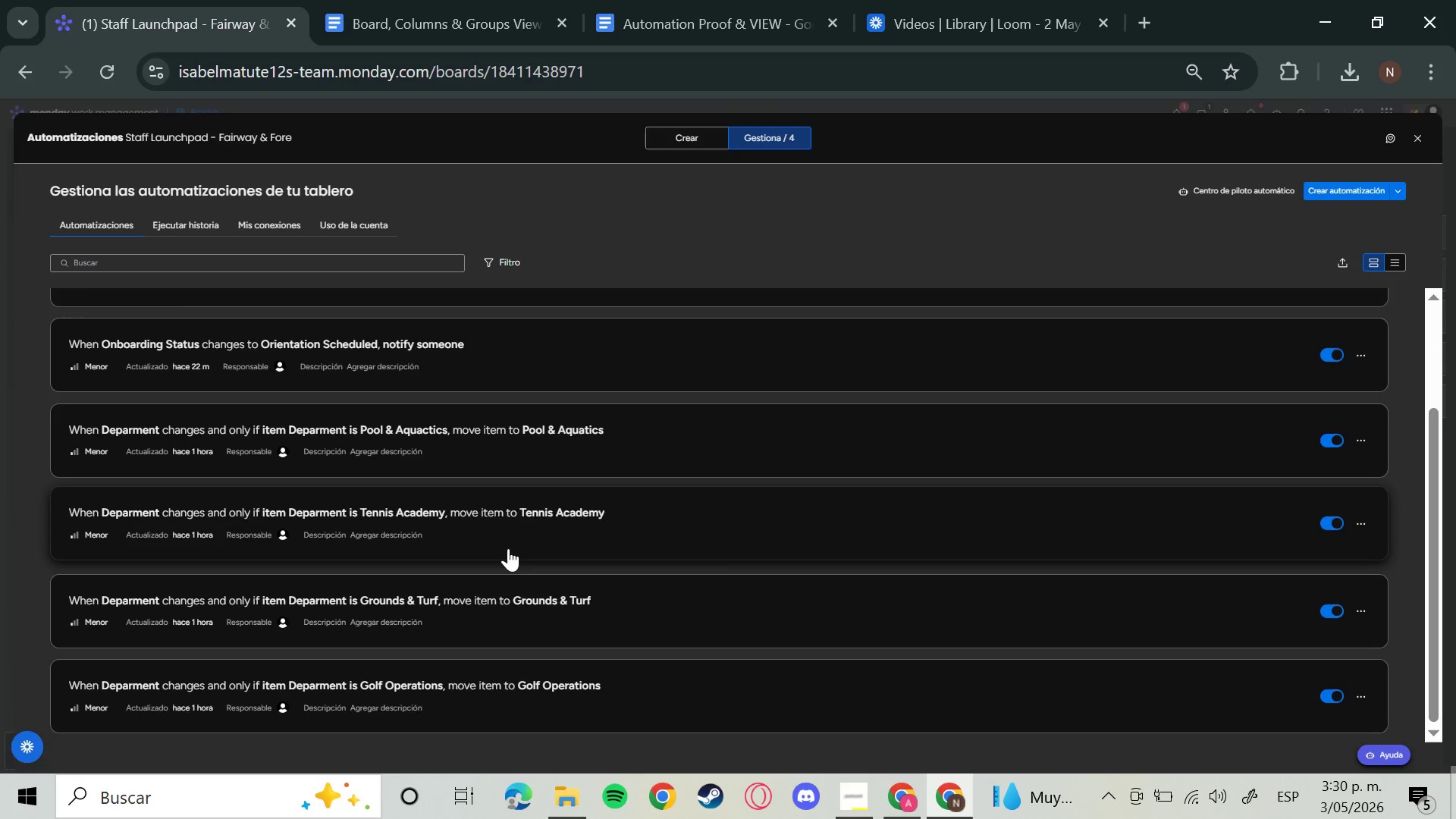 
left_click([572, 541])
 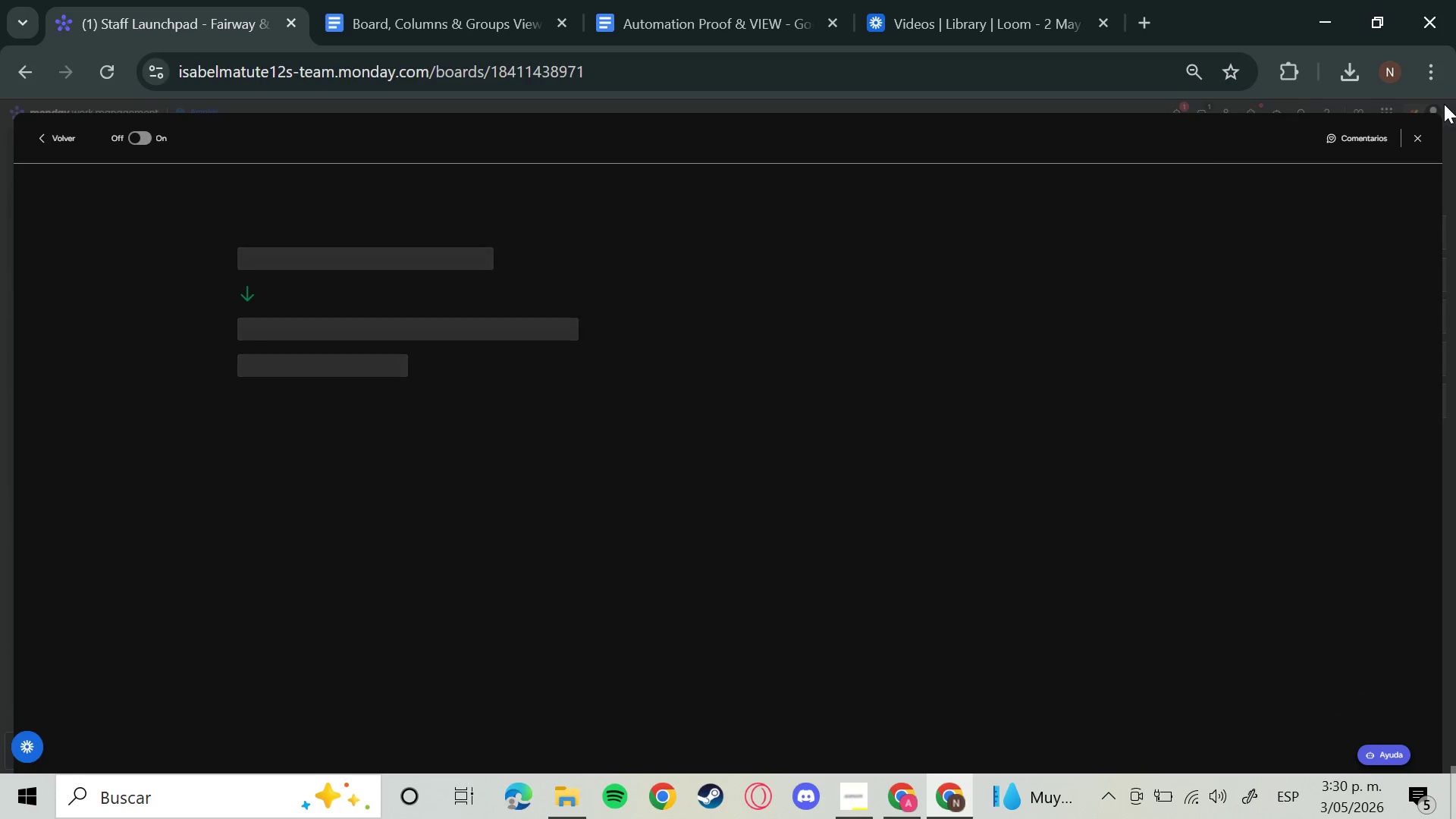 
left_click([1417, 140])
 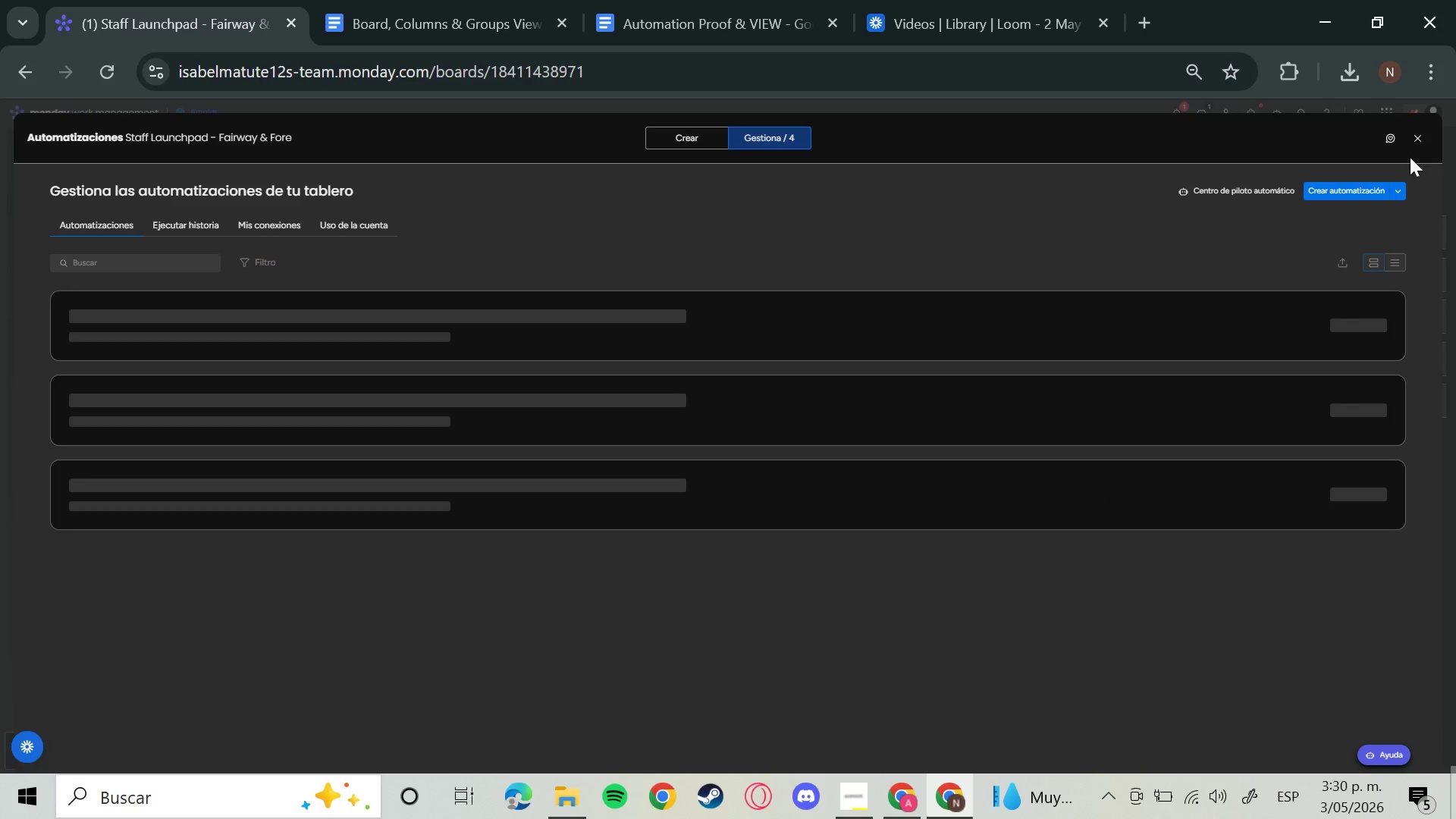 
scroll: coordinate [1067, 639], scroll_direction: down, amount: 22.0
 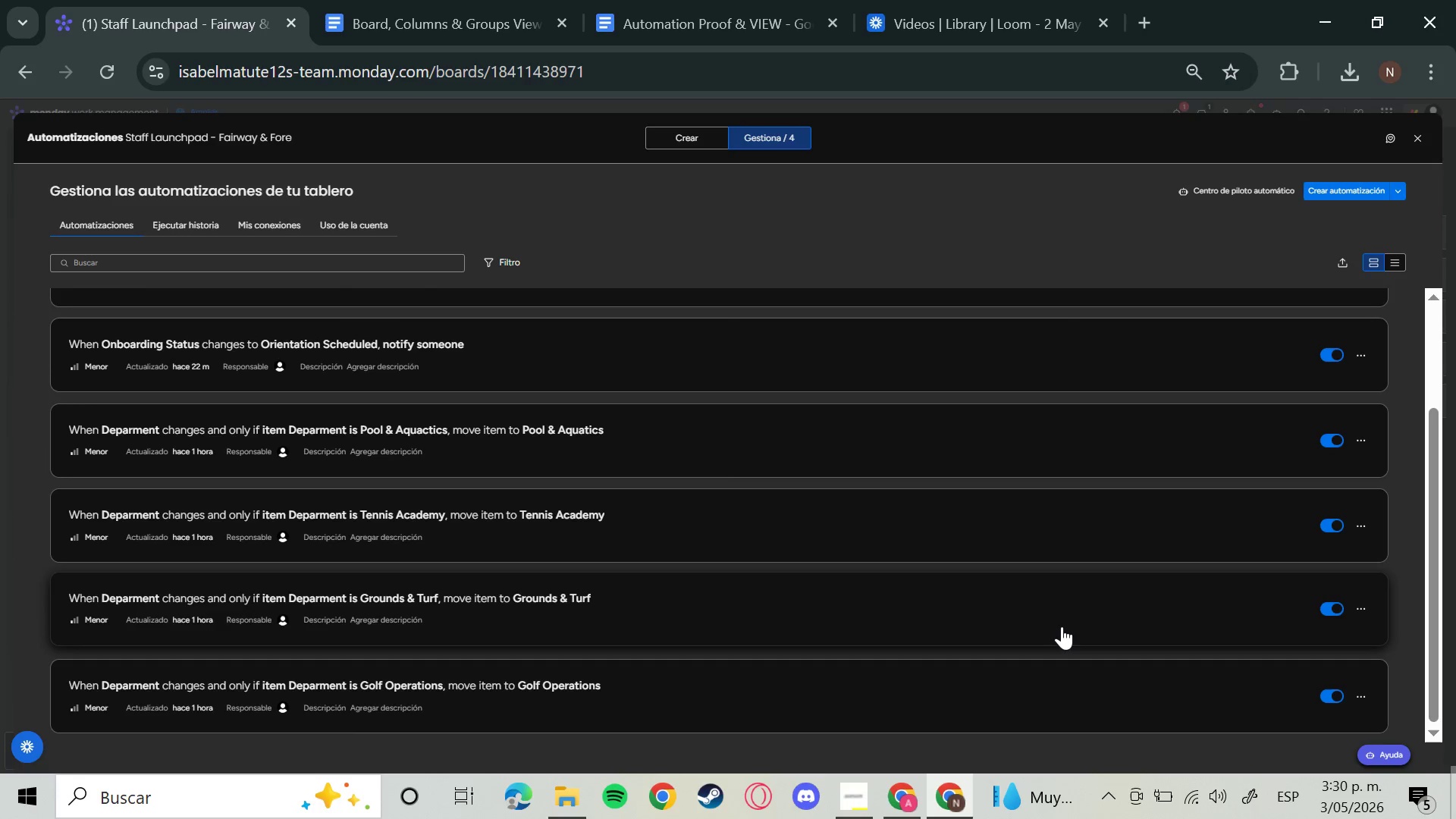 
key(Meta+Shift+S)
 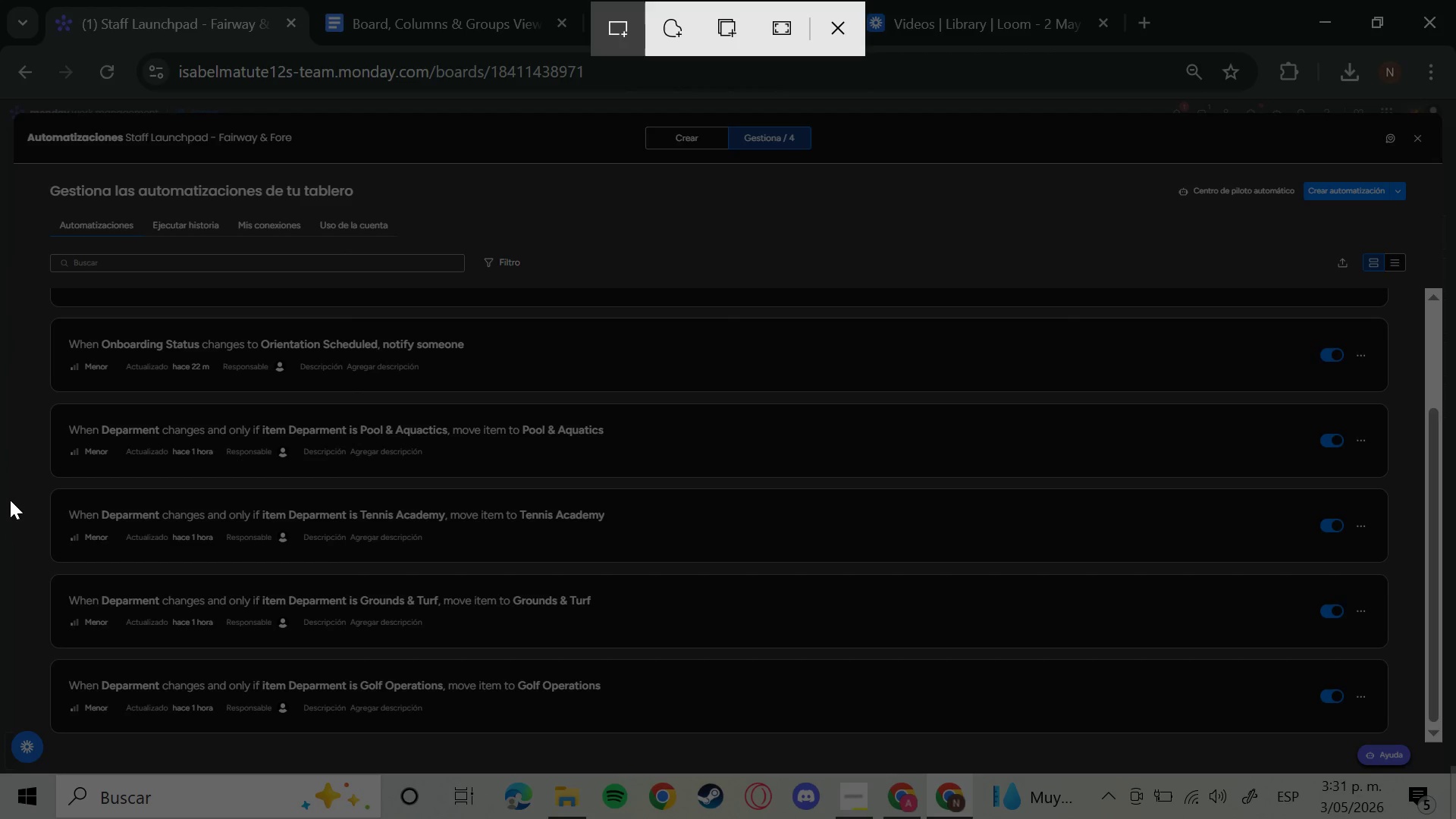 
left_click_drag(start_coordinate=[42, 480], to_coordinate=[1398, 569])
 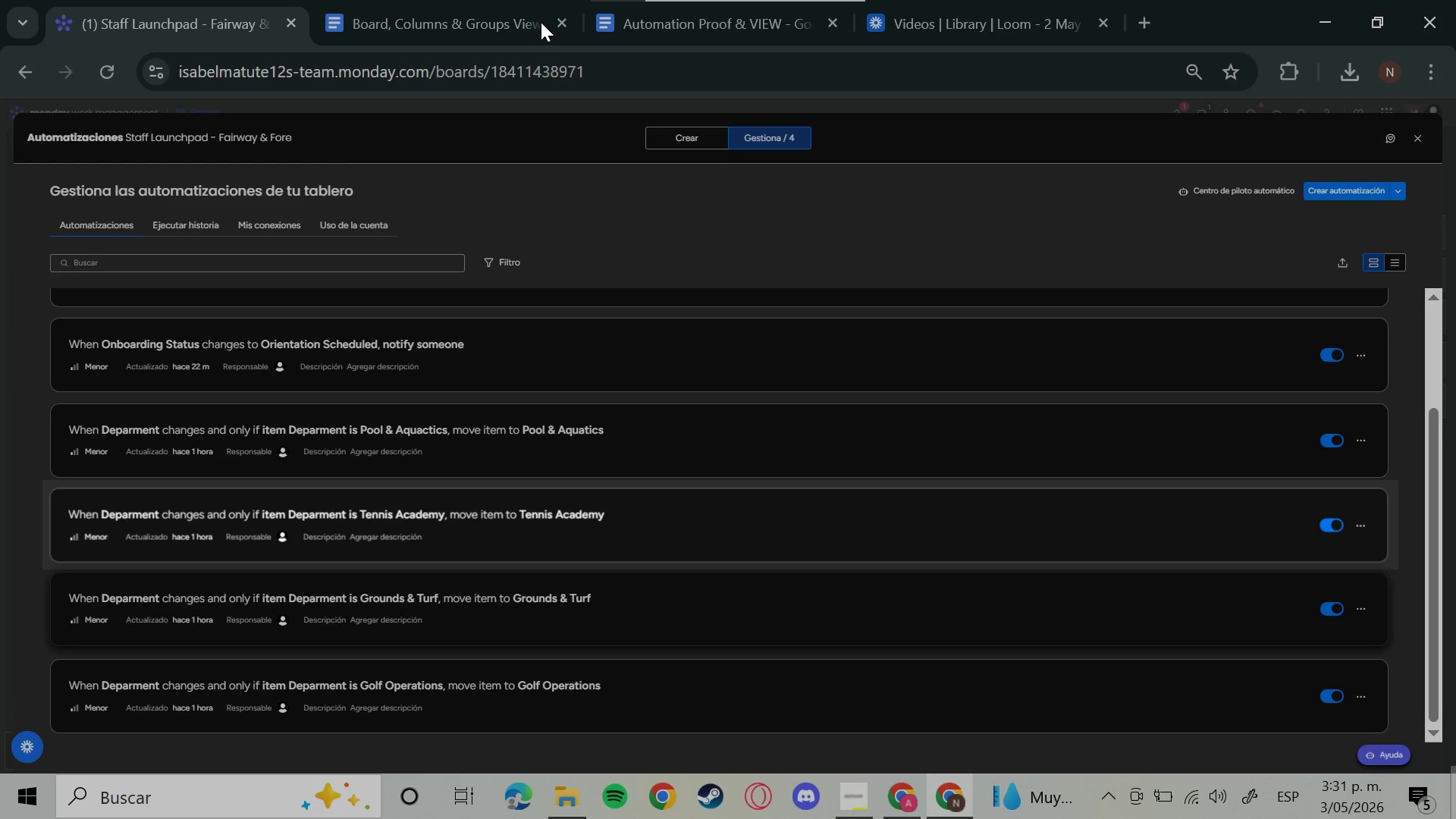 
left_click([791, 30])
 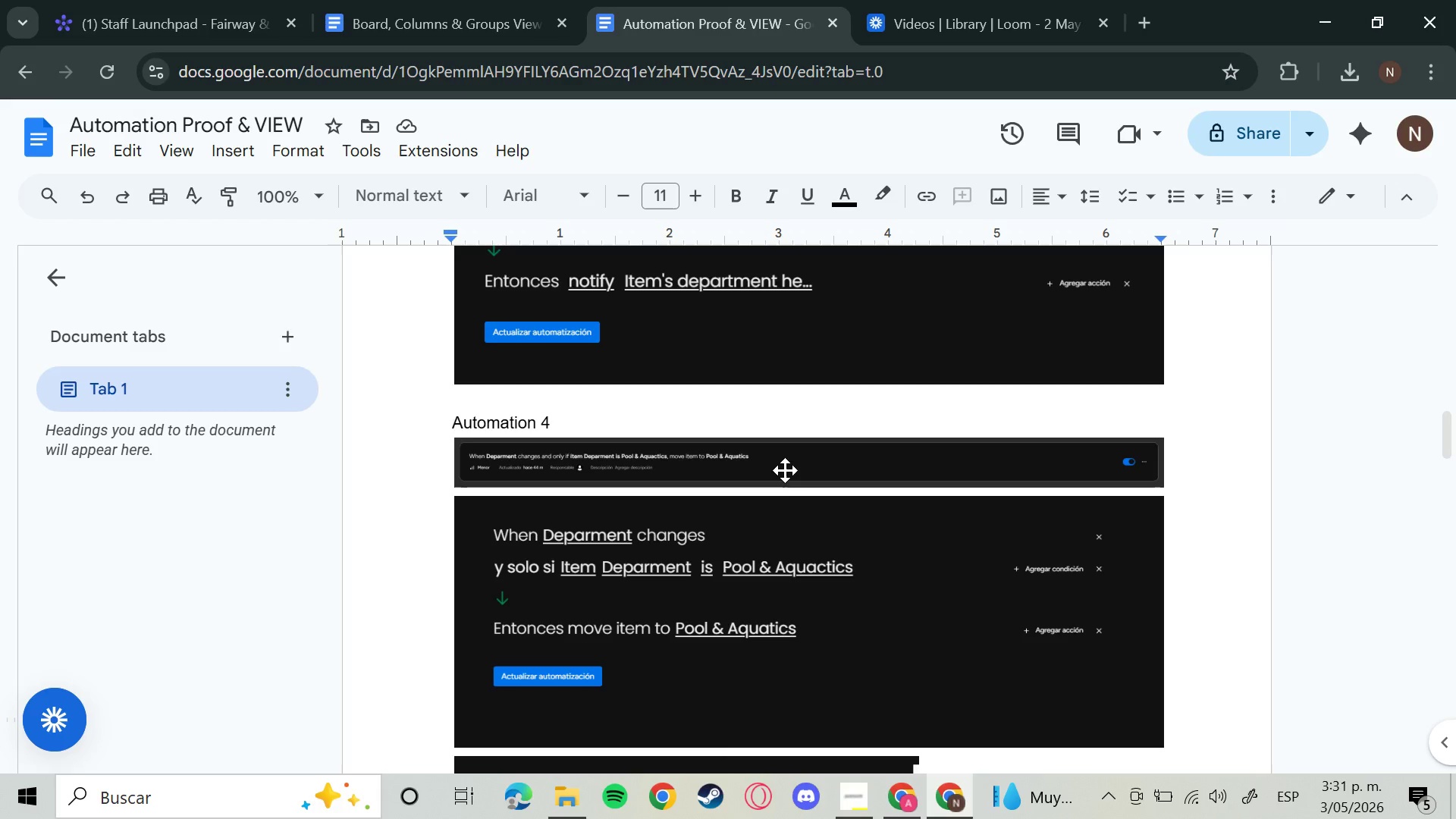 
scroll: coordinate [790, 494], scroll_direction: down, amount: 6.0
 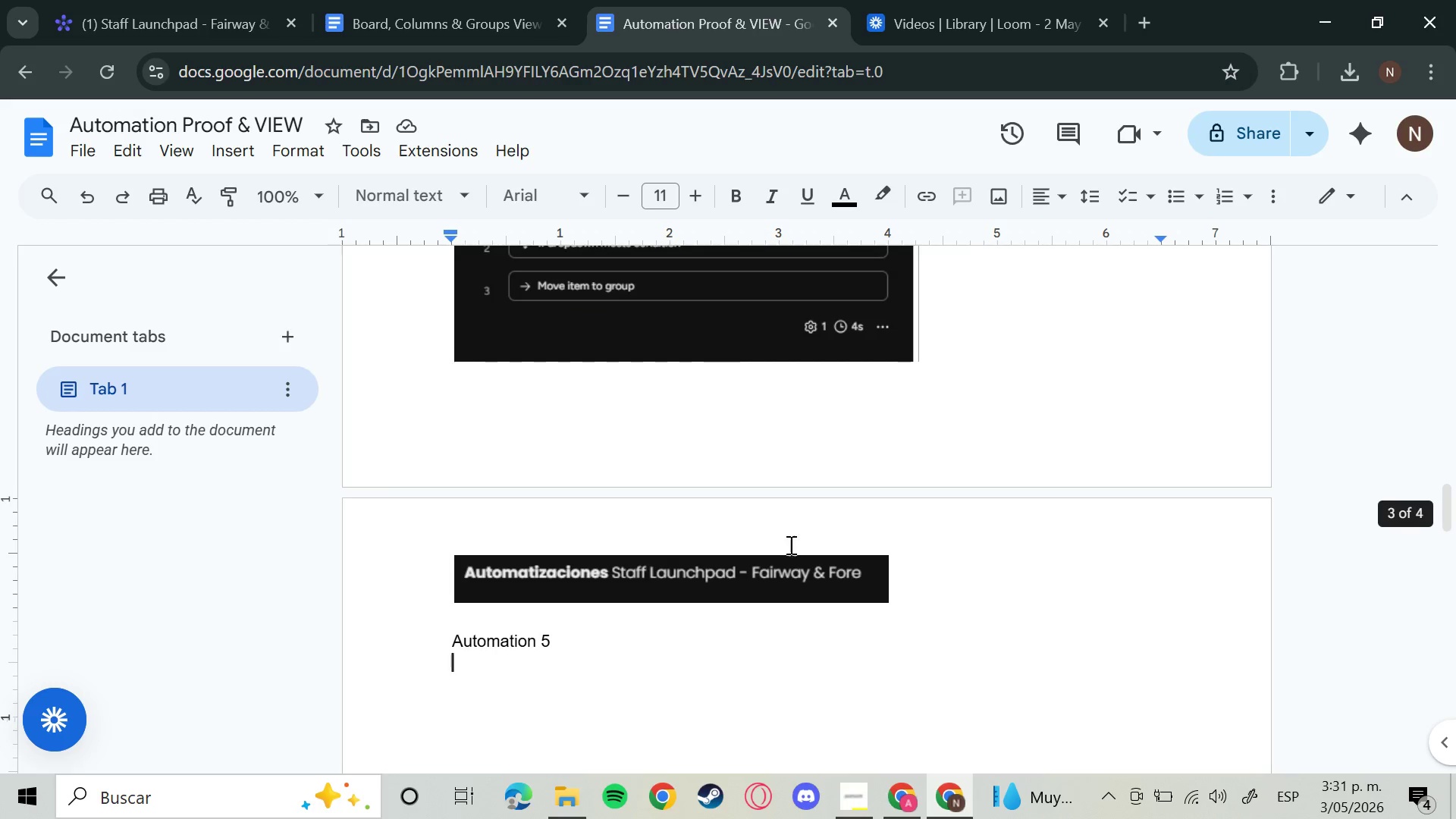 
scroll: coordinate [764, 563], scroll_direction: up, amount: 5.0
 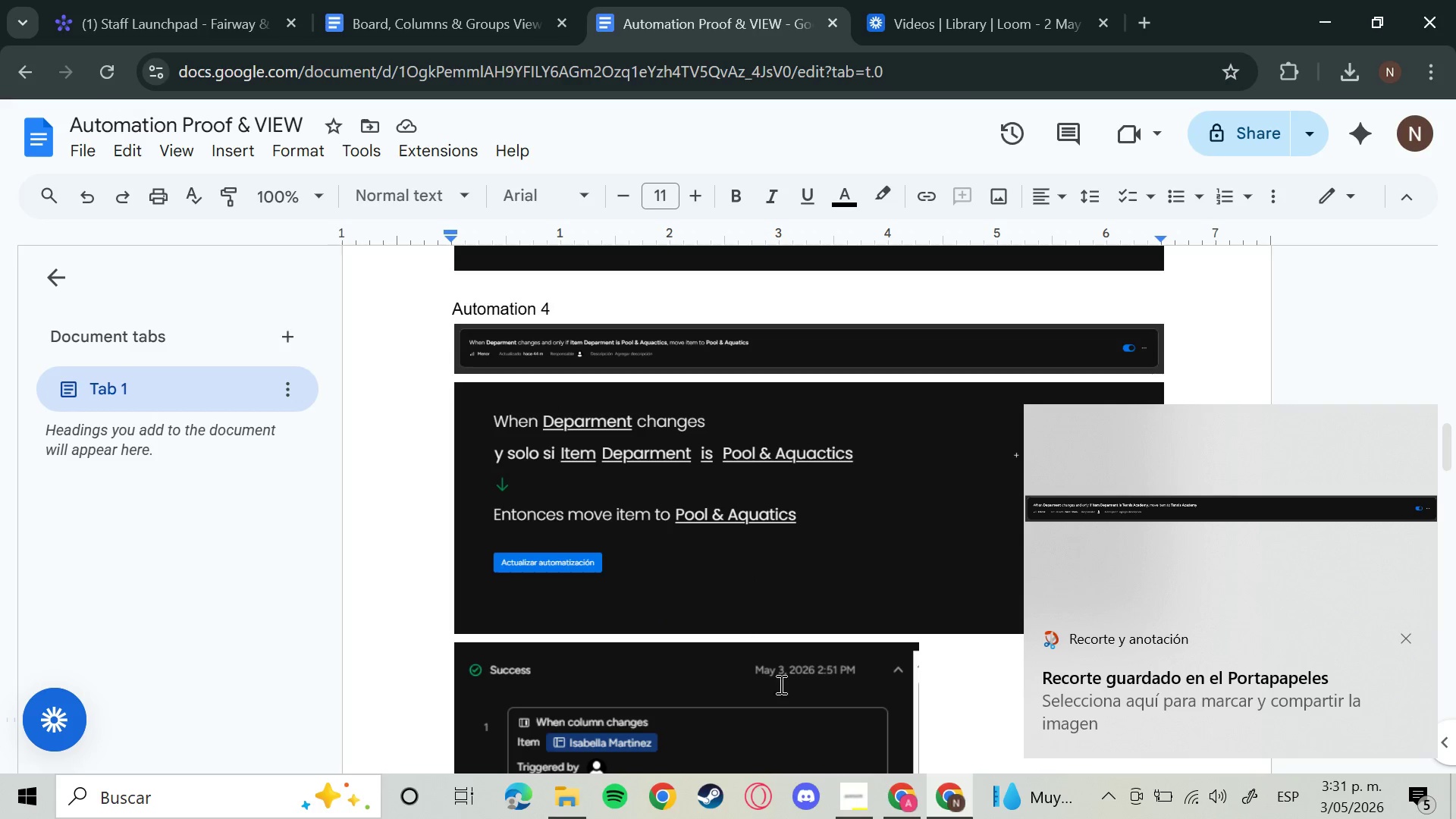 
scroll: coordinate [601, 685], scroll_direction: down, amount: 6.0
 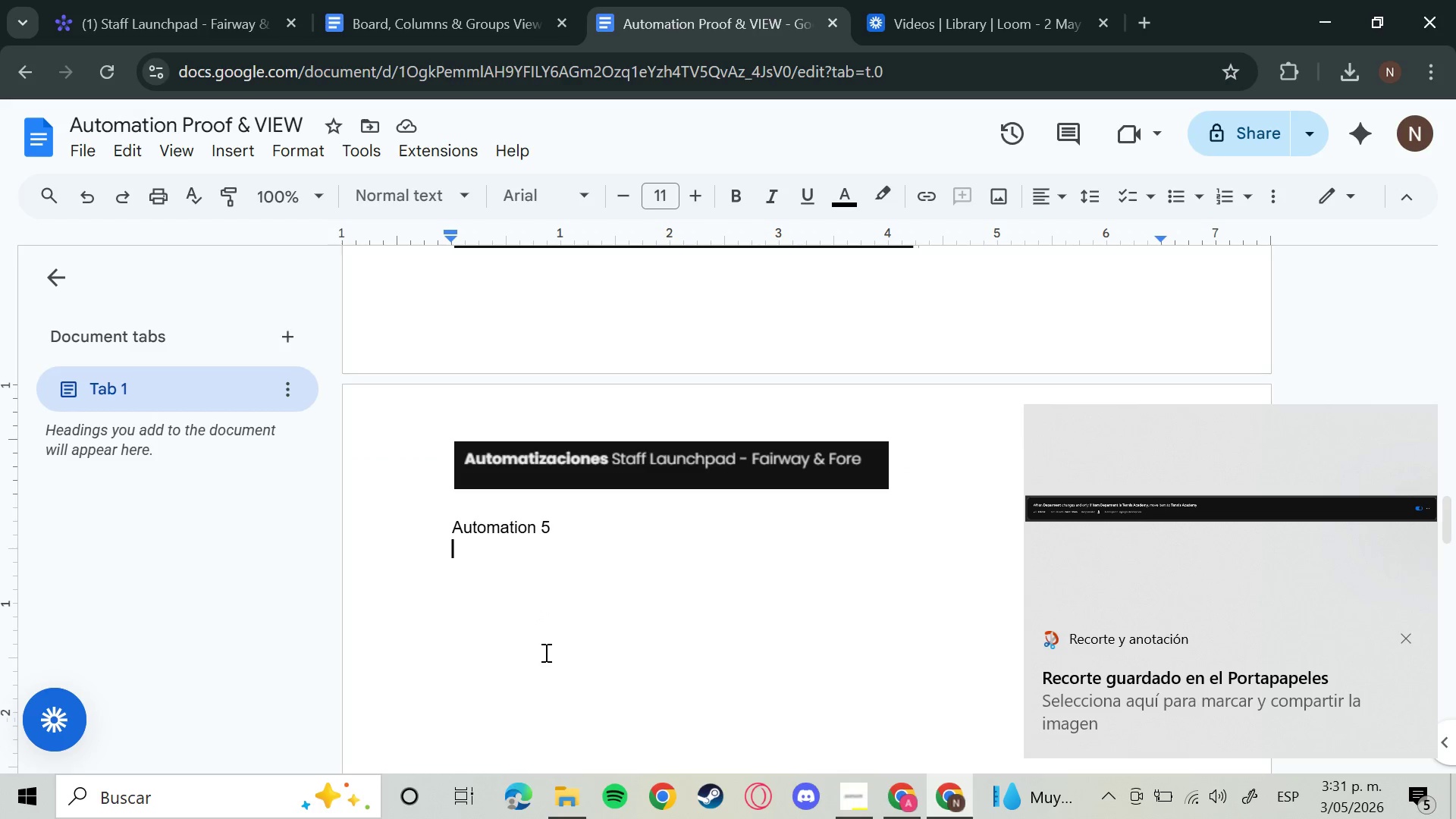 
key(Control+V)
 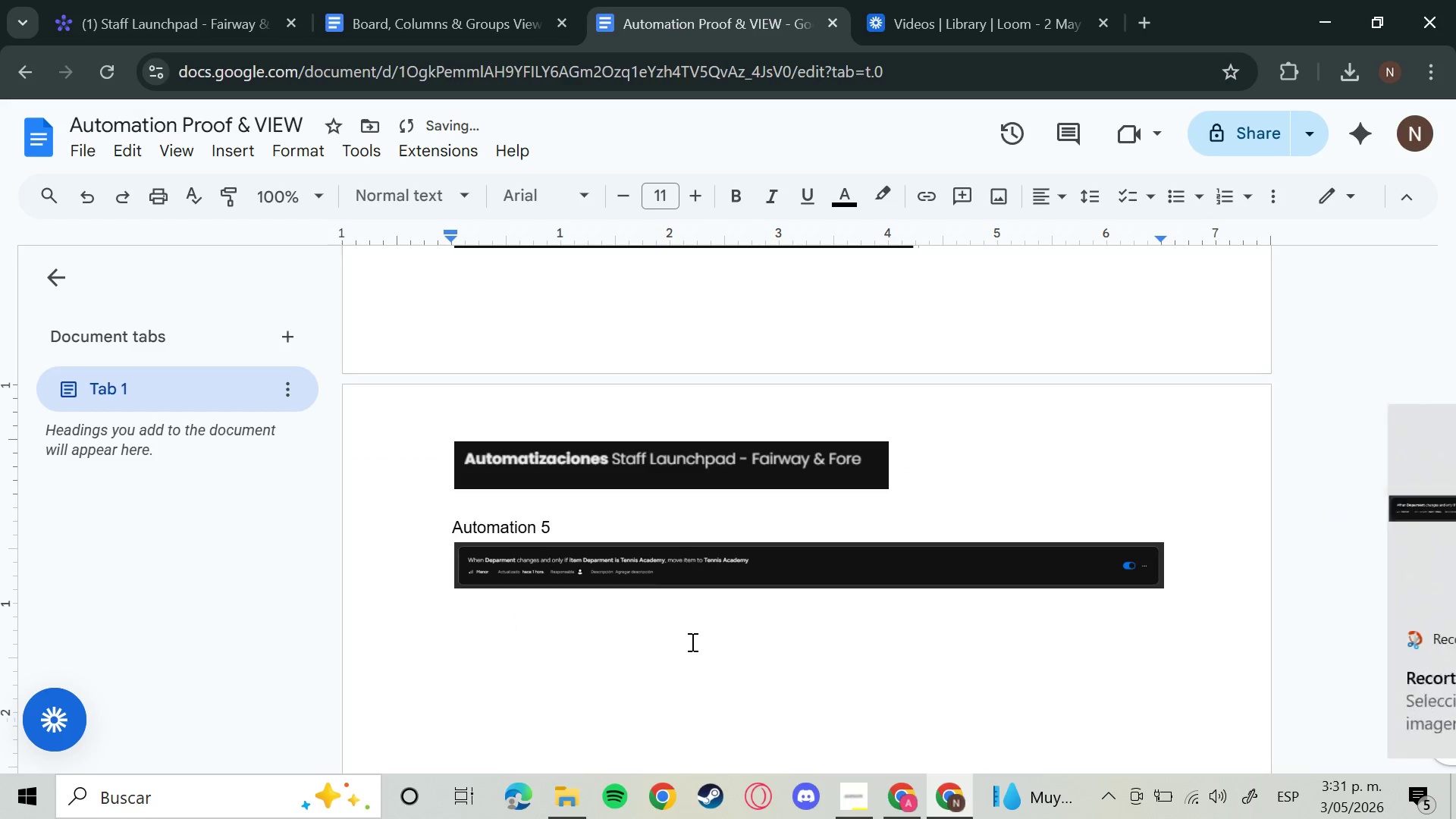 
scroll: coordinate [767, 655], scroll_direction: up, amount: 10.0
 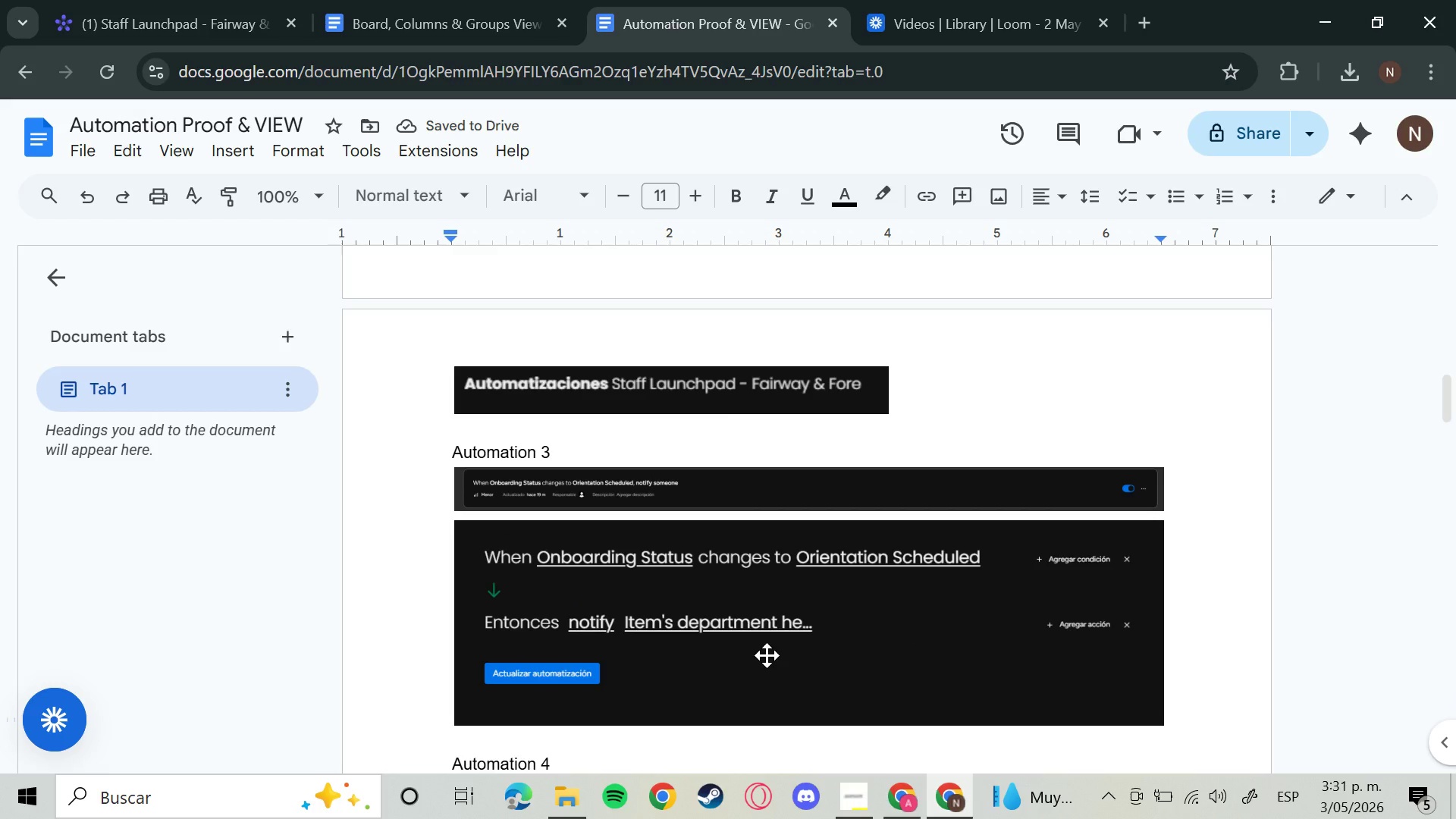 
scroll: coordinate [765, 650], scroll_direction: down, amount: 11.0
 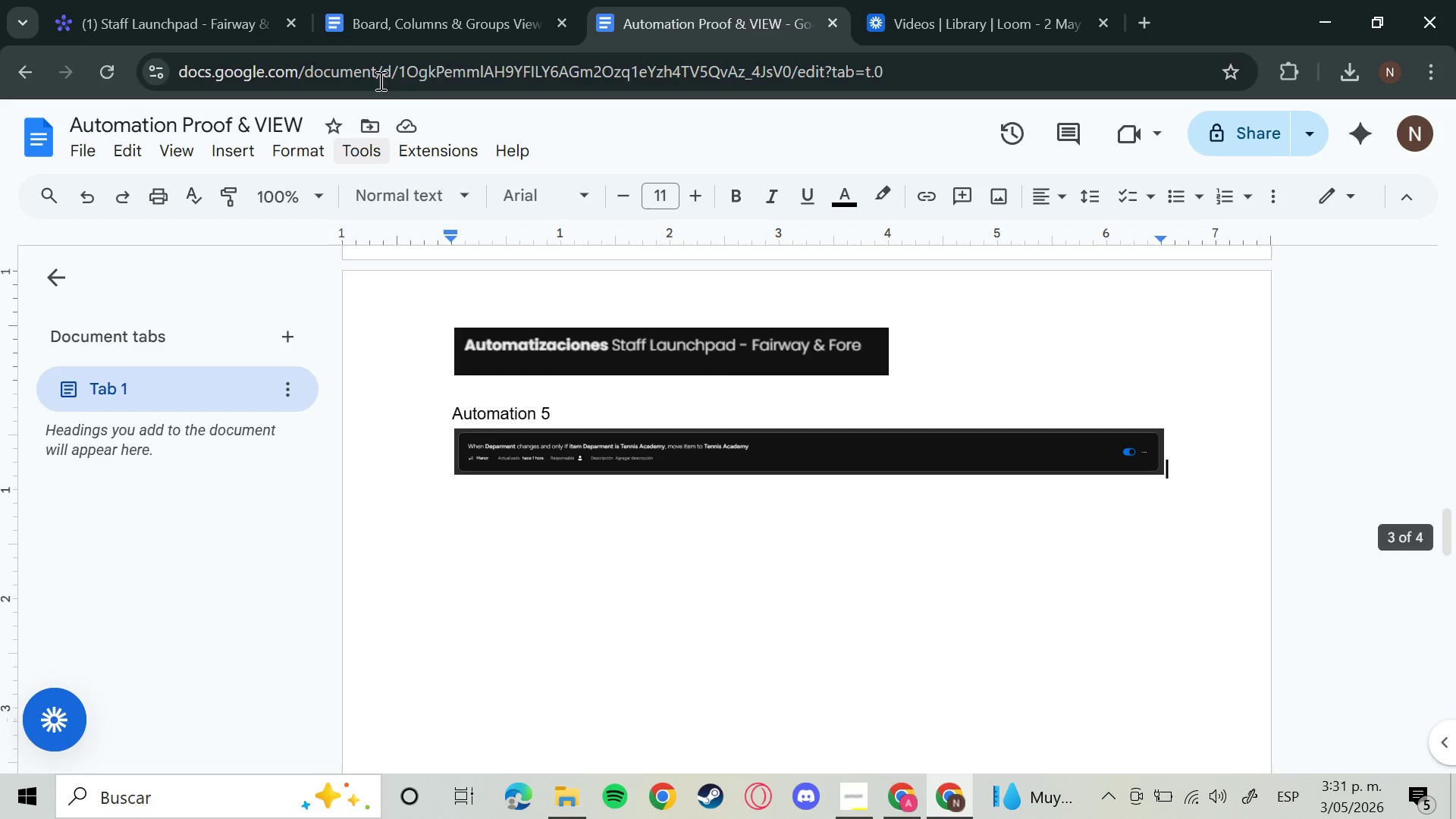 
left_click([246, 0])
 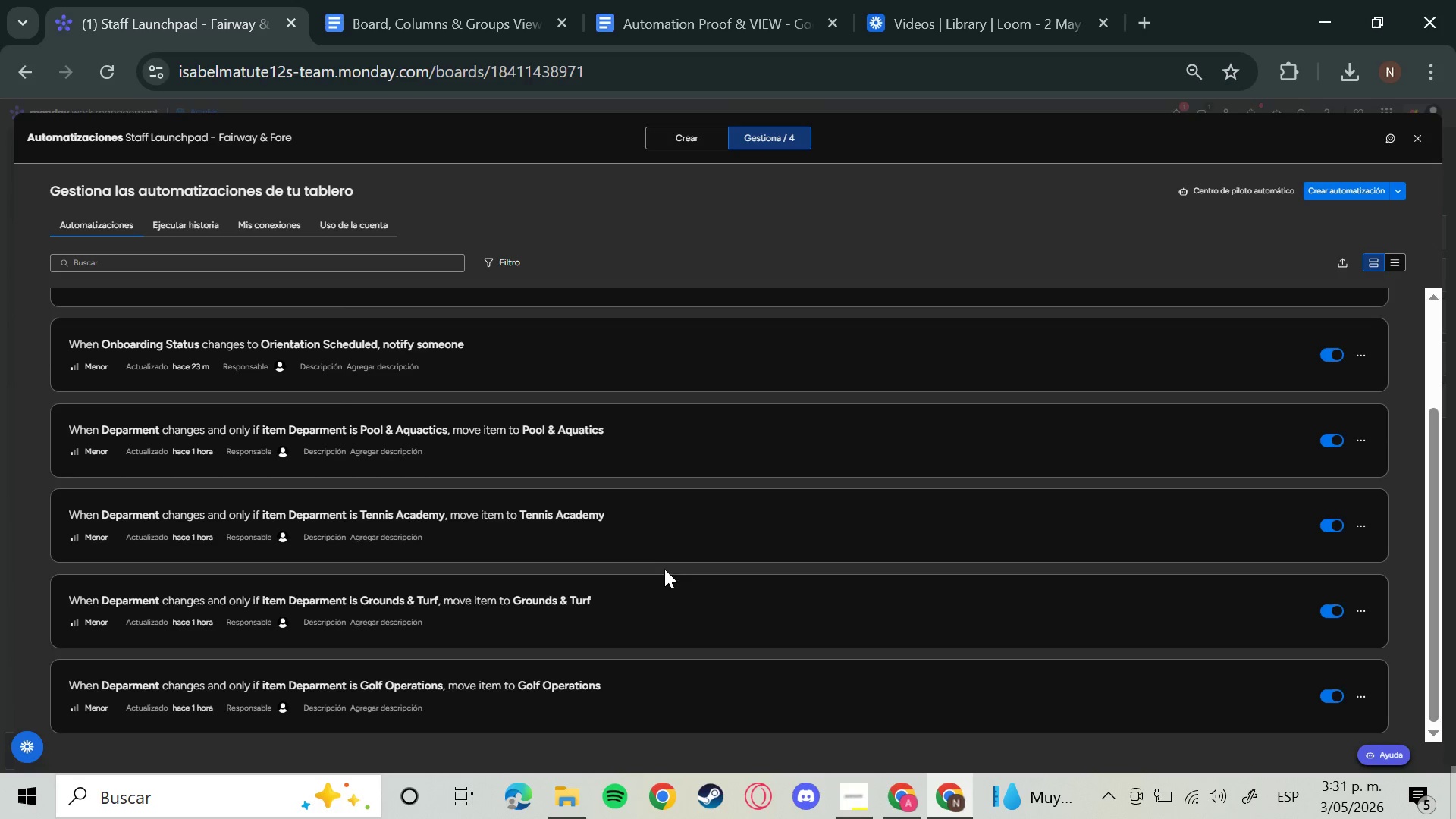 
left_click([633, 508])
 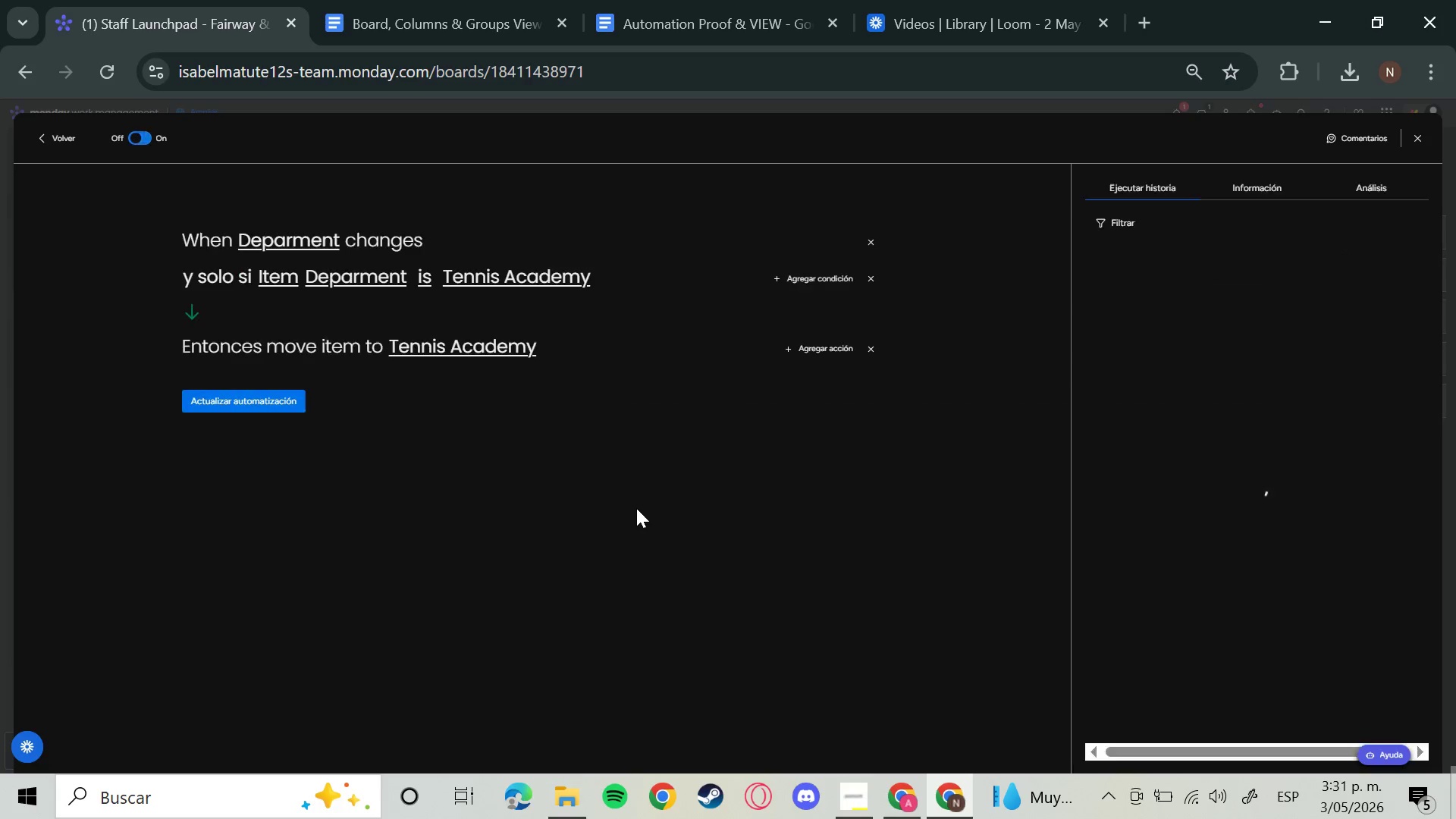 
key(Meta+Shift+S)
 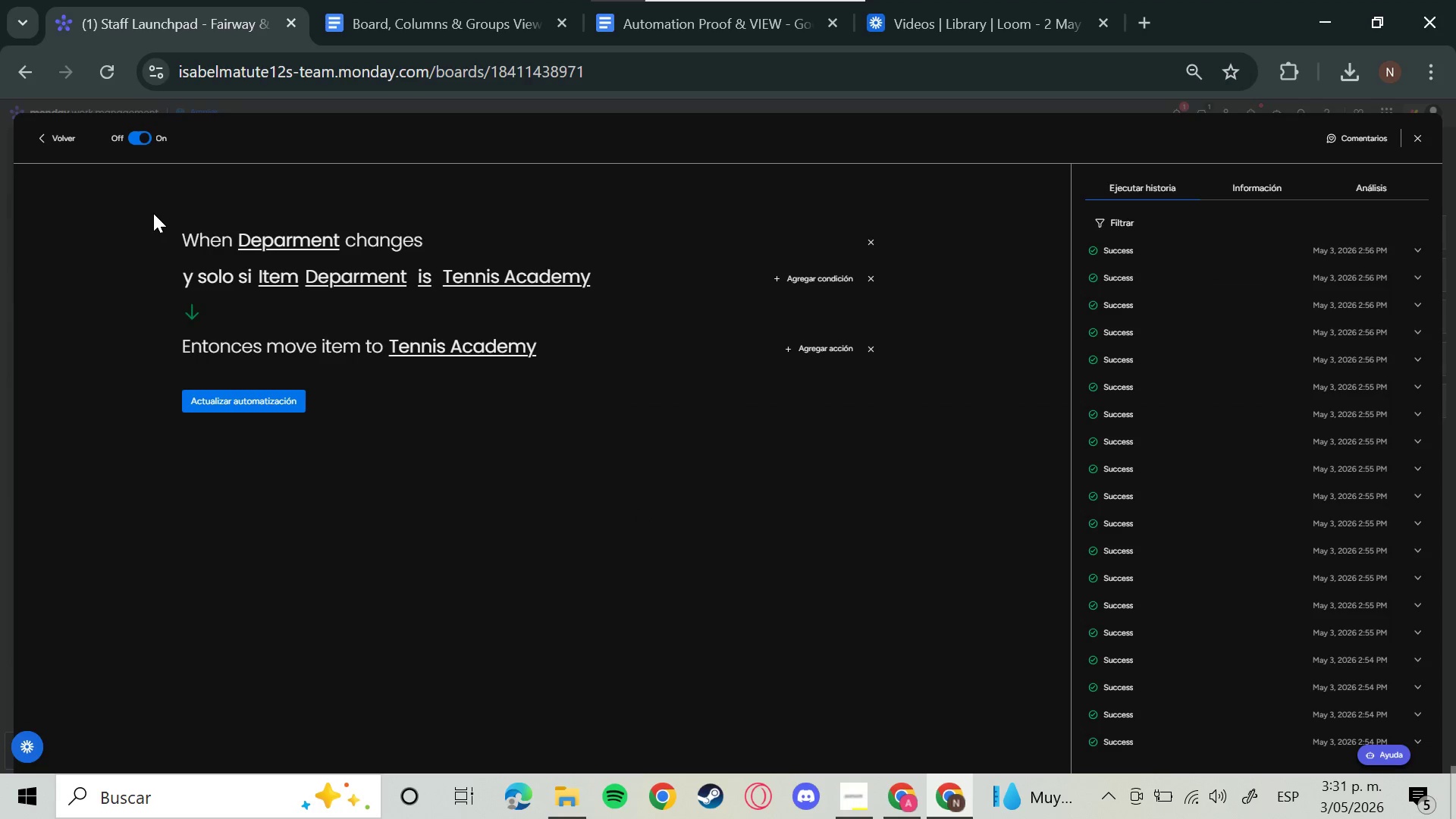 
wait(5.28)
 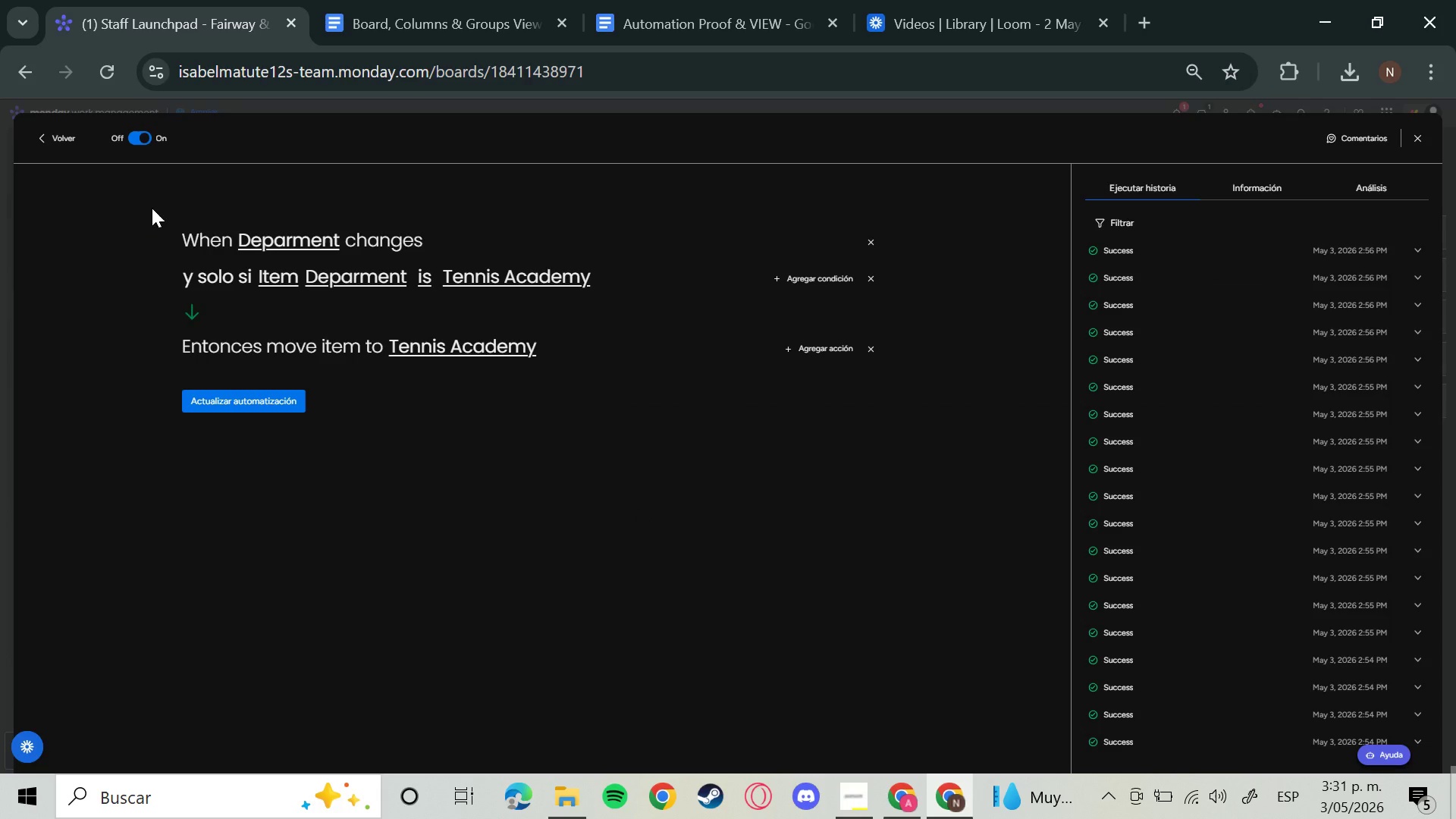 
left_click_drag(start_coordinate=[153, 202], to_coordinate=[946, 470])
 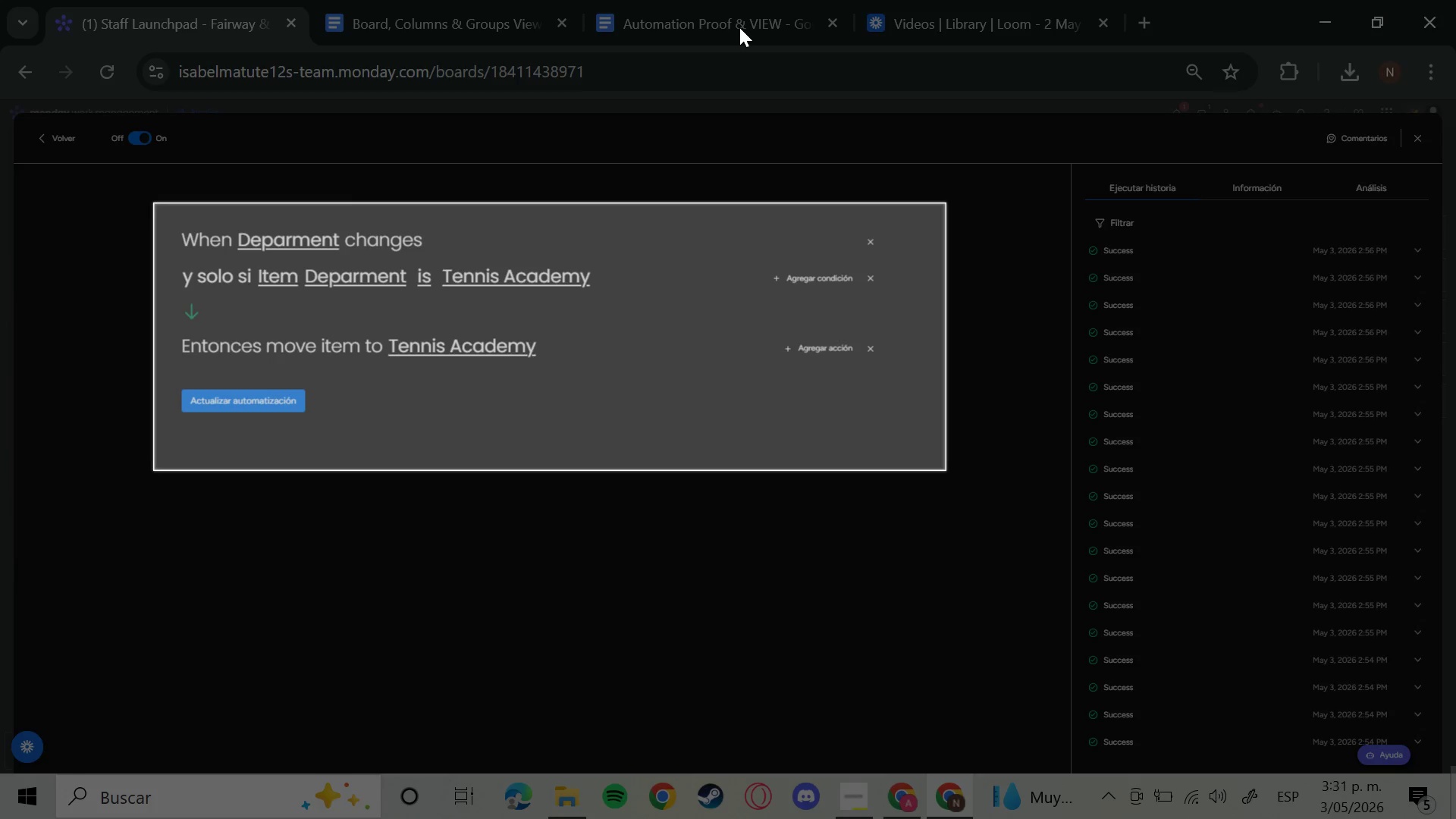 
left_click([726, 26])
 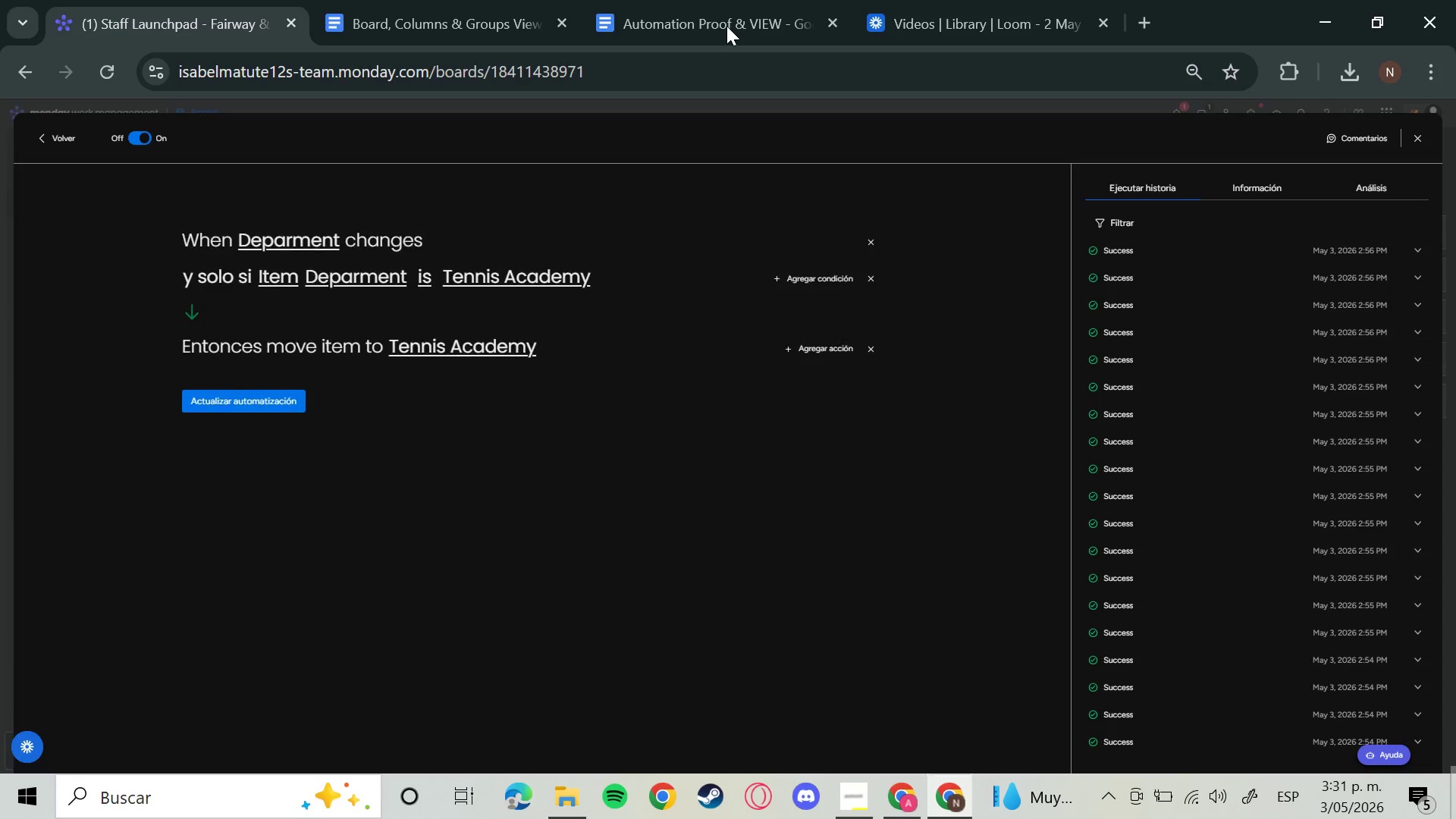 
left_click([726, 26])
 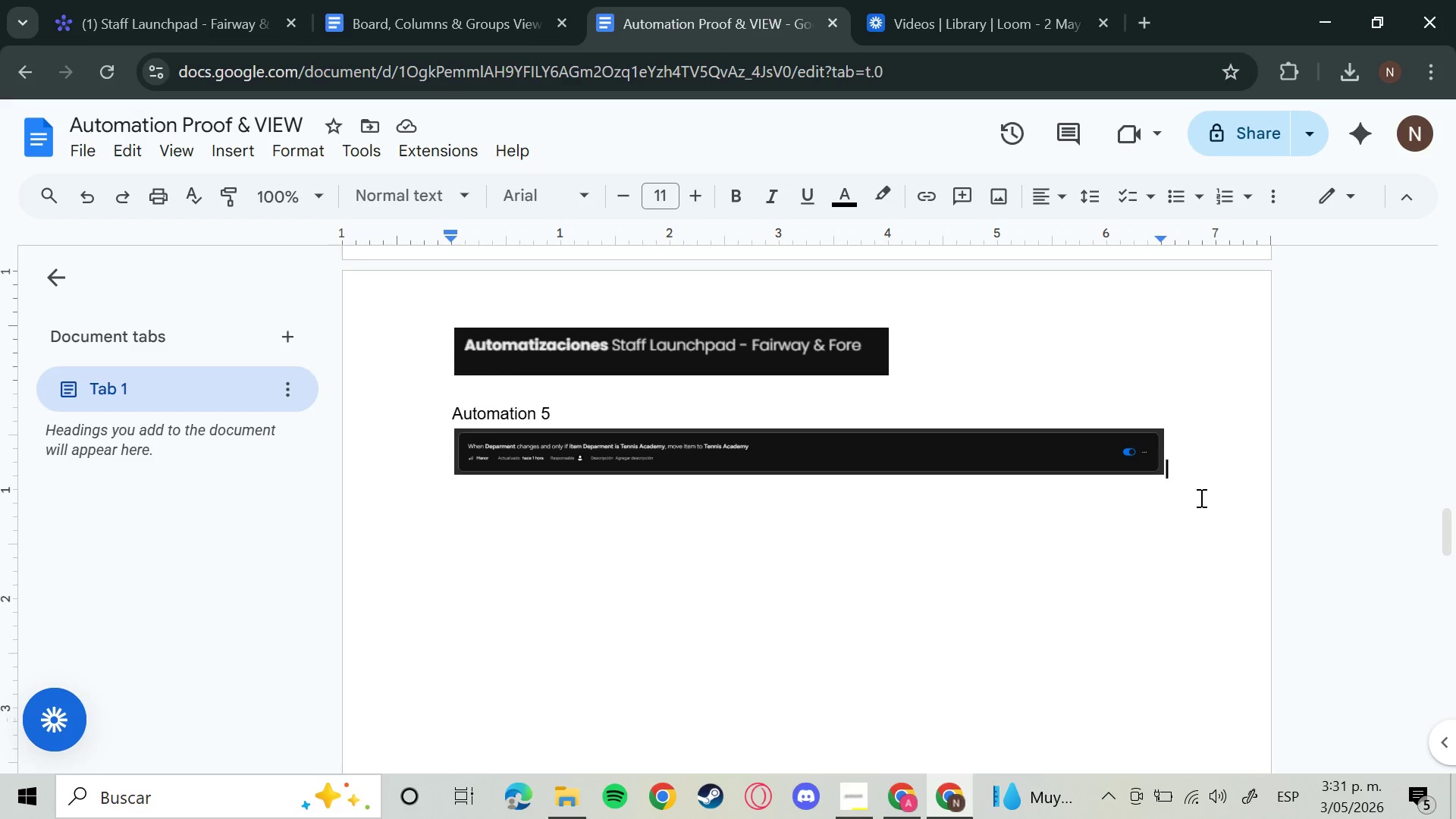 
key(Enter)
 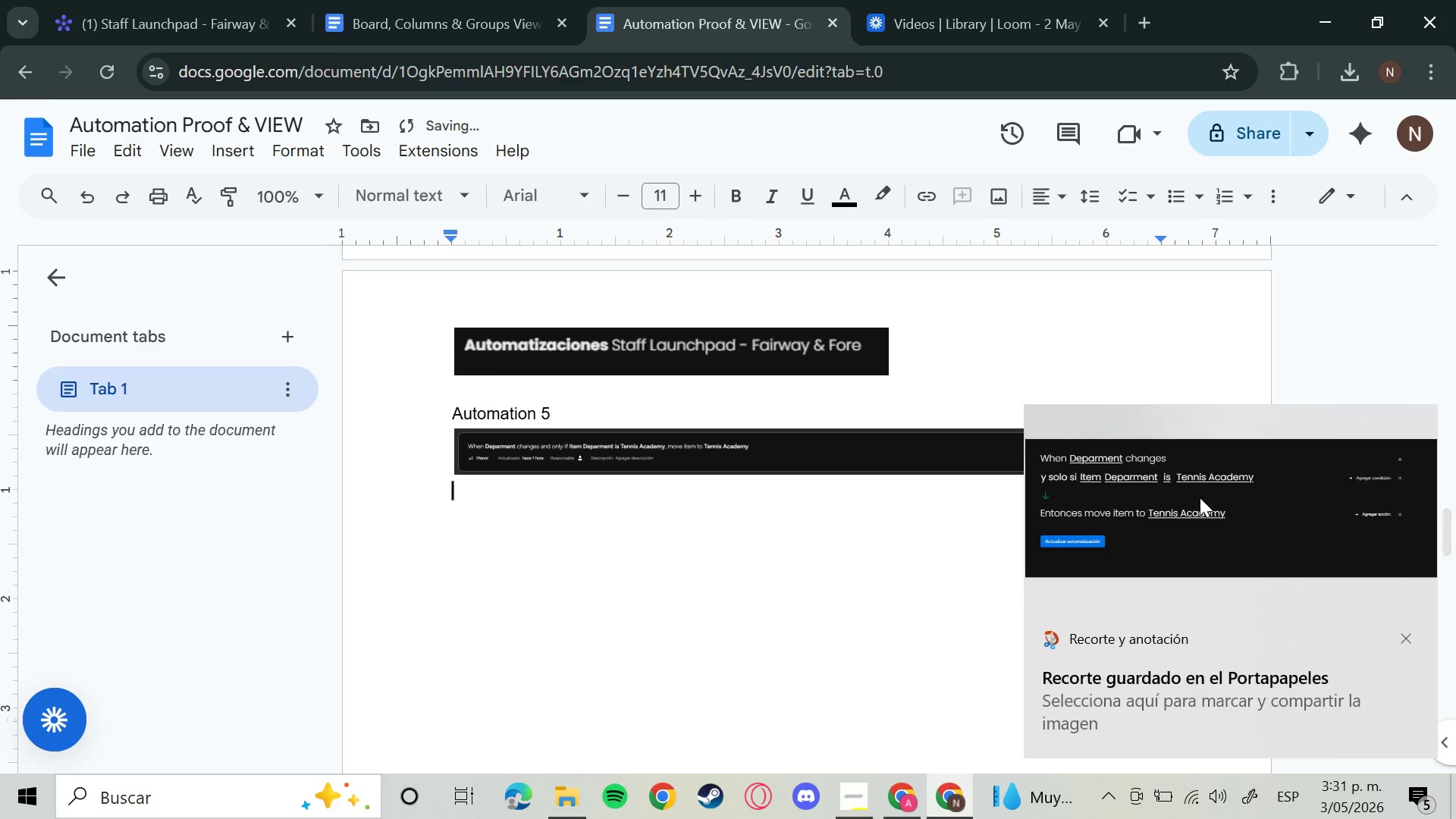 
key(Control+V)
 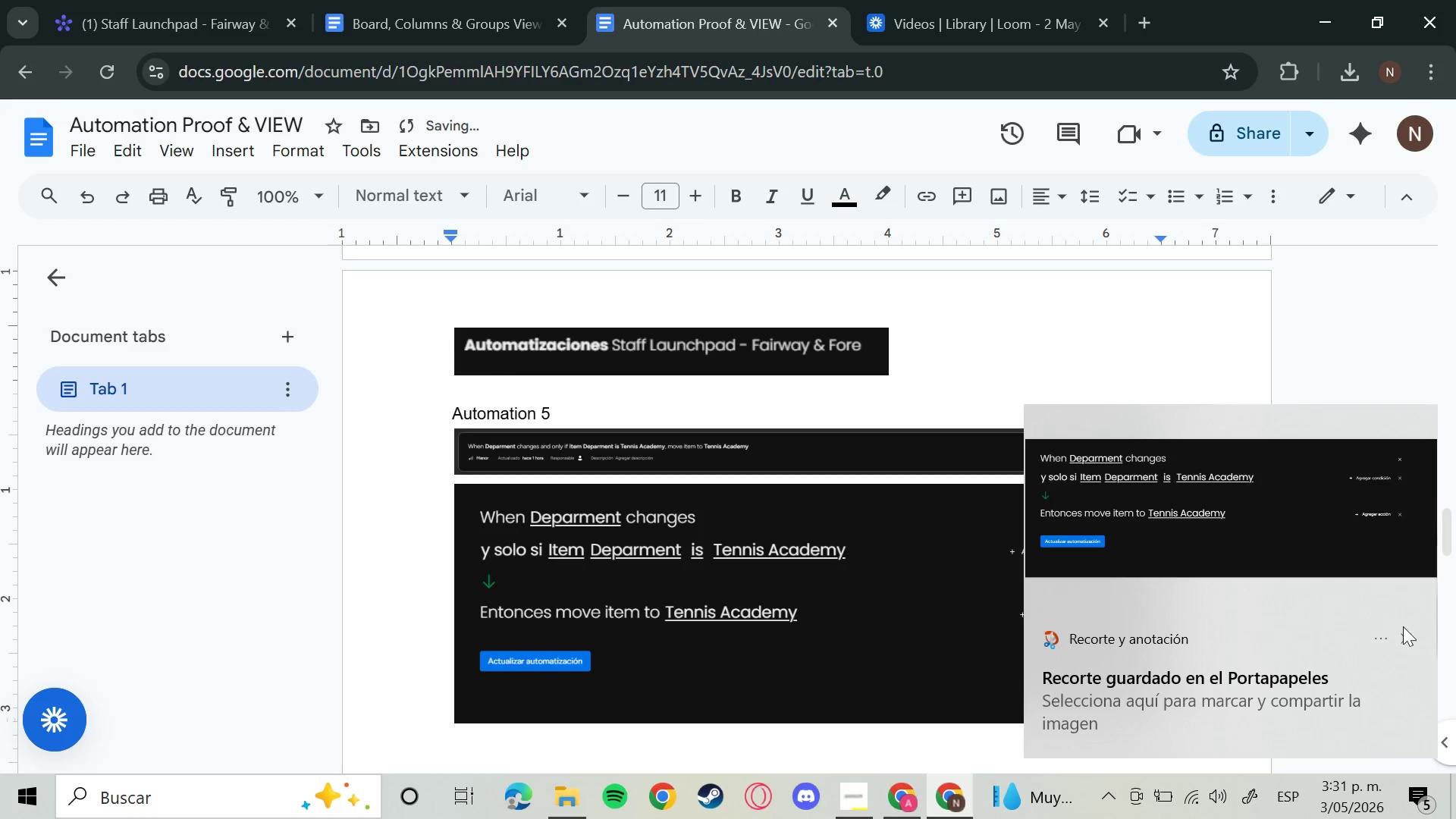 
left_click([1396, 646])
 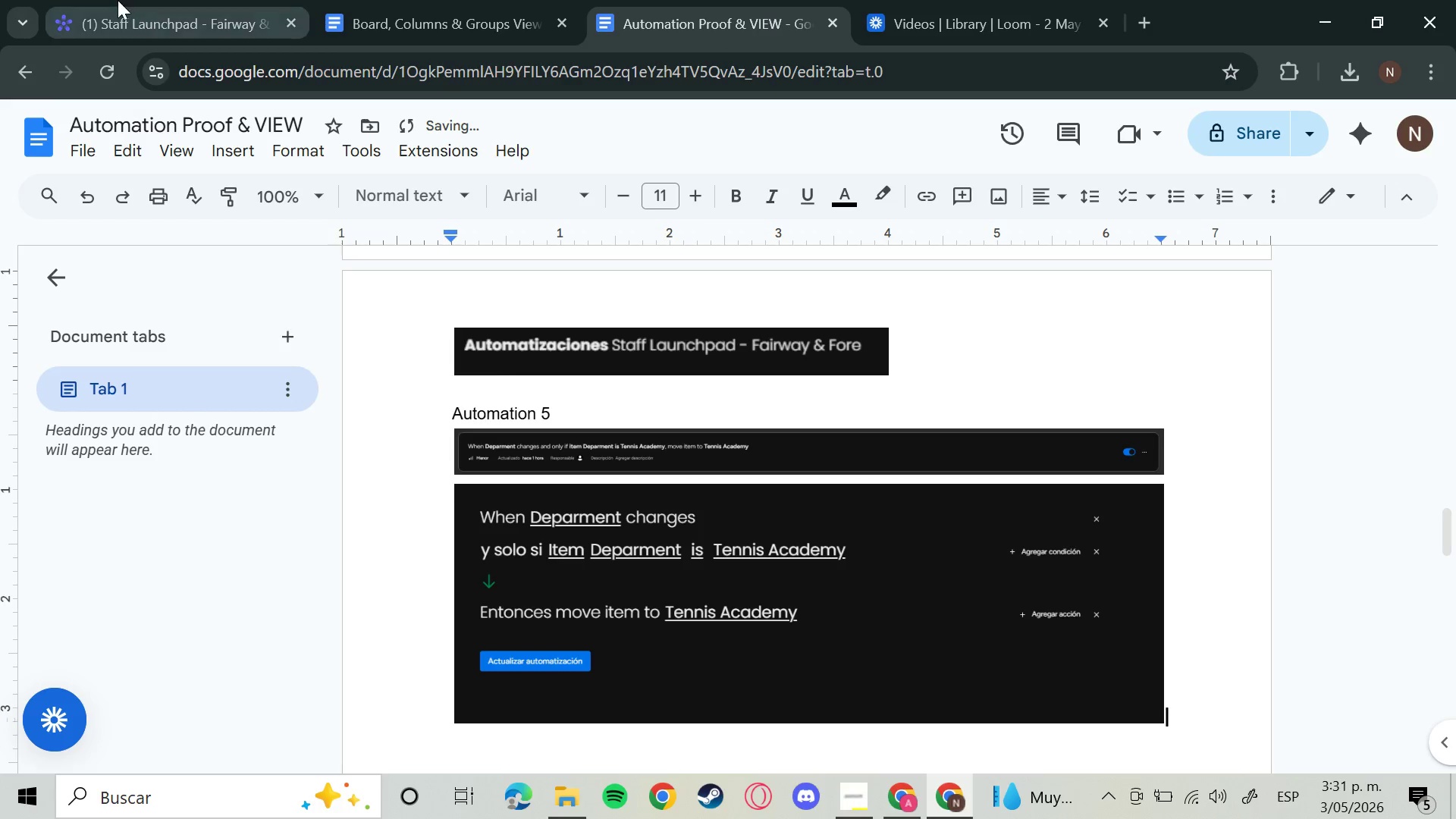 
left_click([118, 0])
 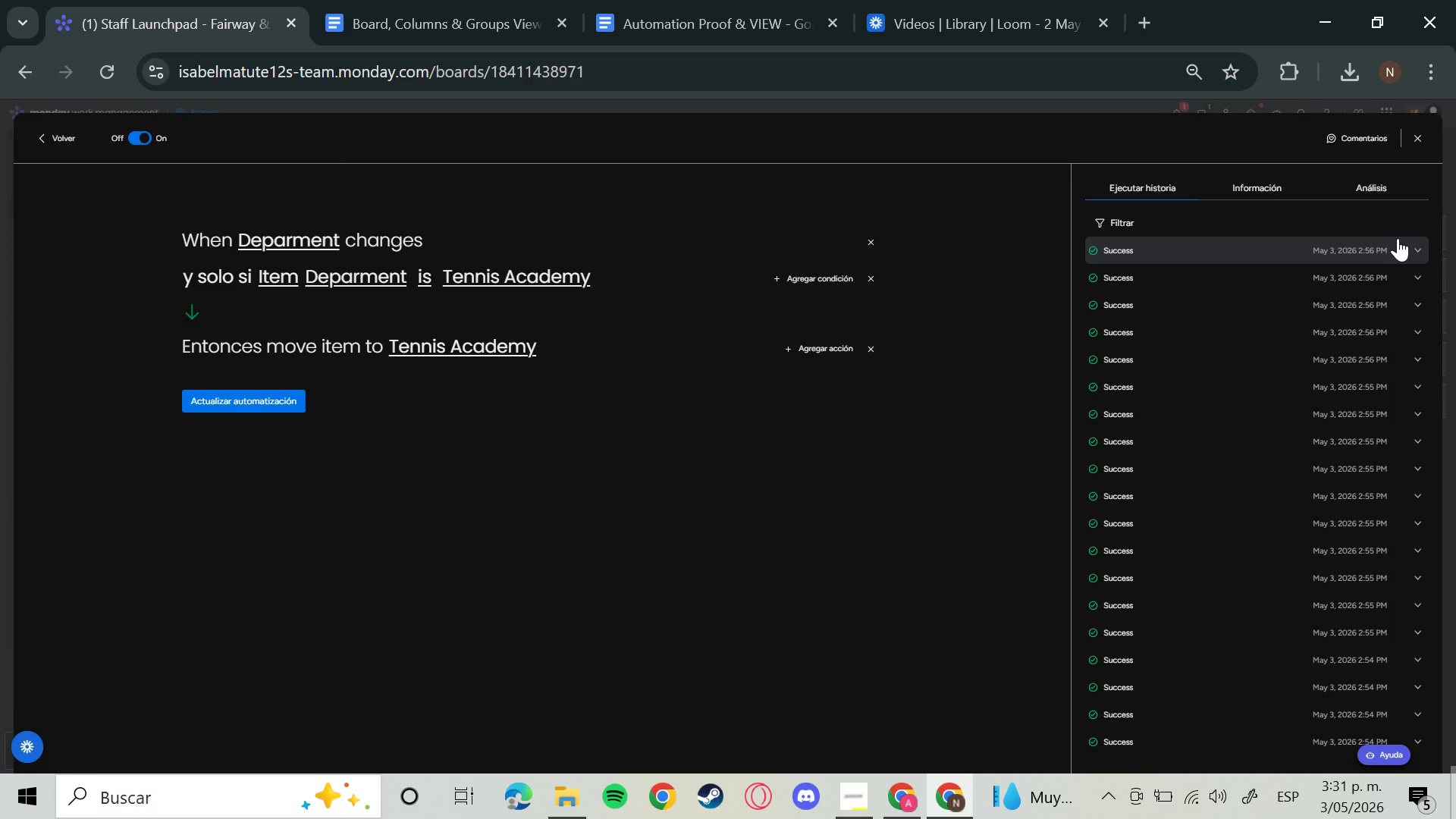 
left_click([1389, 243])
 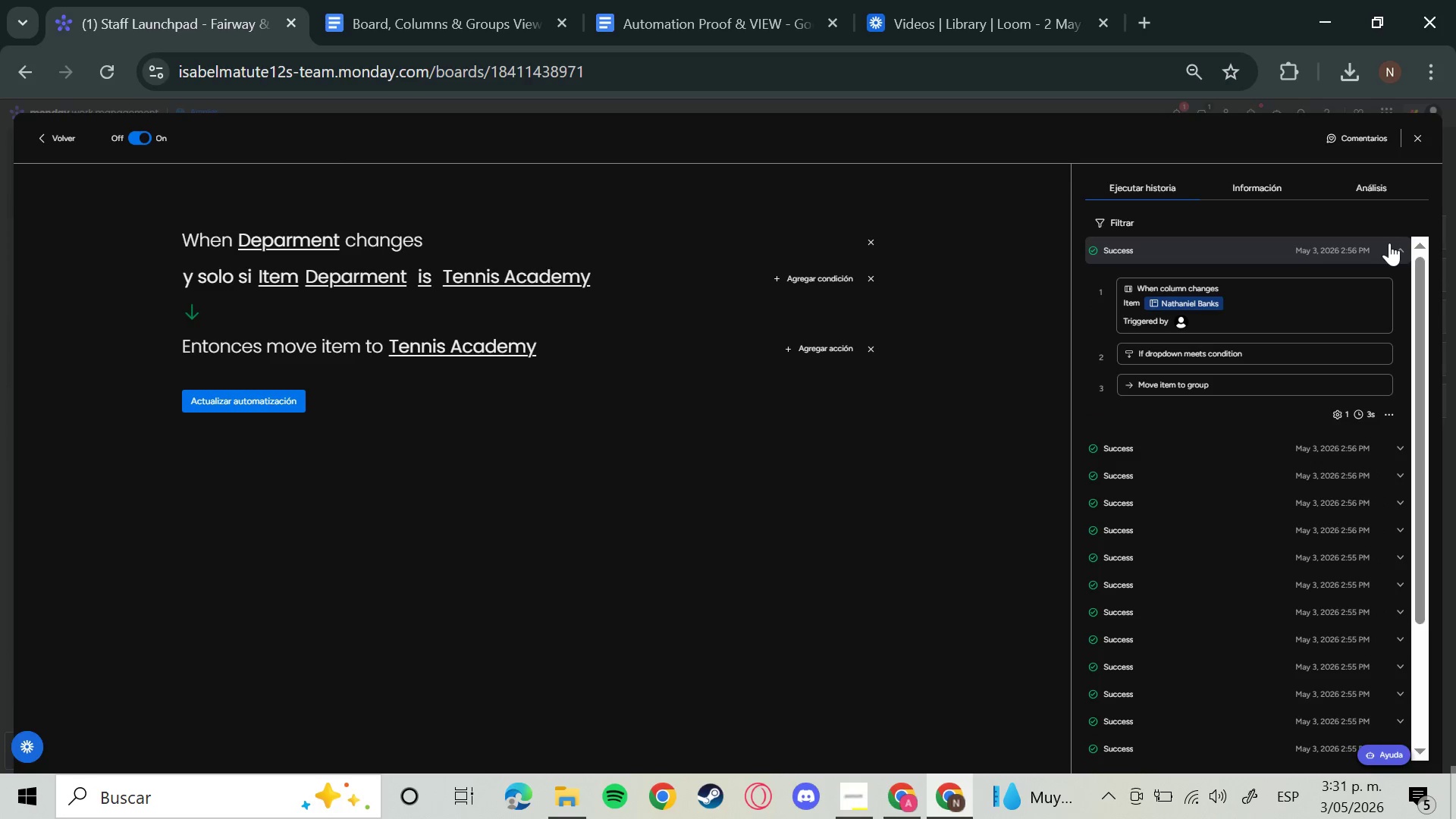 
hold_key(key=MetaLeft, duration=0.95)
 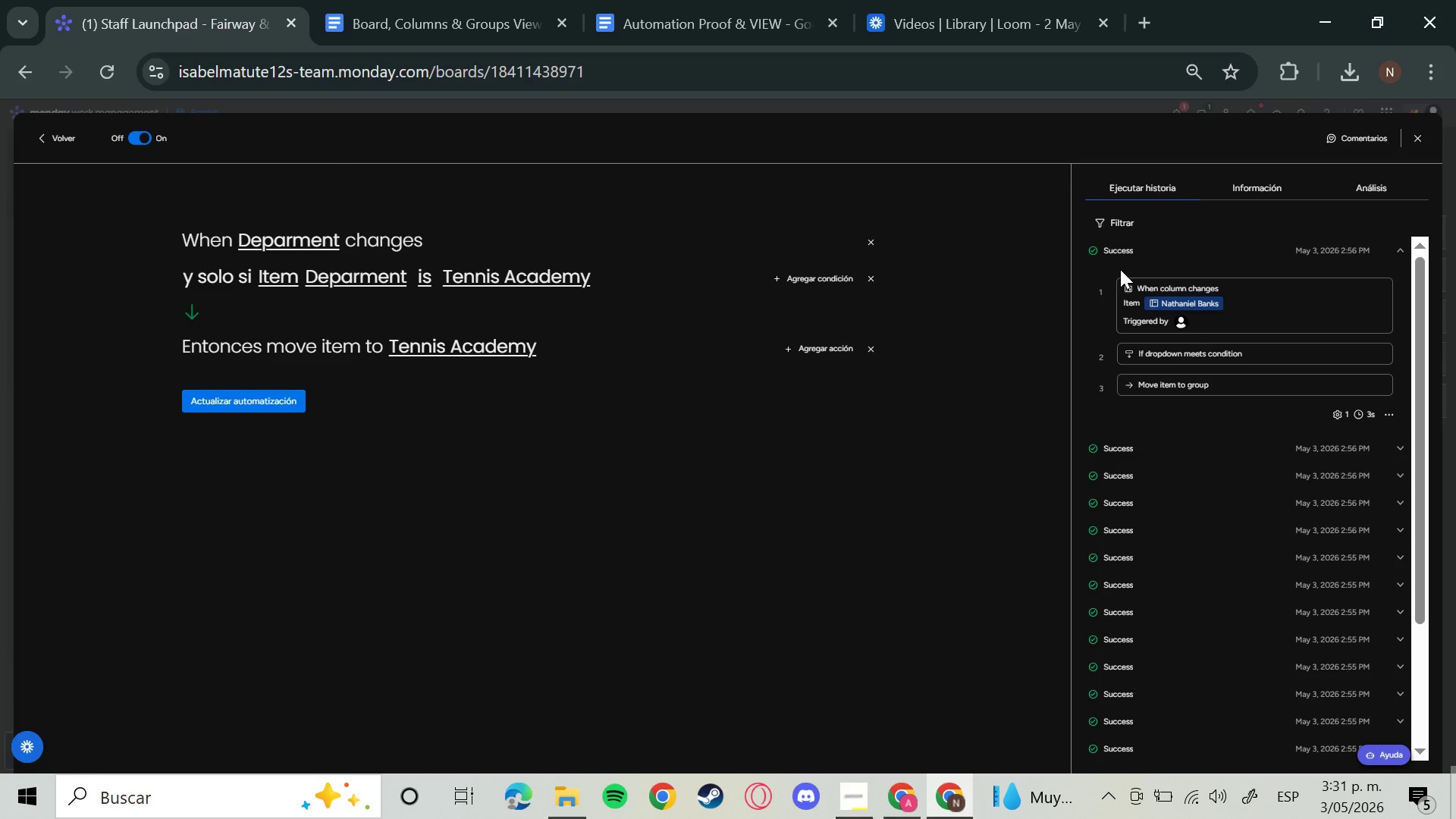 
key(Meta+Shift+ShiftLeft)
 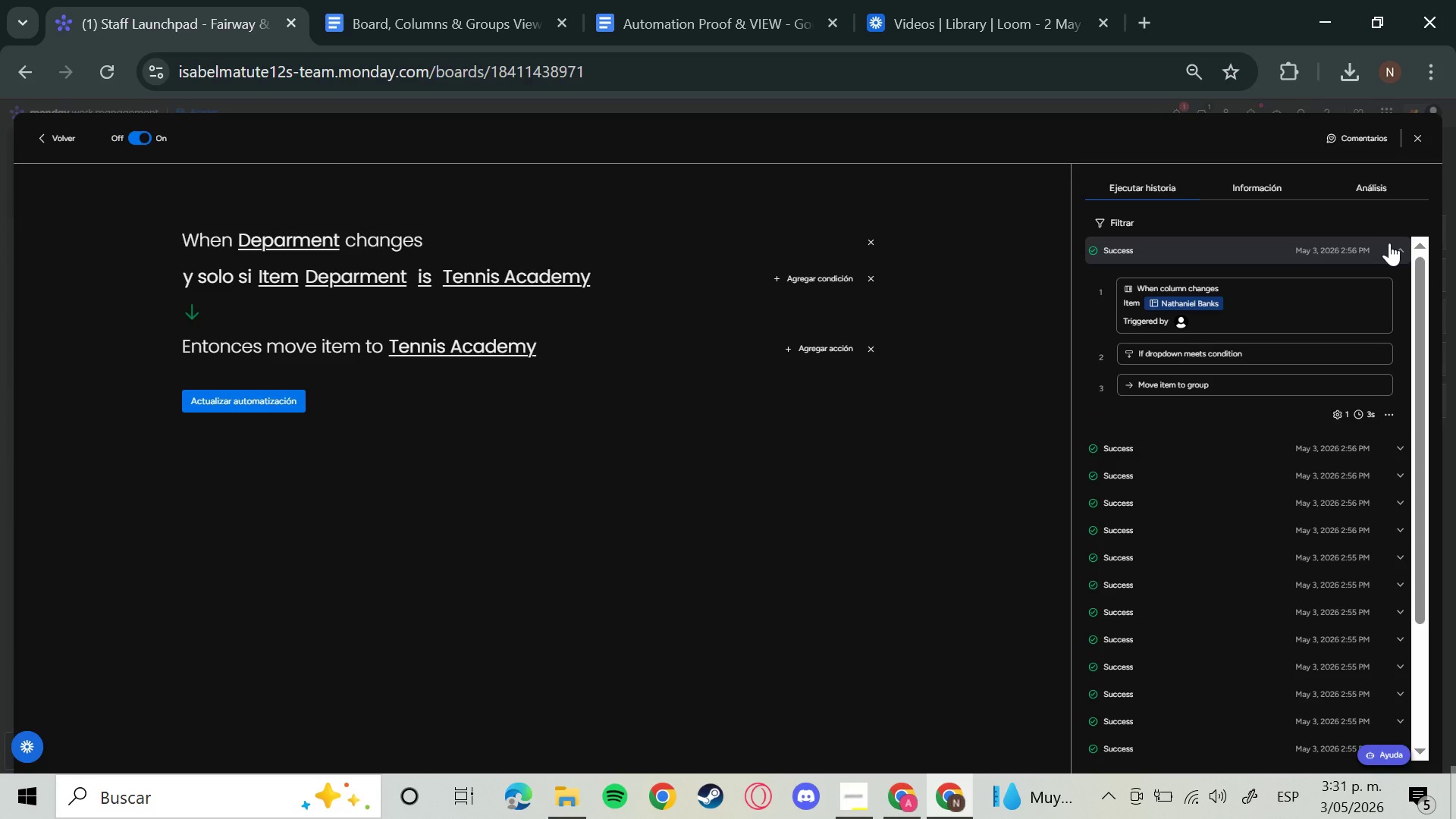 
hold_key(key=S, duration=0.45)
 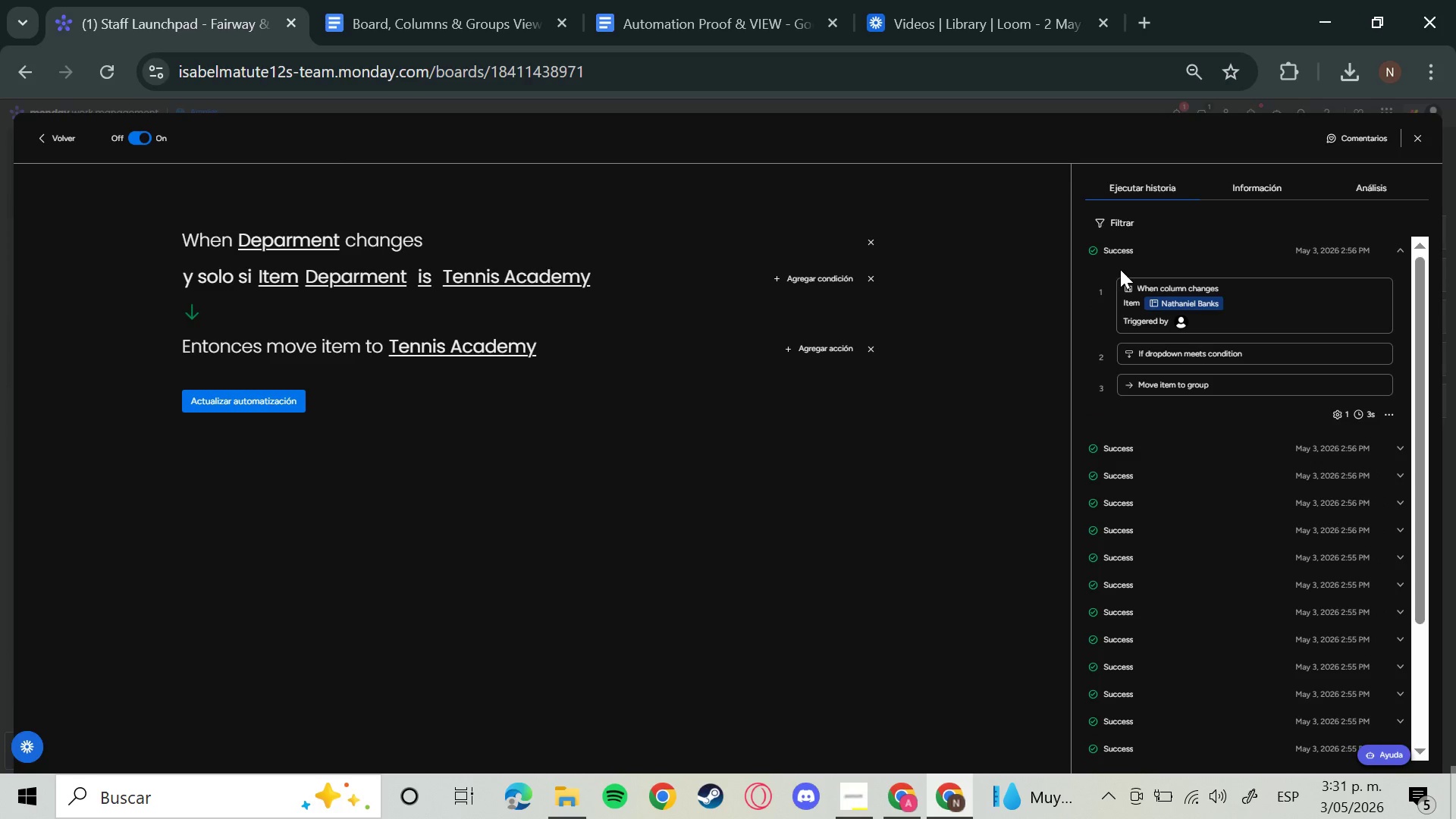 
hold_key(key=ShiftLeft, duration=0.42)
 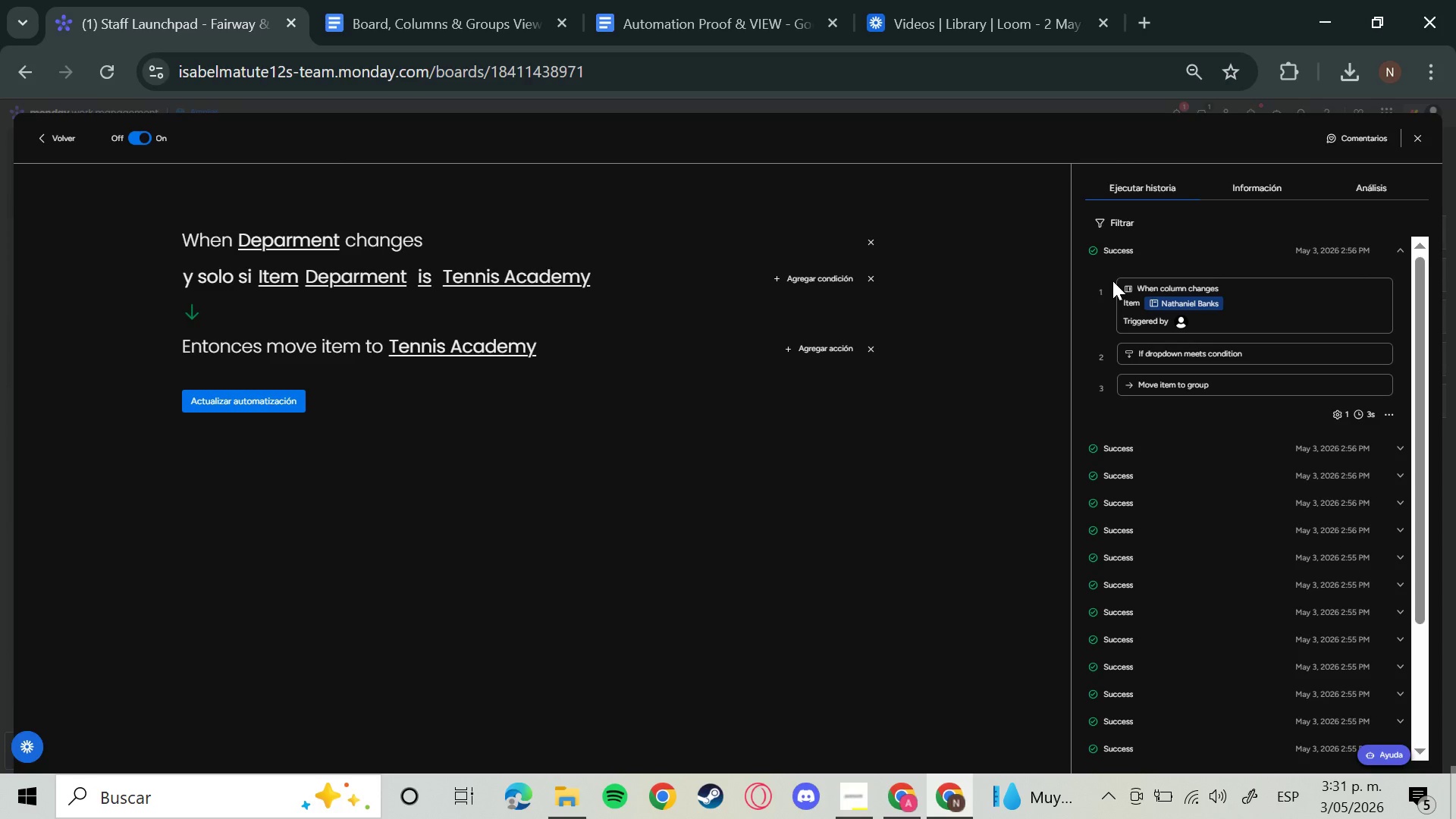 
key(Meta+Shift+S)
 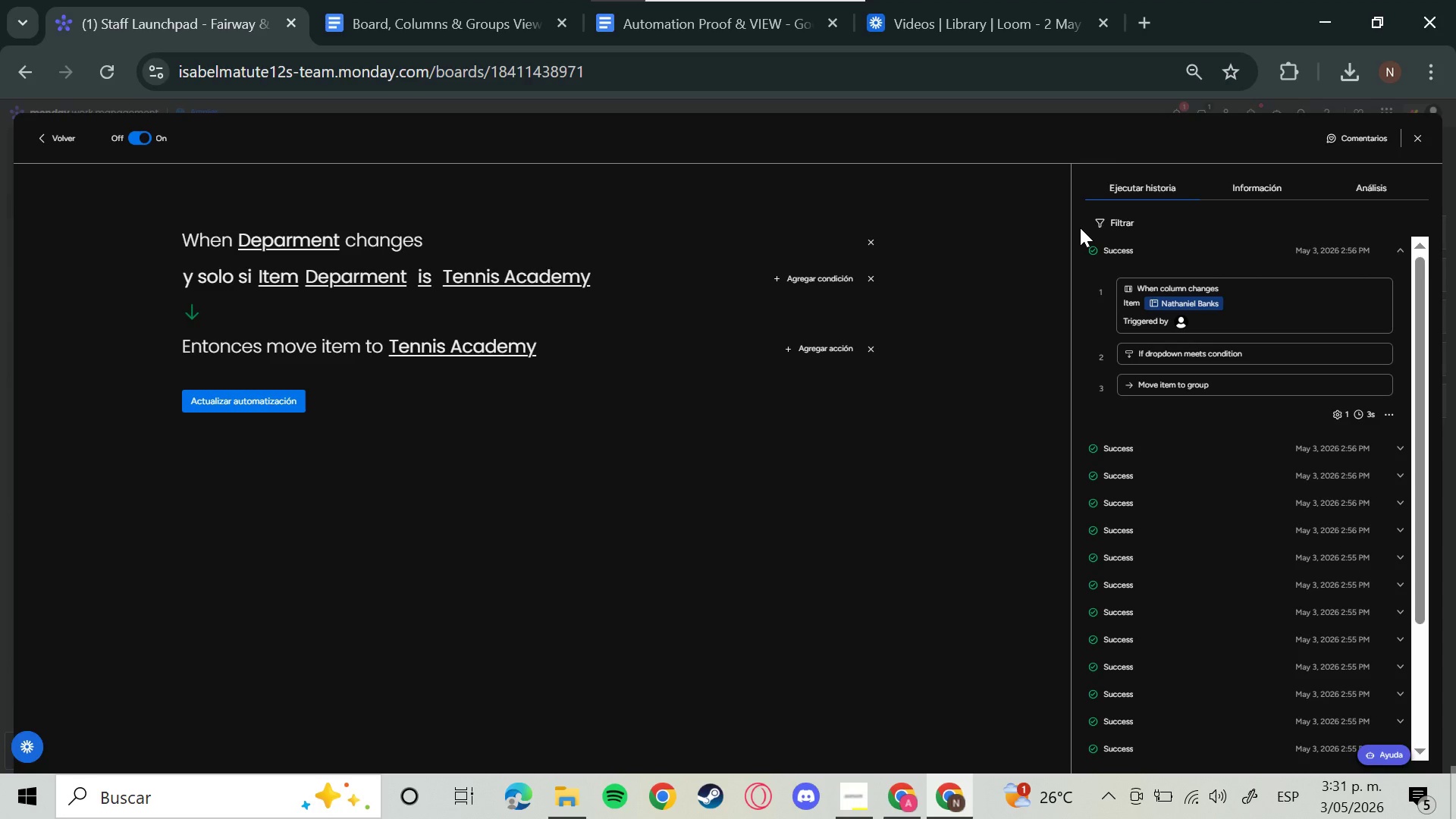 
wait(5.69)
 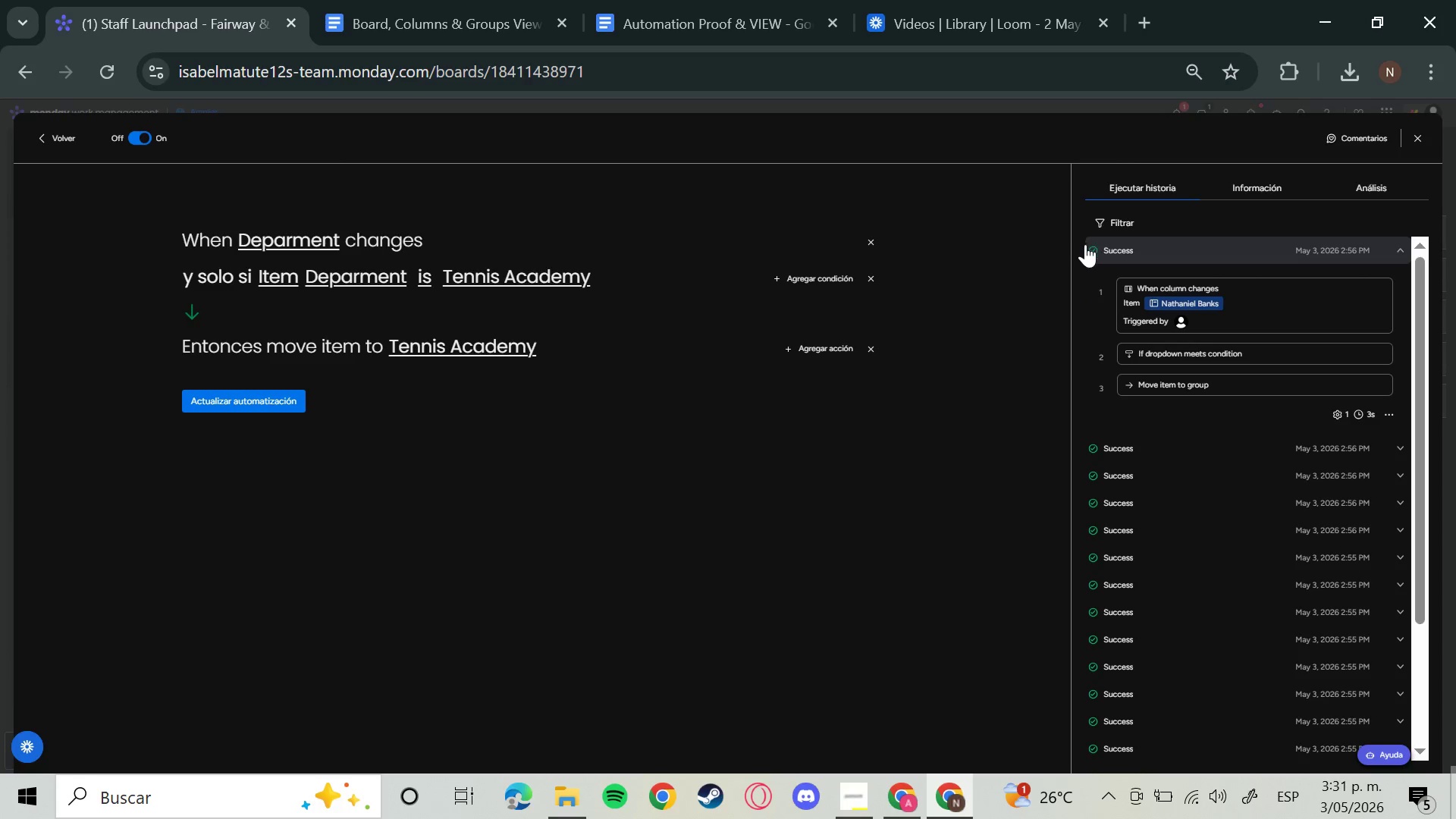 
left_click_drag(start_coordinate=[1080, 230], to_coordinate=[1413, 435])
 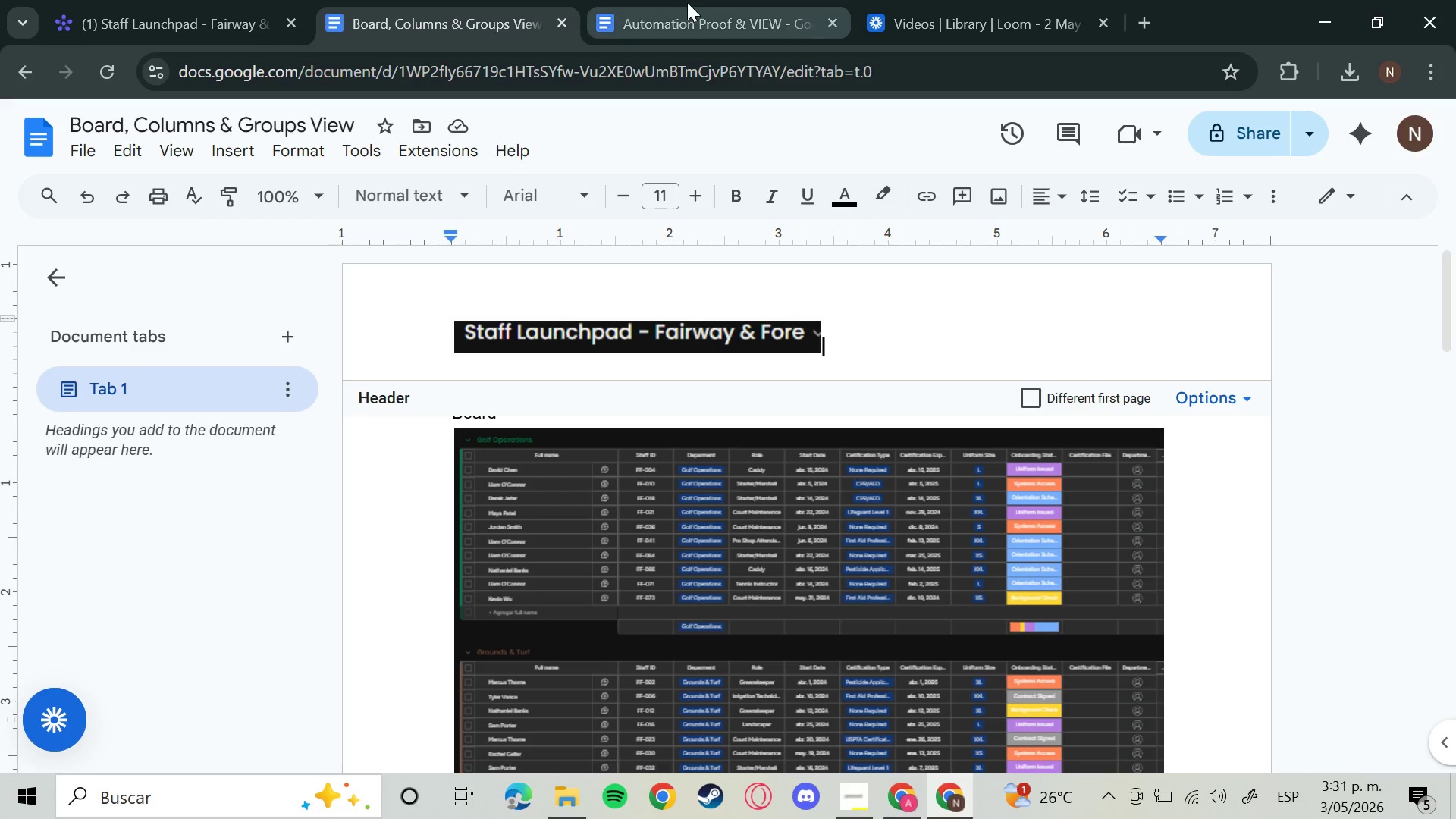 
scroll: coordinate [752, 510], scroll_direction: down, amount: 2.0
 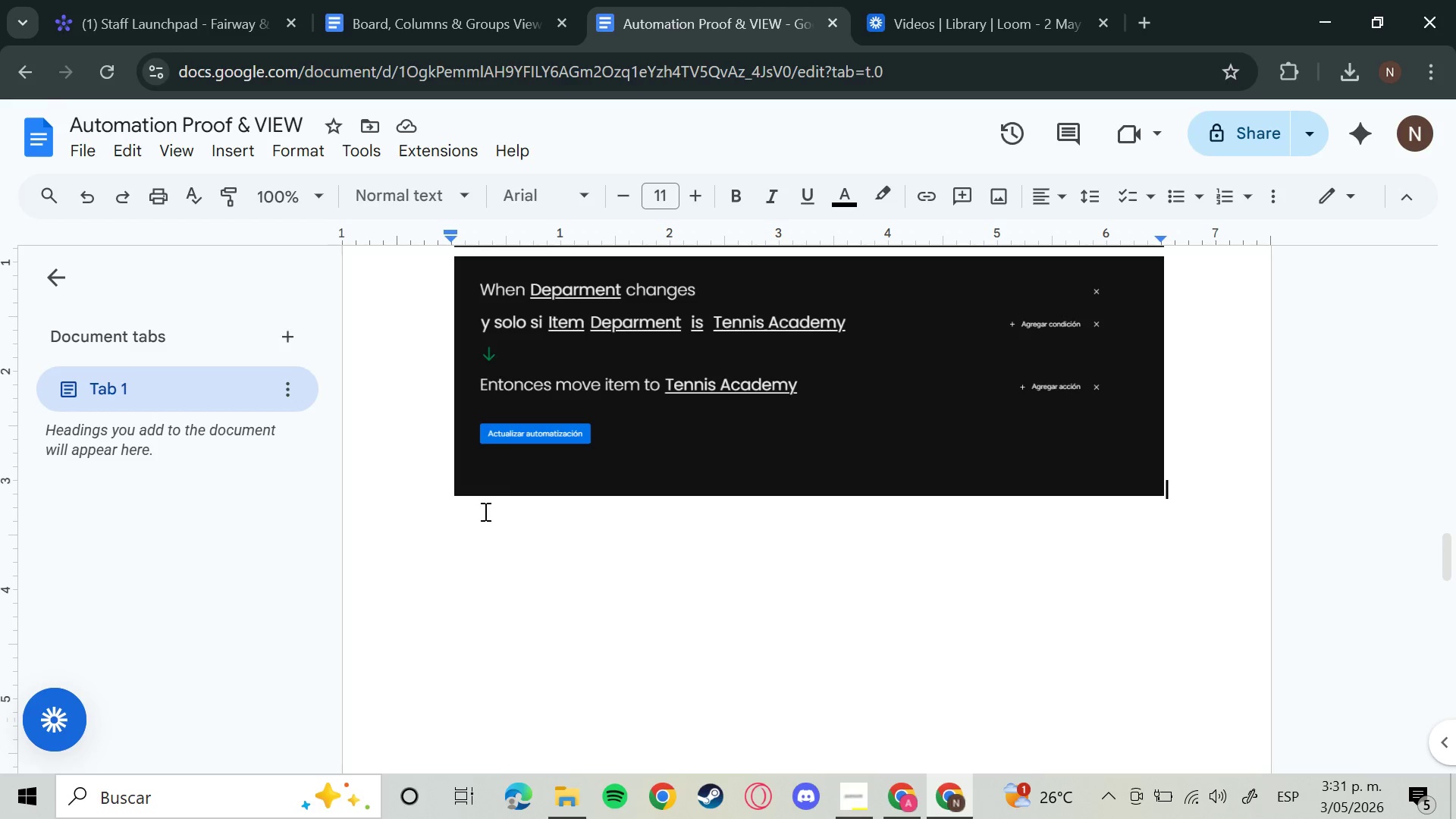 
left_click([484, 511])
 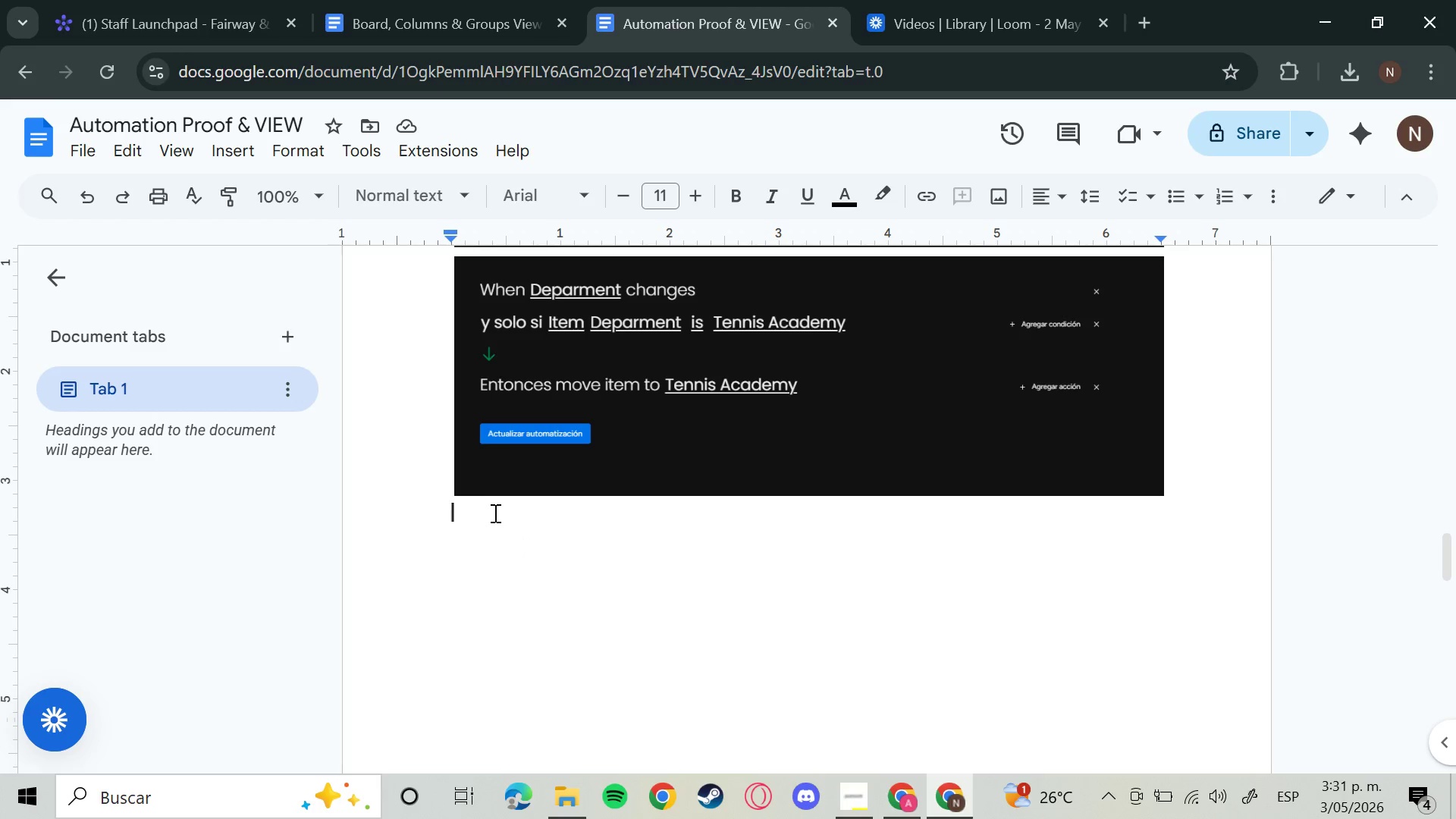 
key(Control+V)
 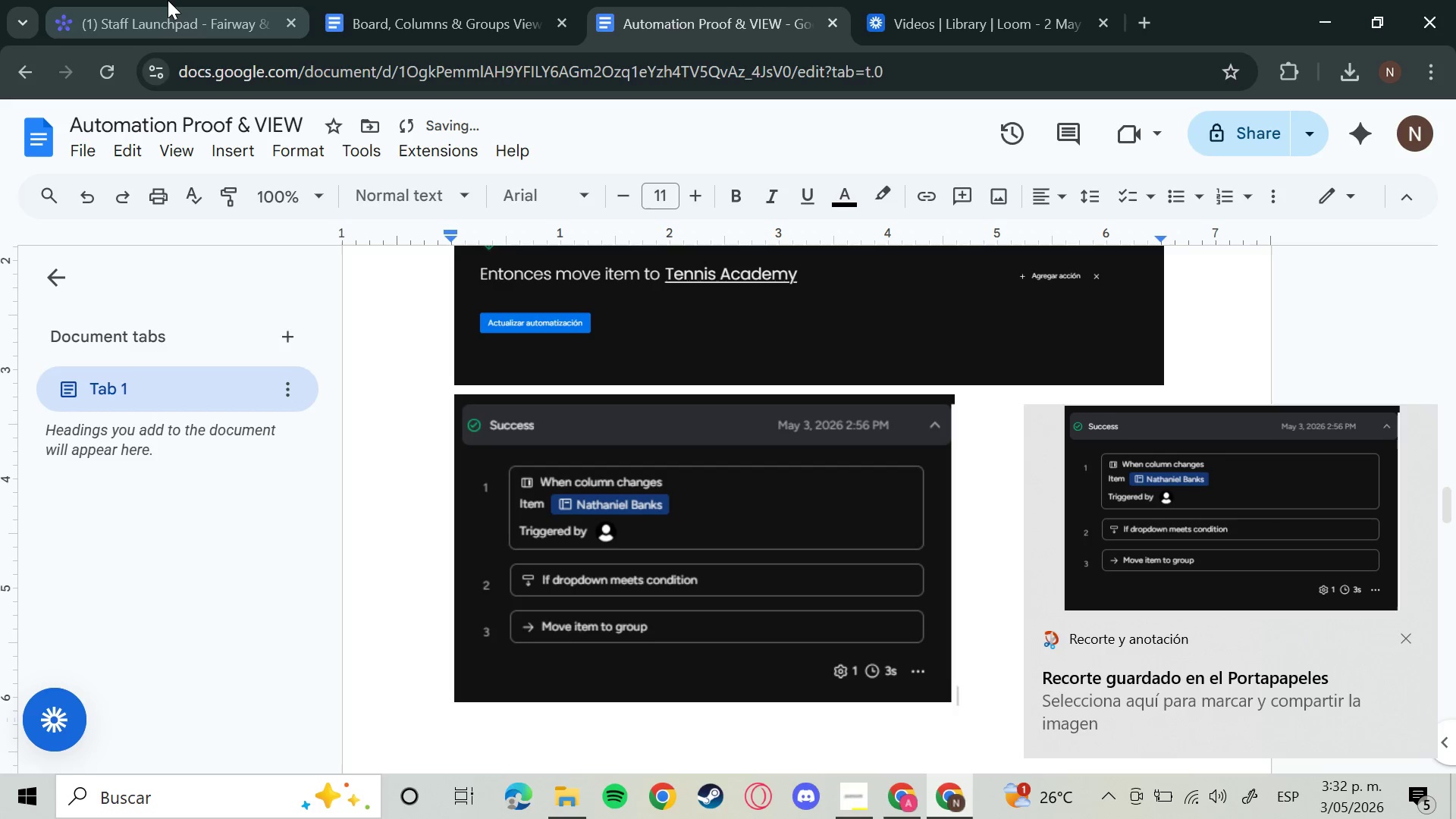 
scroll: coordinate [912, 598], scroll_direction: down, amount: 3.0
 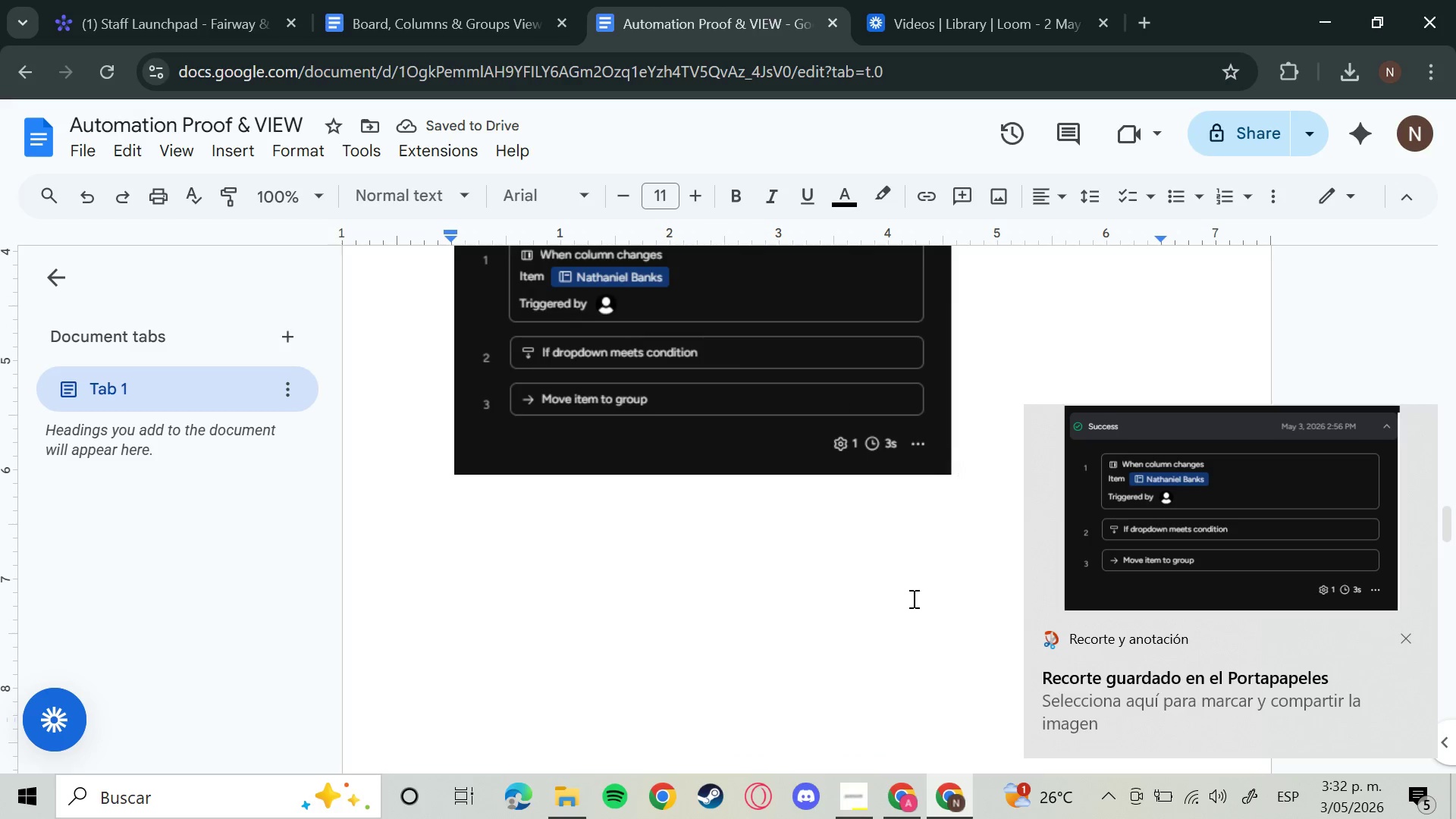 
key(Enter)
 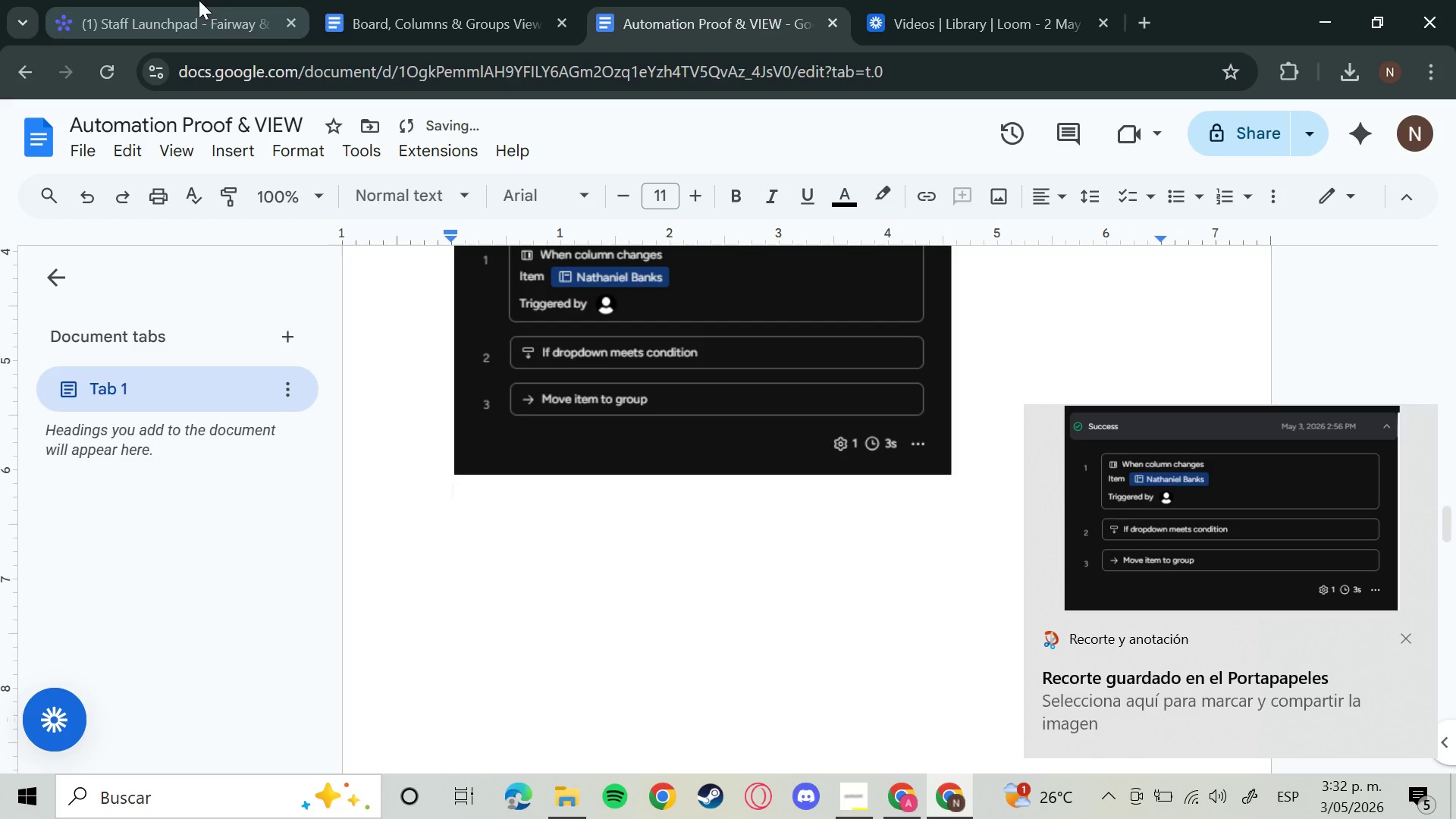 
type(Auto)
key(Backspace)
key(Backspace)
key(Backspace)
key(Backspace)
type( )
 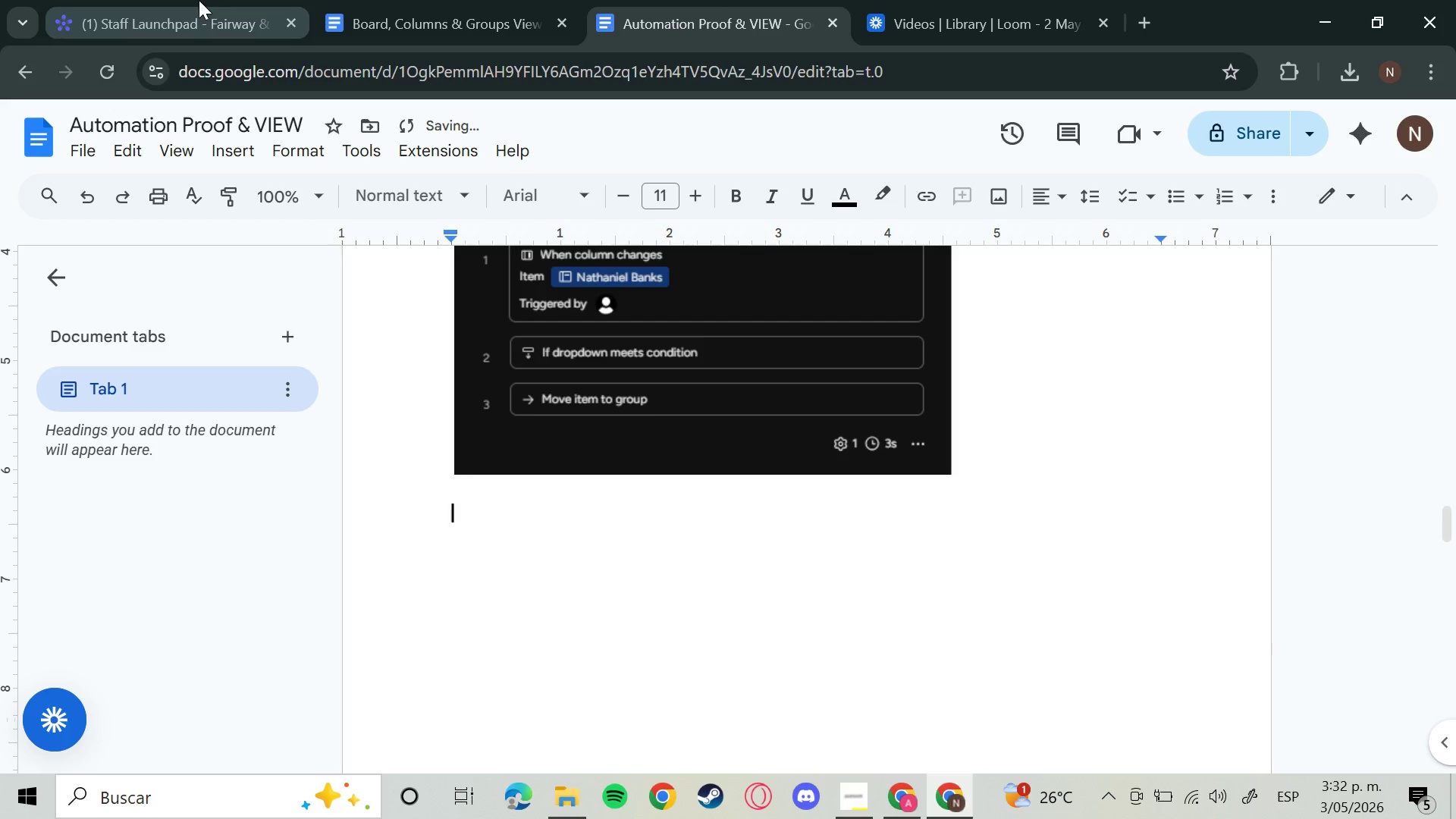 
key(Enter)
 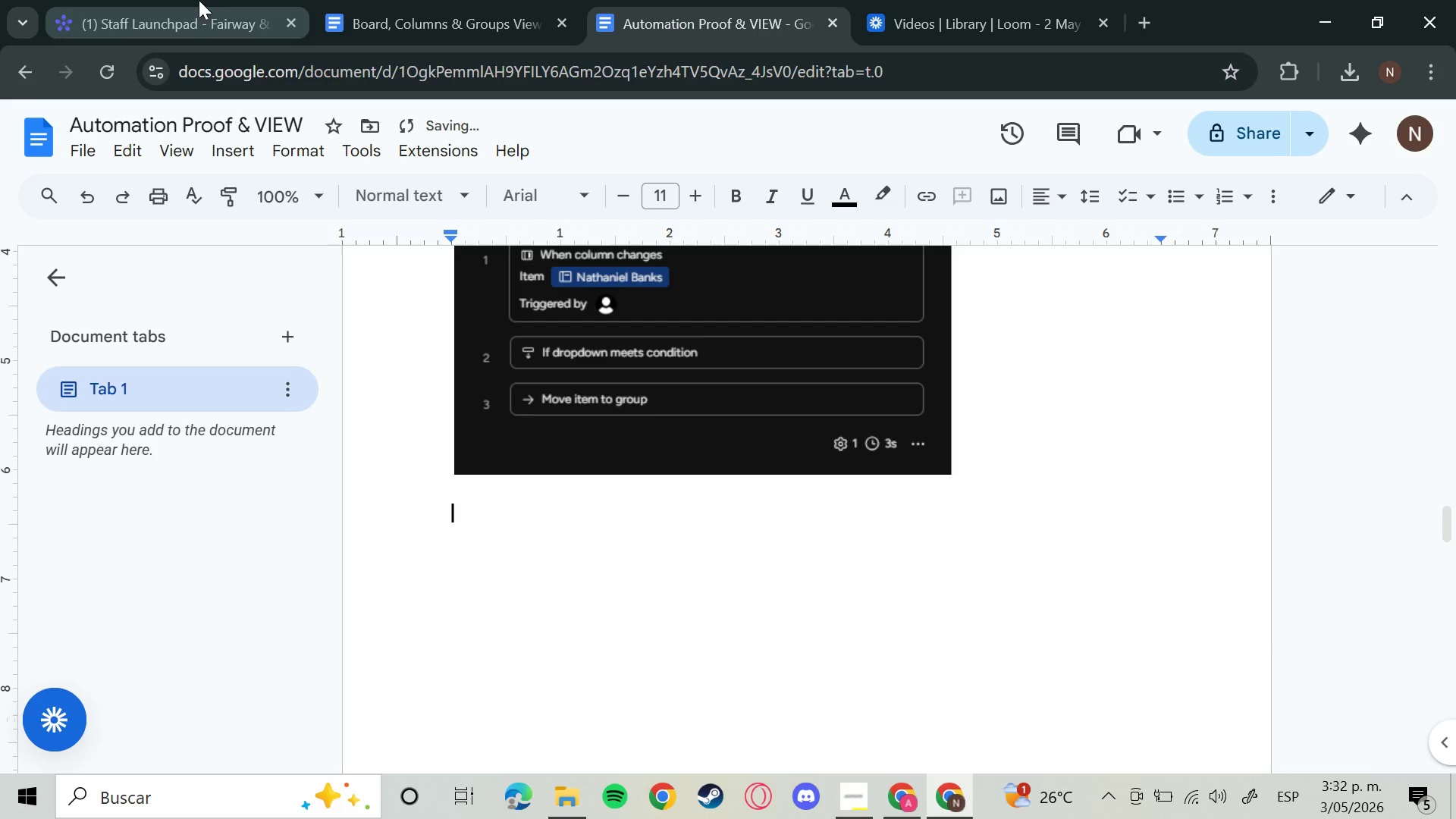 
key(Backspace)
 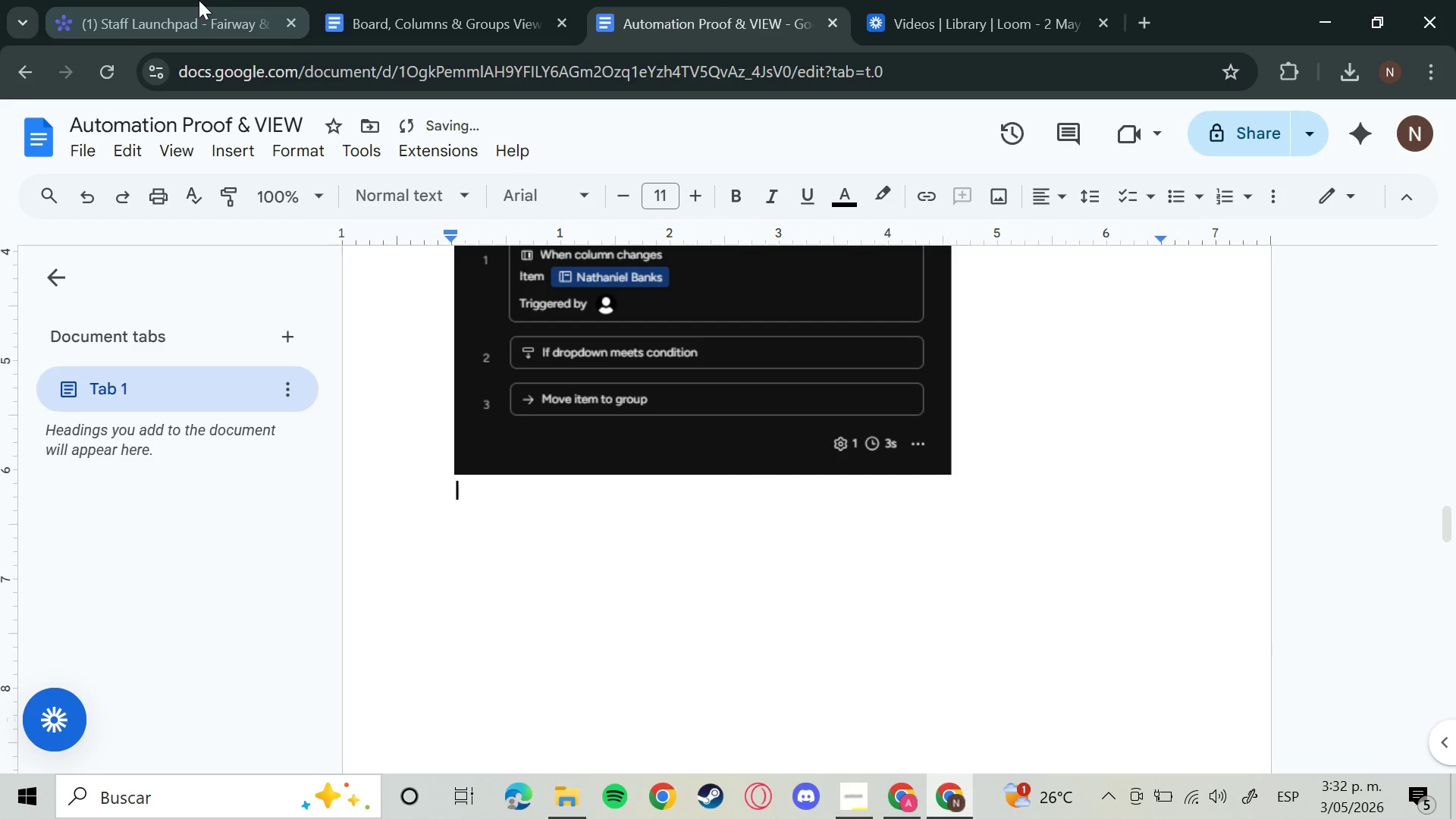 
key(Enter)
 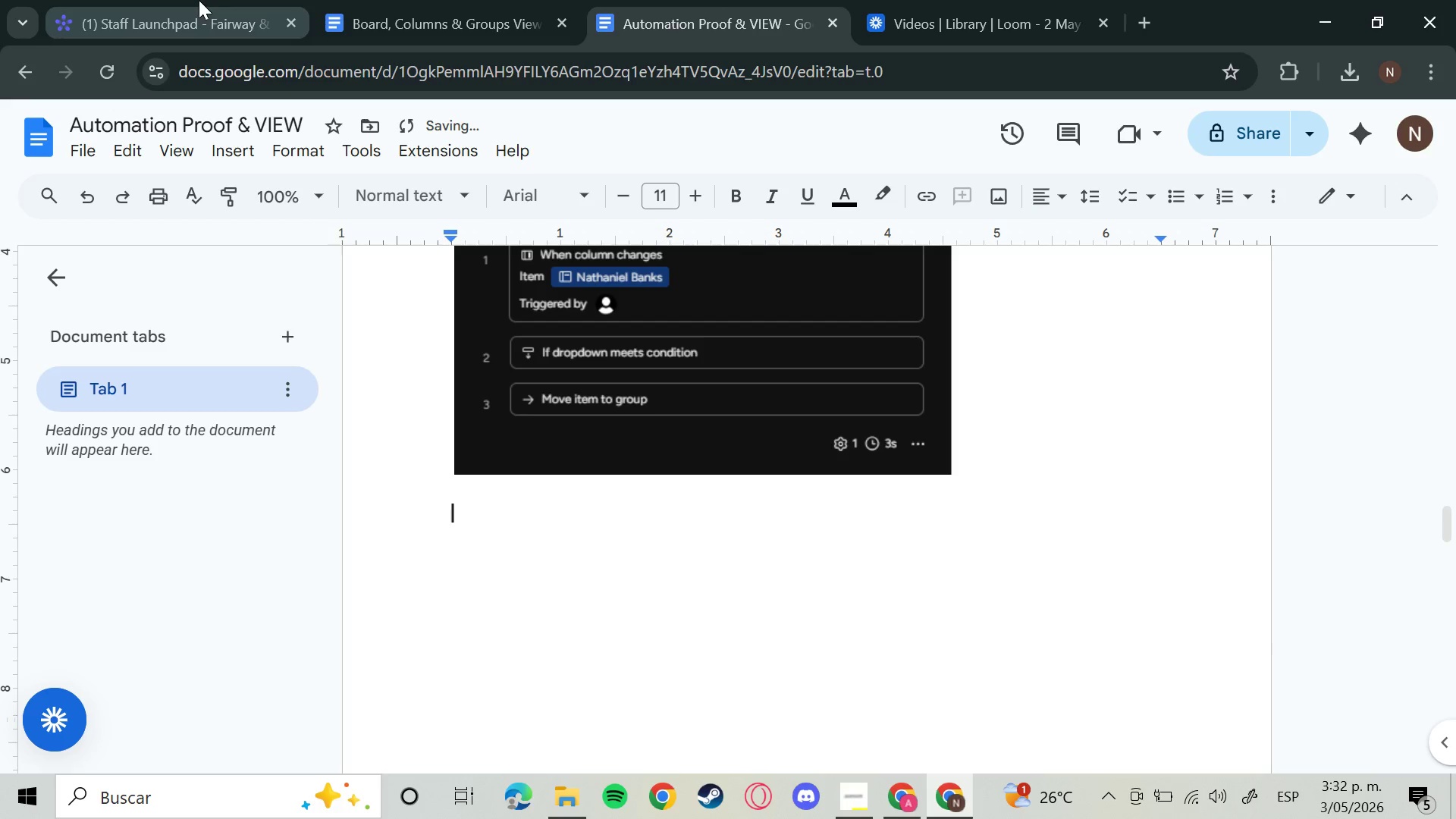 
type(Automation 6)
 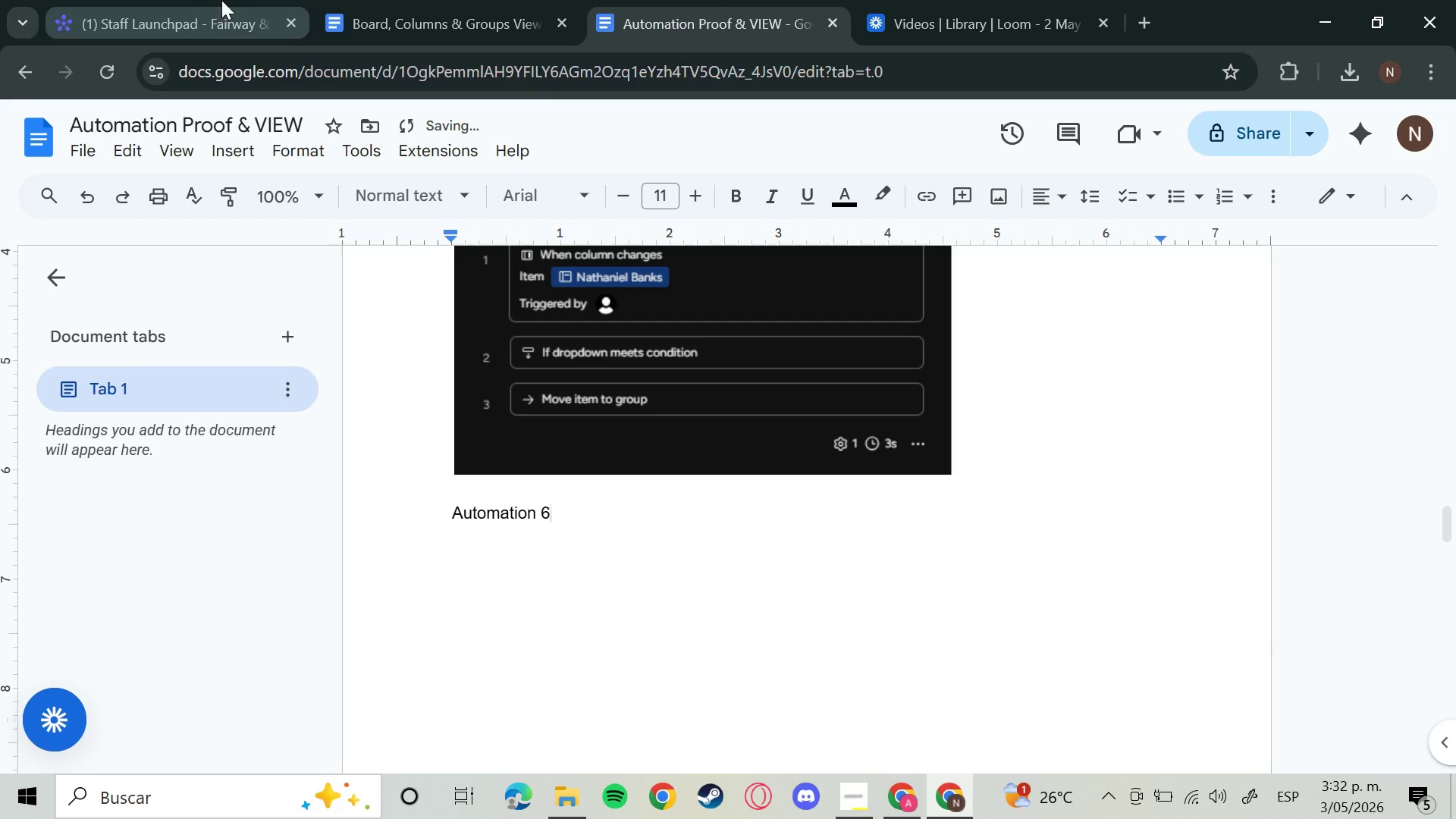 
scroll: coordinate [874, 695], scroll_direction: up, amount: 16.0
 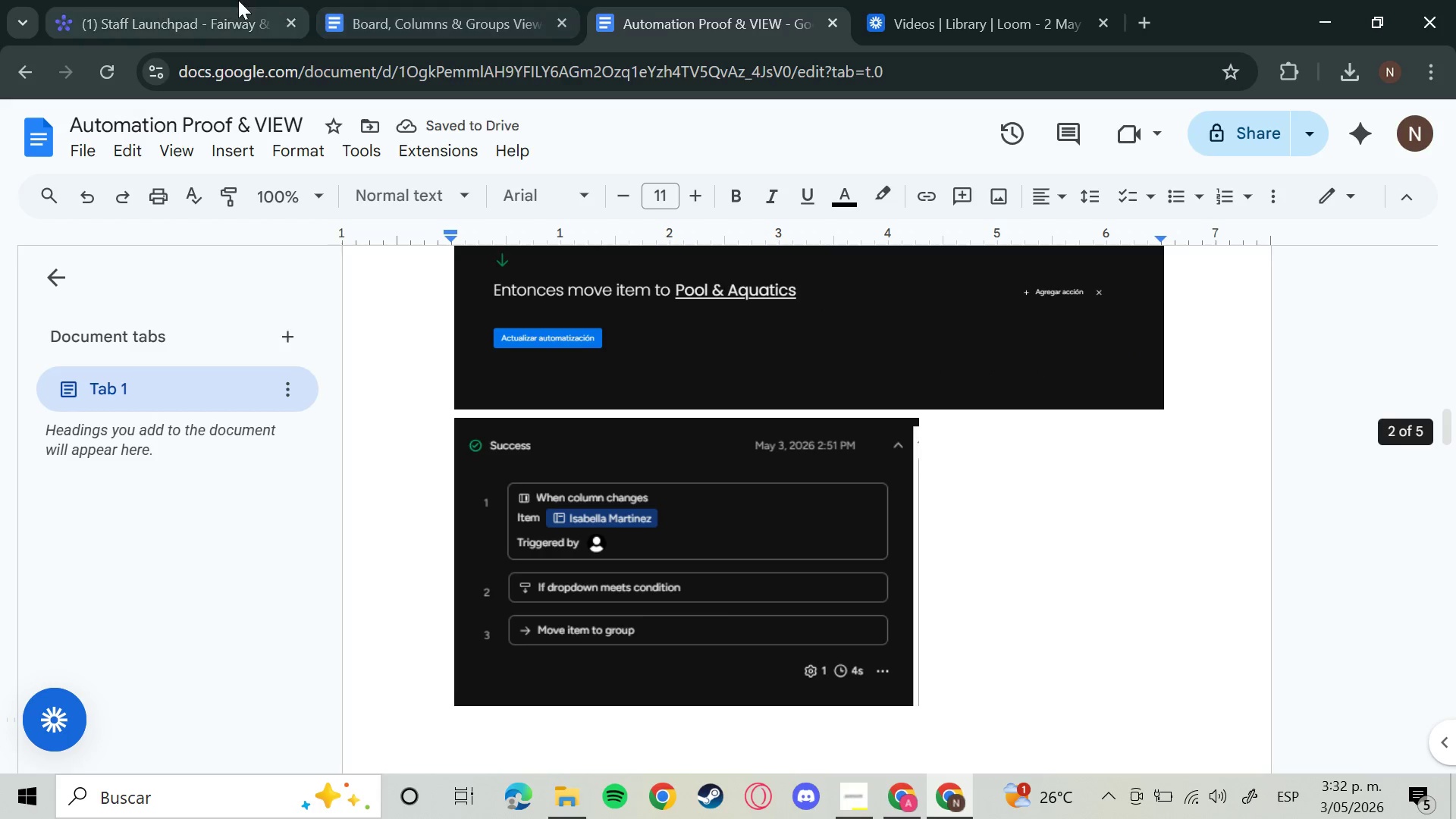 
left_click([238, 0])
 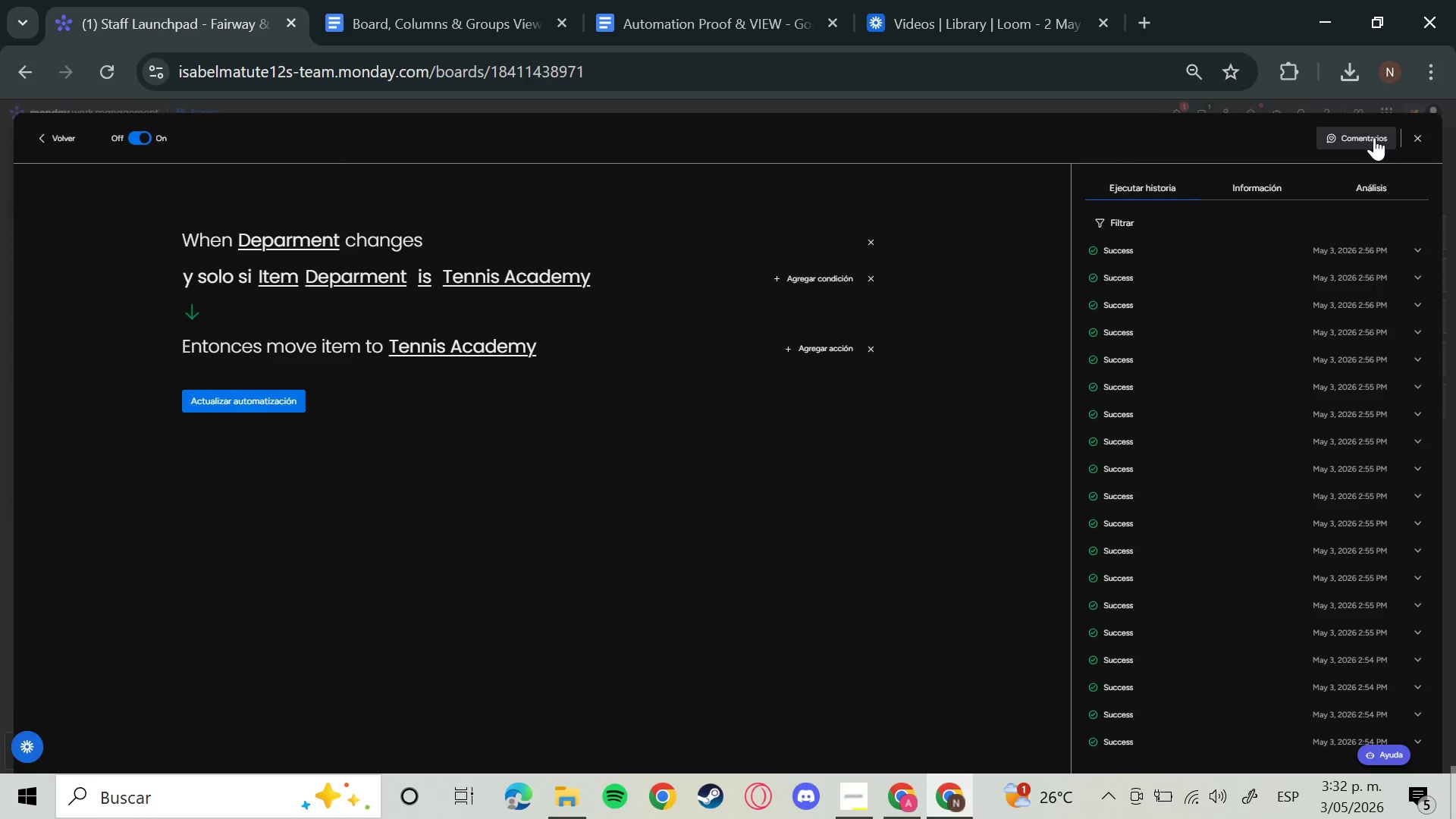 
scroll: coordinate [1454, 275], scroll_direction: up, amount: 1.0
 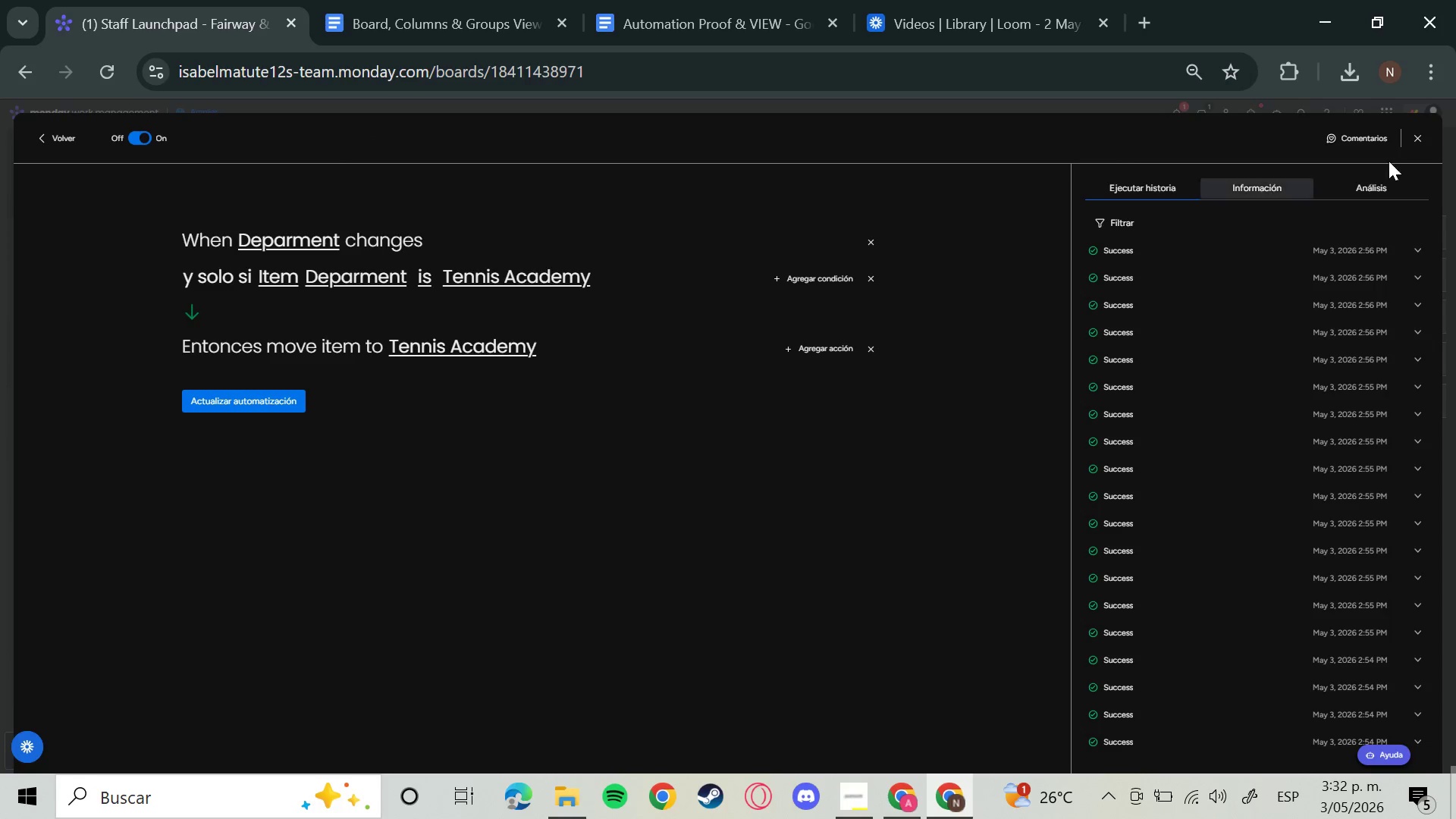 
left_click([1417, 134])
 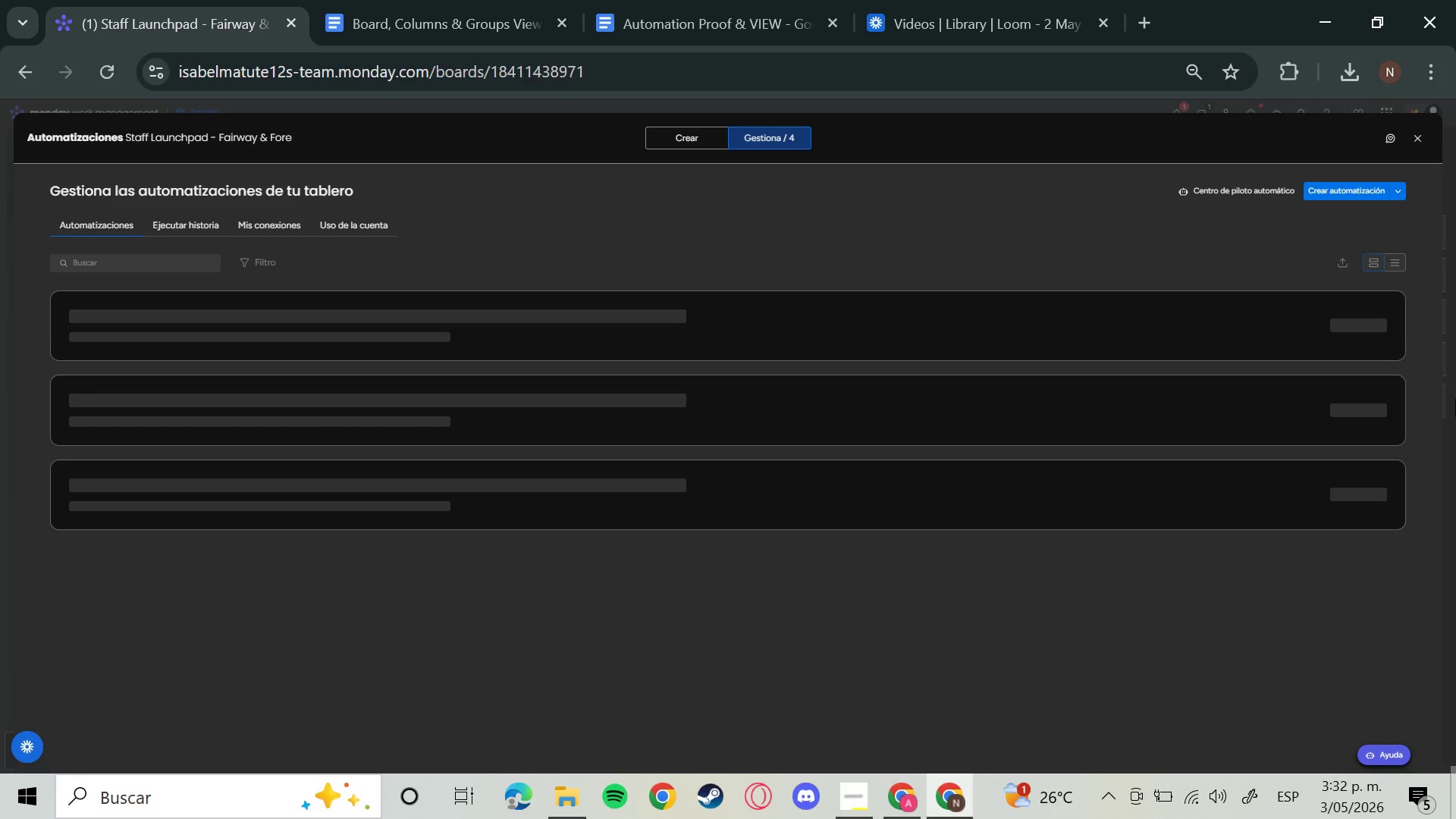 
scroll: coordinate [1126, 399], scroll_direction: down, amount: 8.0
 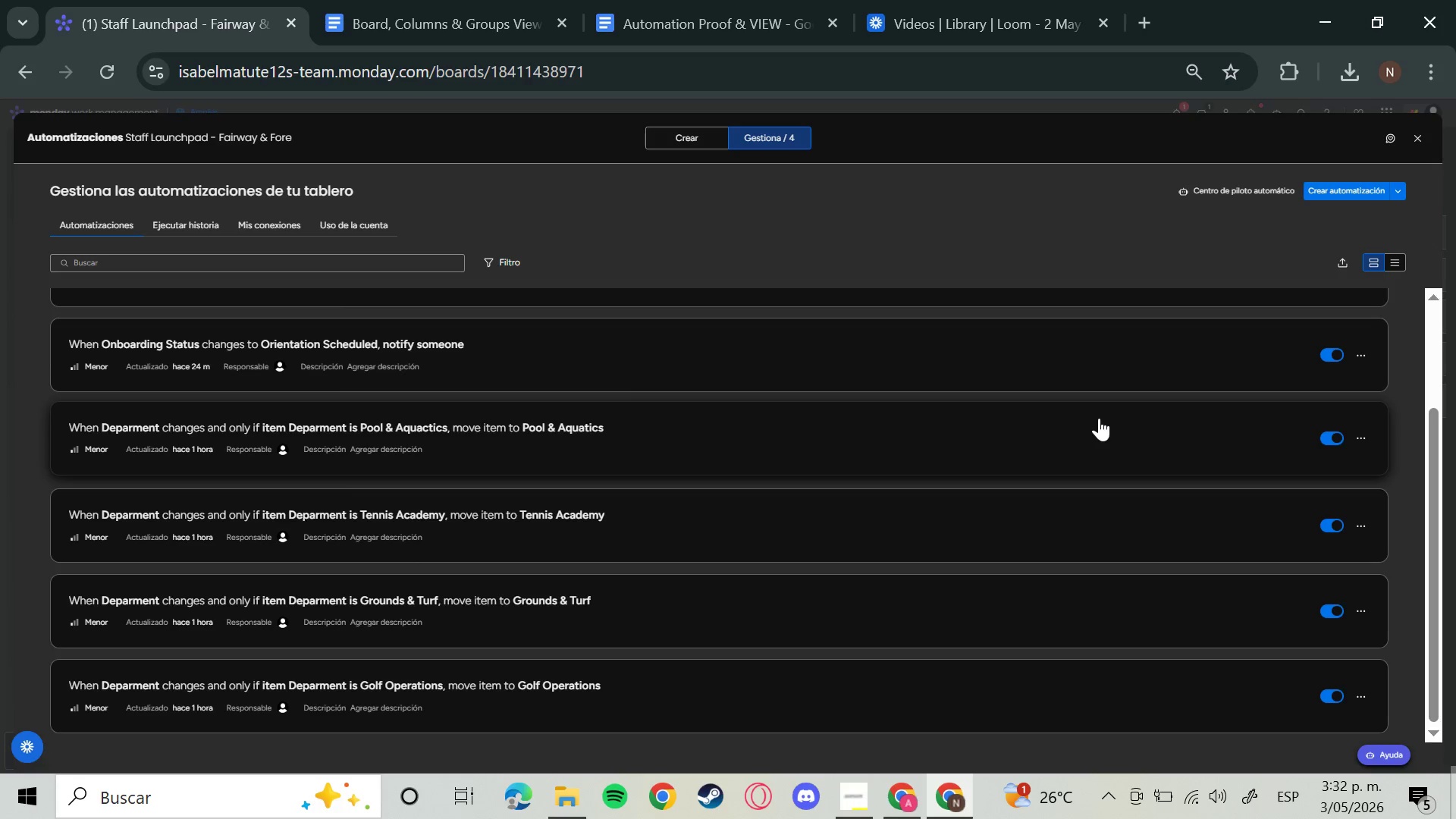 
hold_key(key=MetaLeft, duration=0.95)
 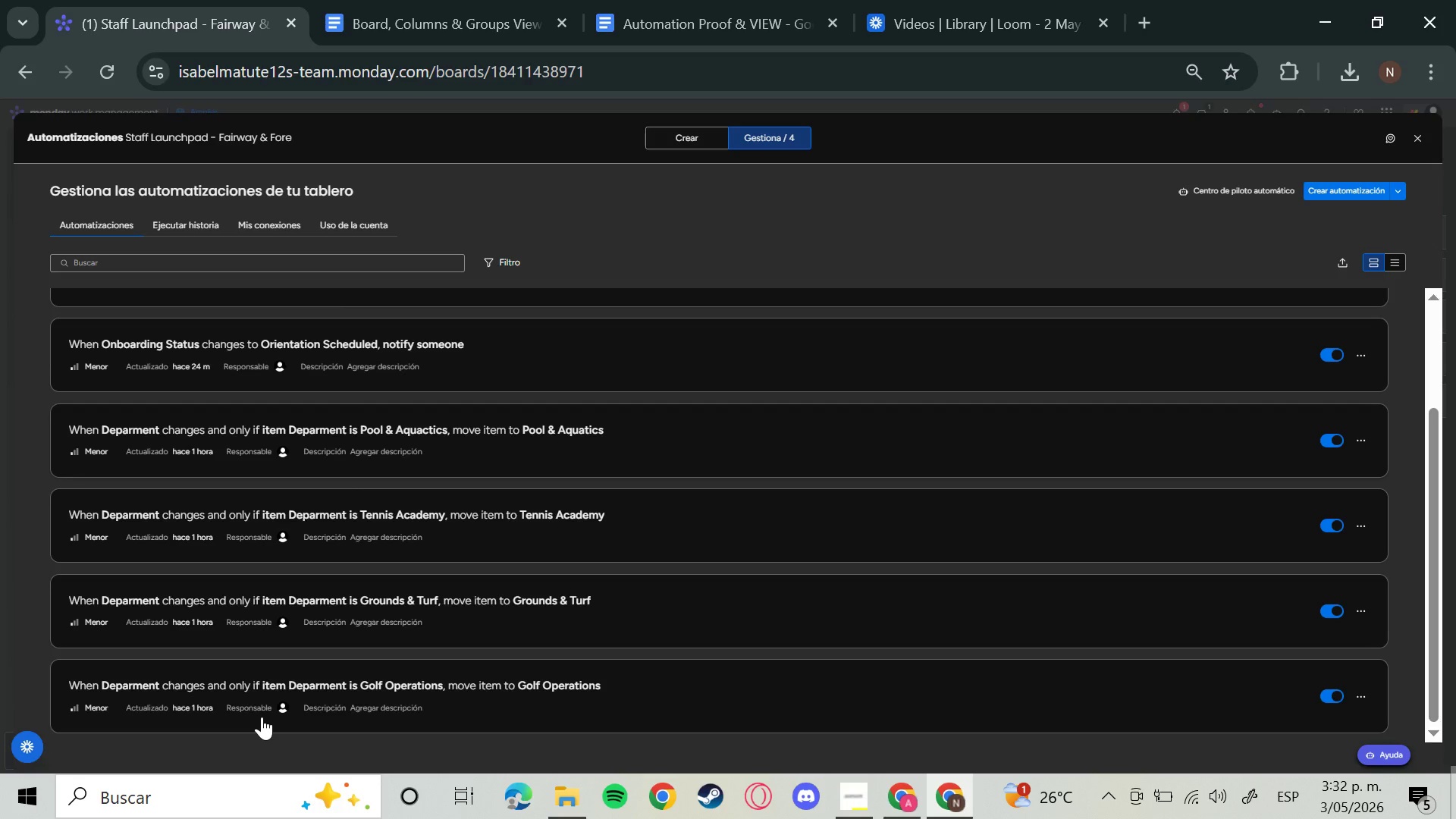 
hold_key(key=ShiftLeft, duration=0.78)
 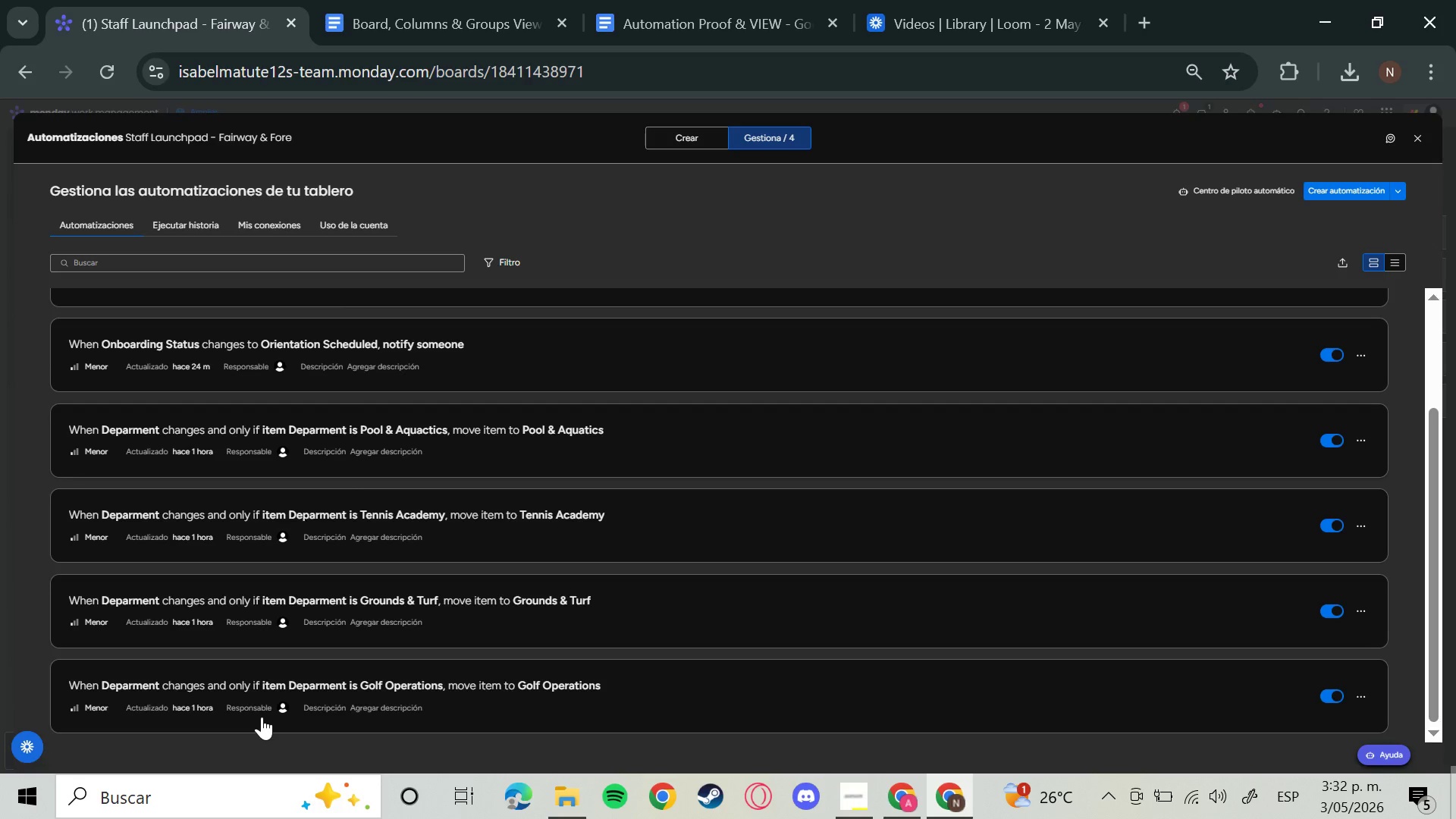 
hold_key(key=S, duration=0.42)
 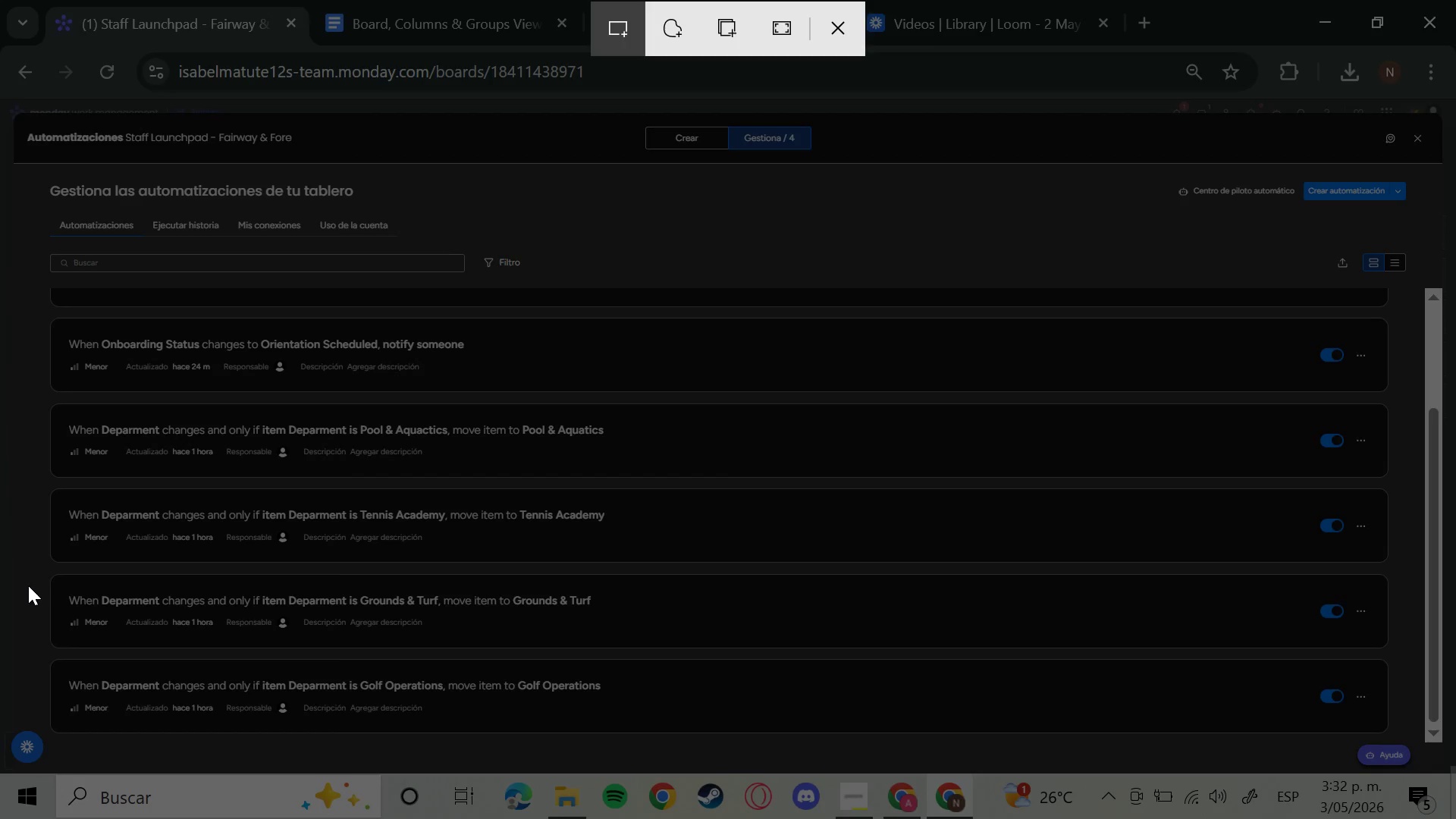 
left_click_drag(start_coordinate=[44, 564], to_coordinate=[1389, 660])
 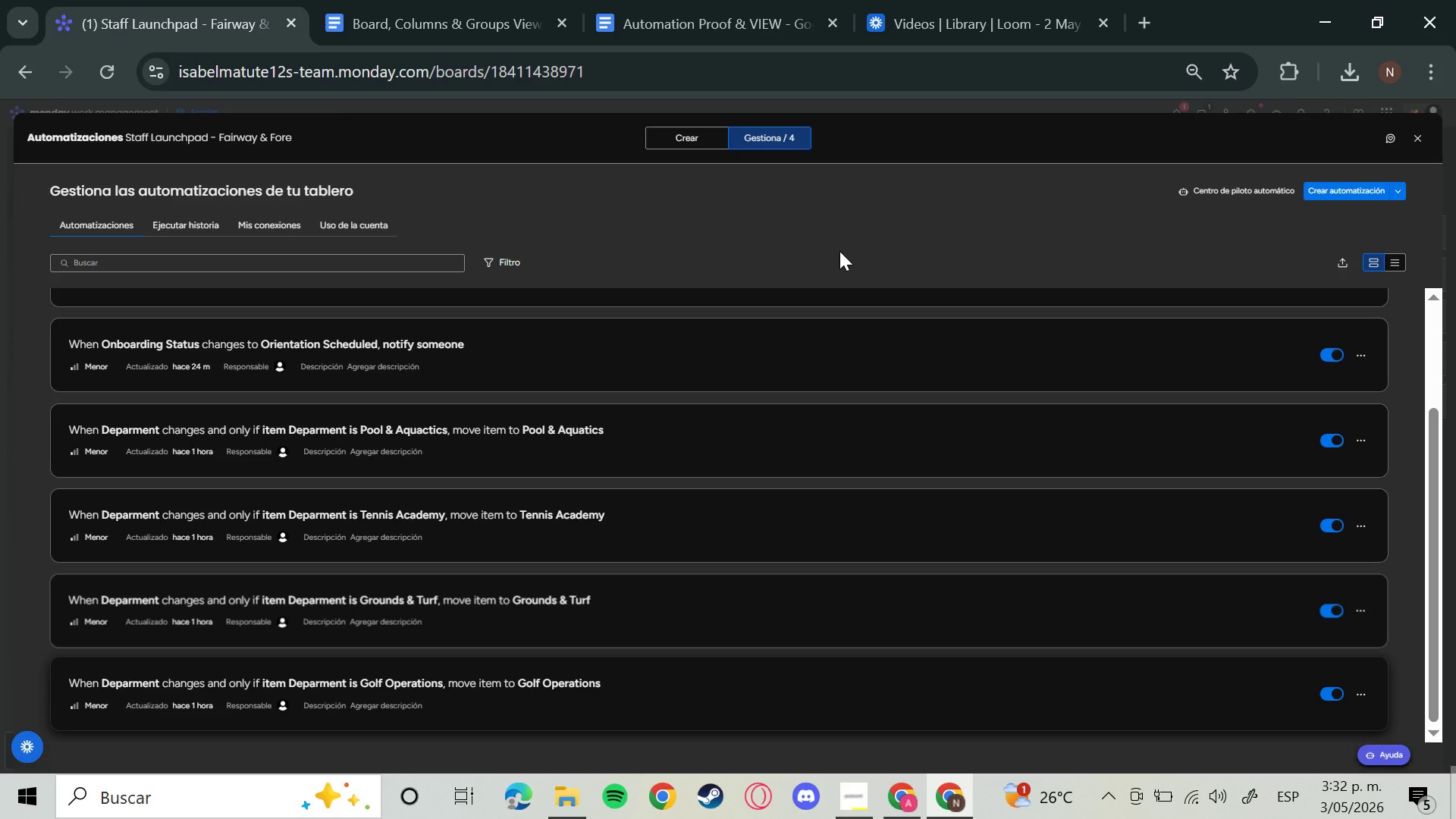 
left_click([479, 0])
 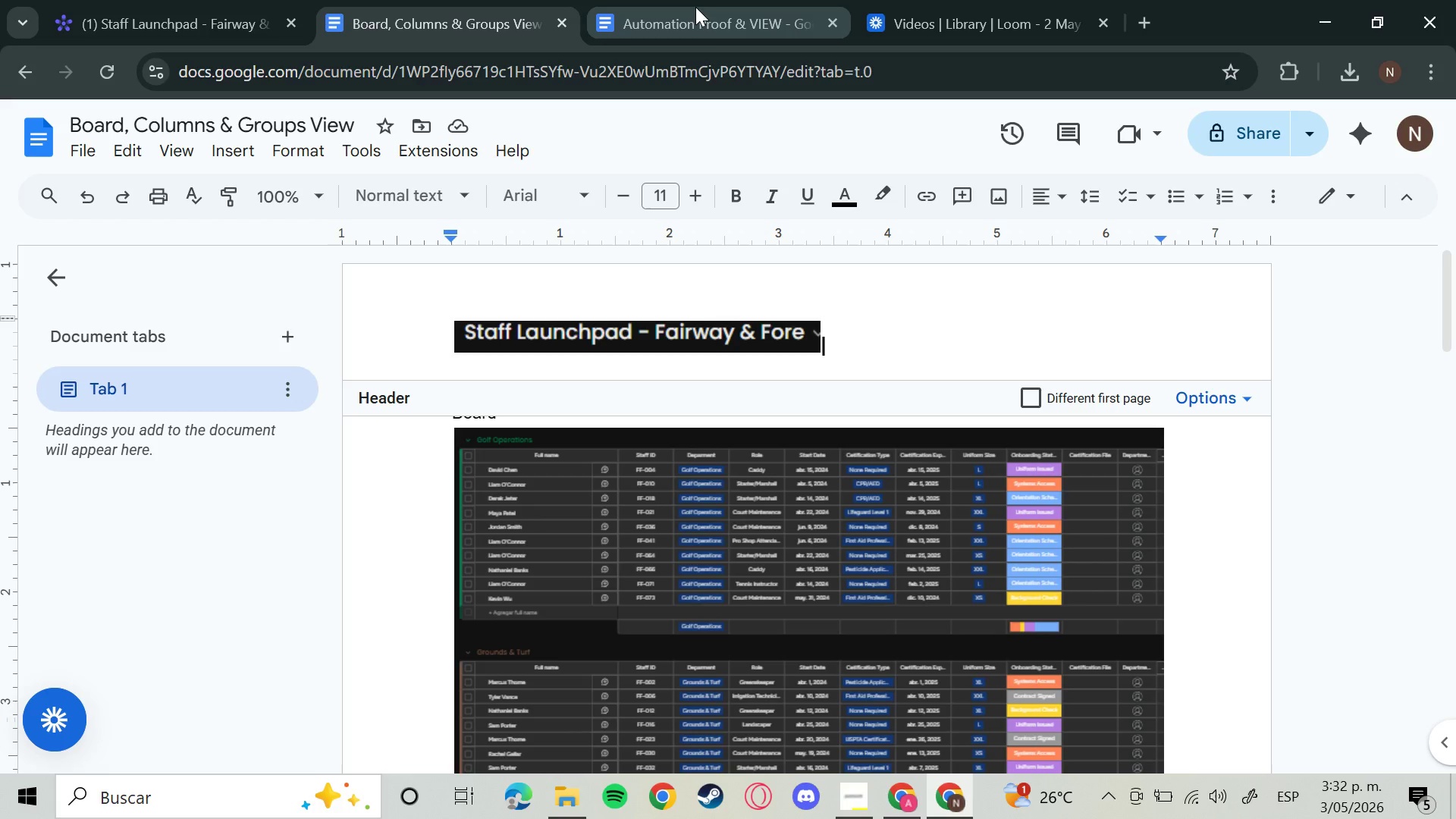 
left_click([690, 5])
 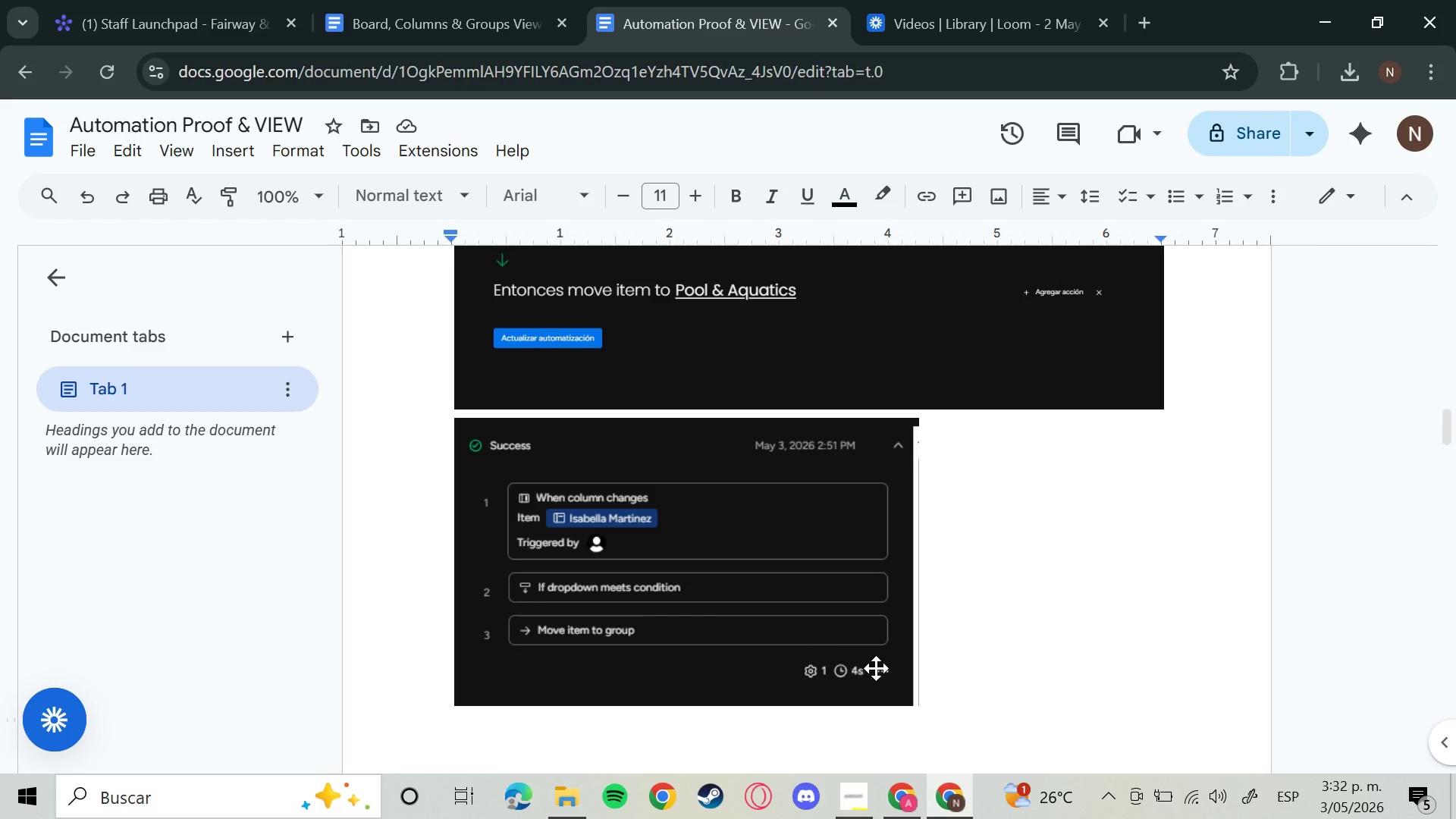 
scroll: coordinate [877, 620], scroll_direction: down, amount: 13.0
 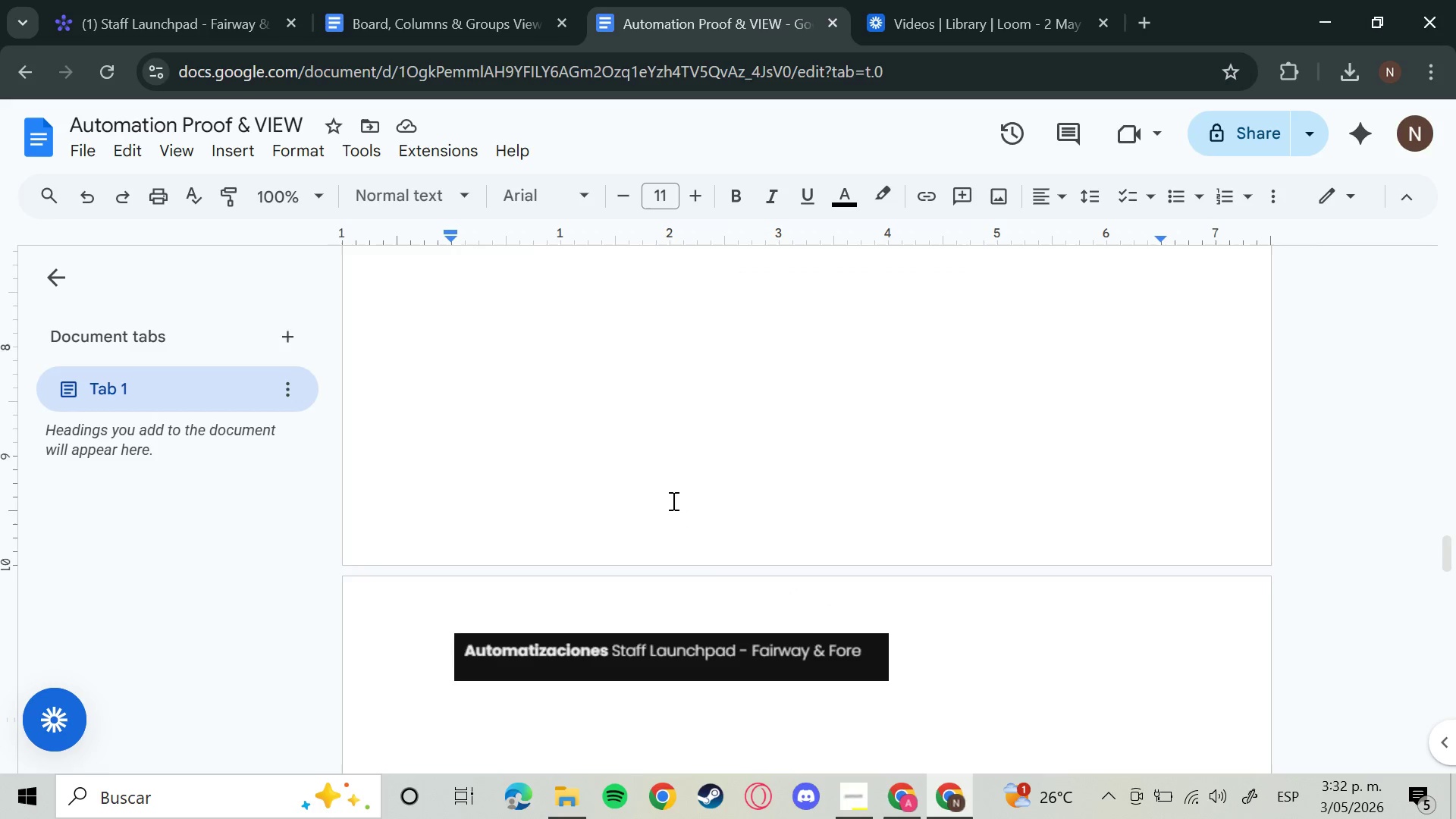 
scroll: coordinate [659, 338], scroll_direction: up, amount: 3.0
 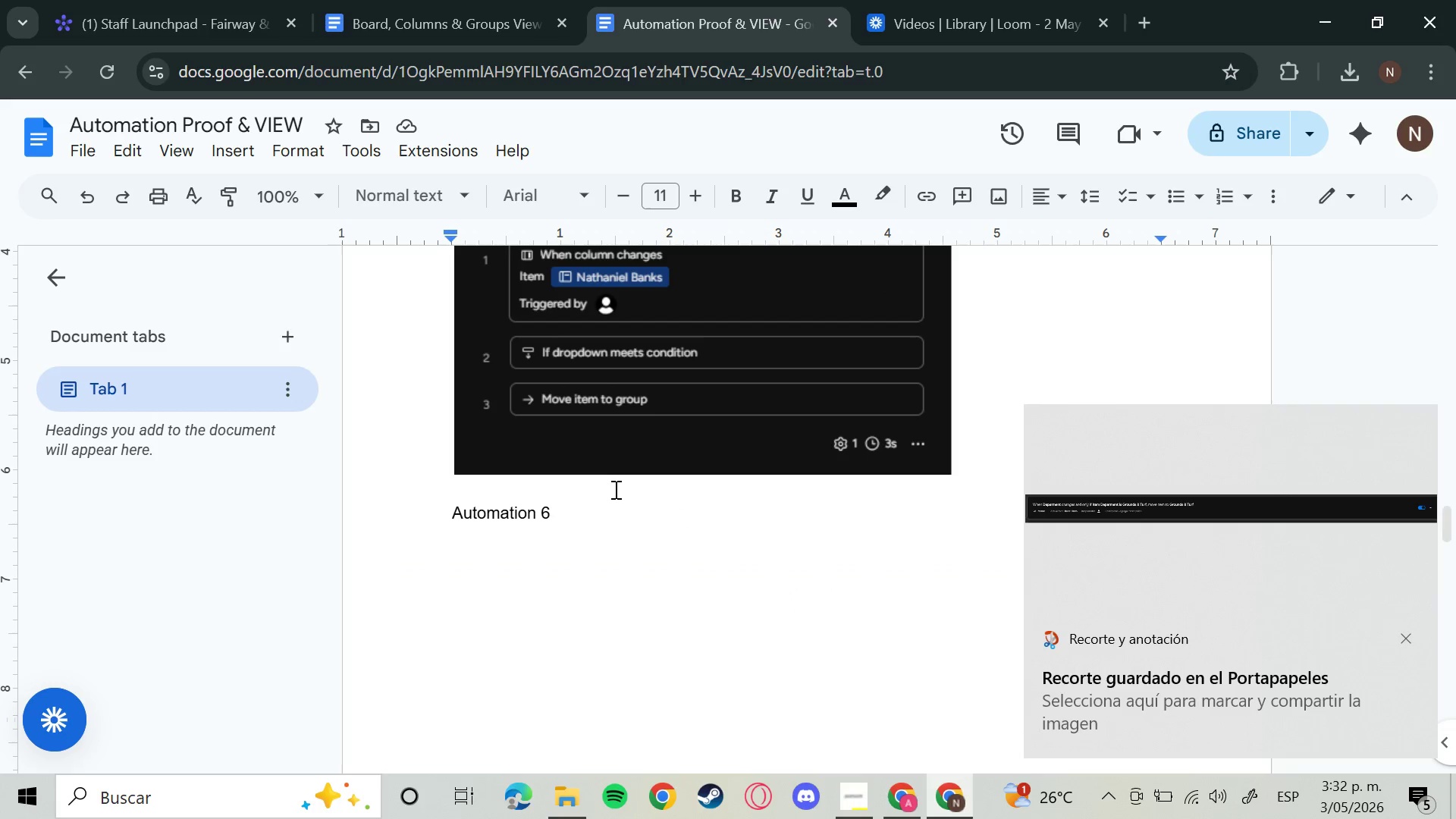 
key(Enter)
 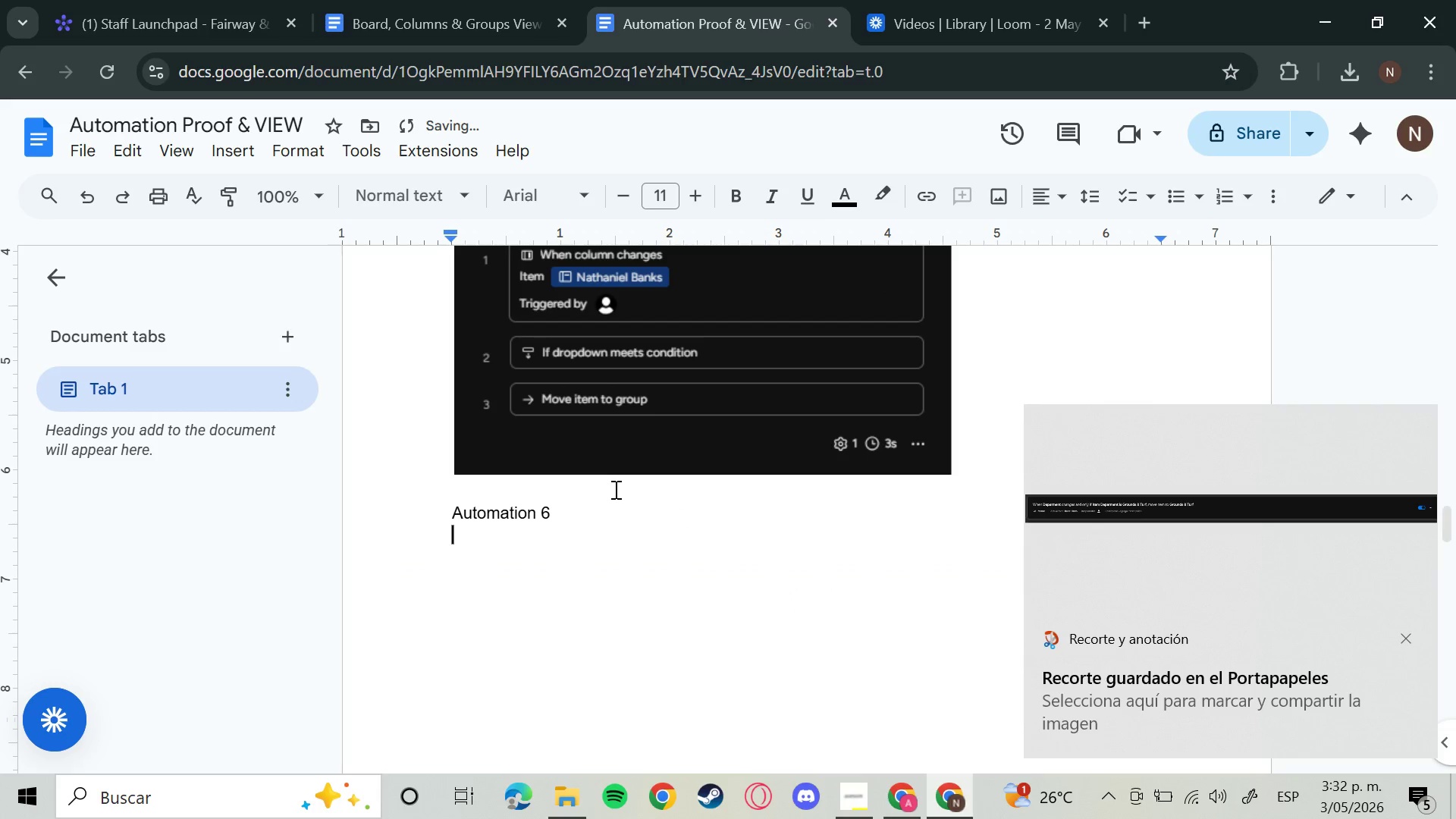 
key(Control+V)
 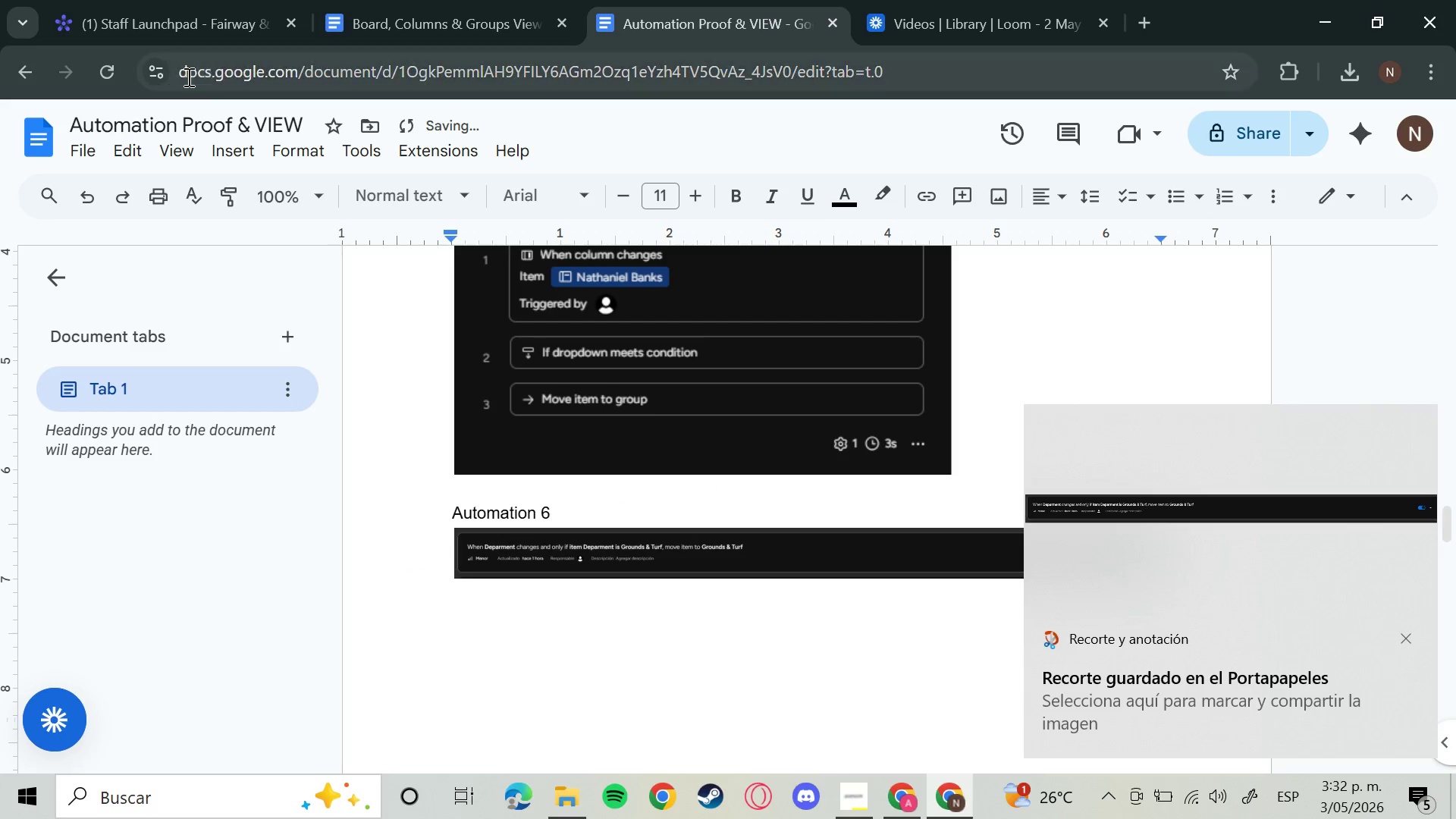 
left_click([64, 0])
 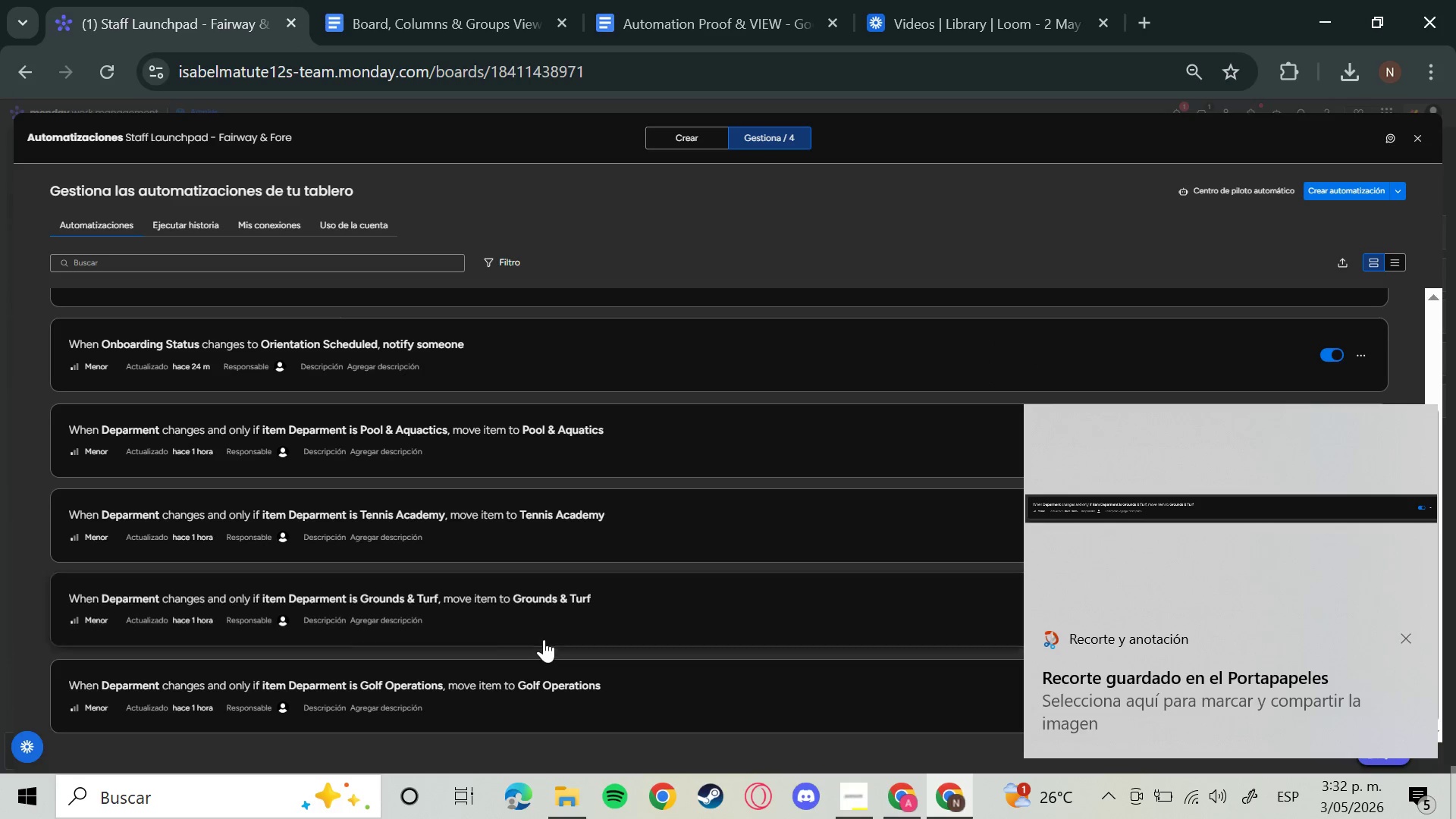 
left_click([544, 639])
 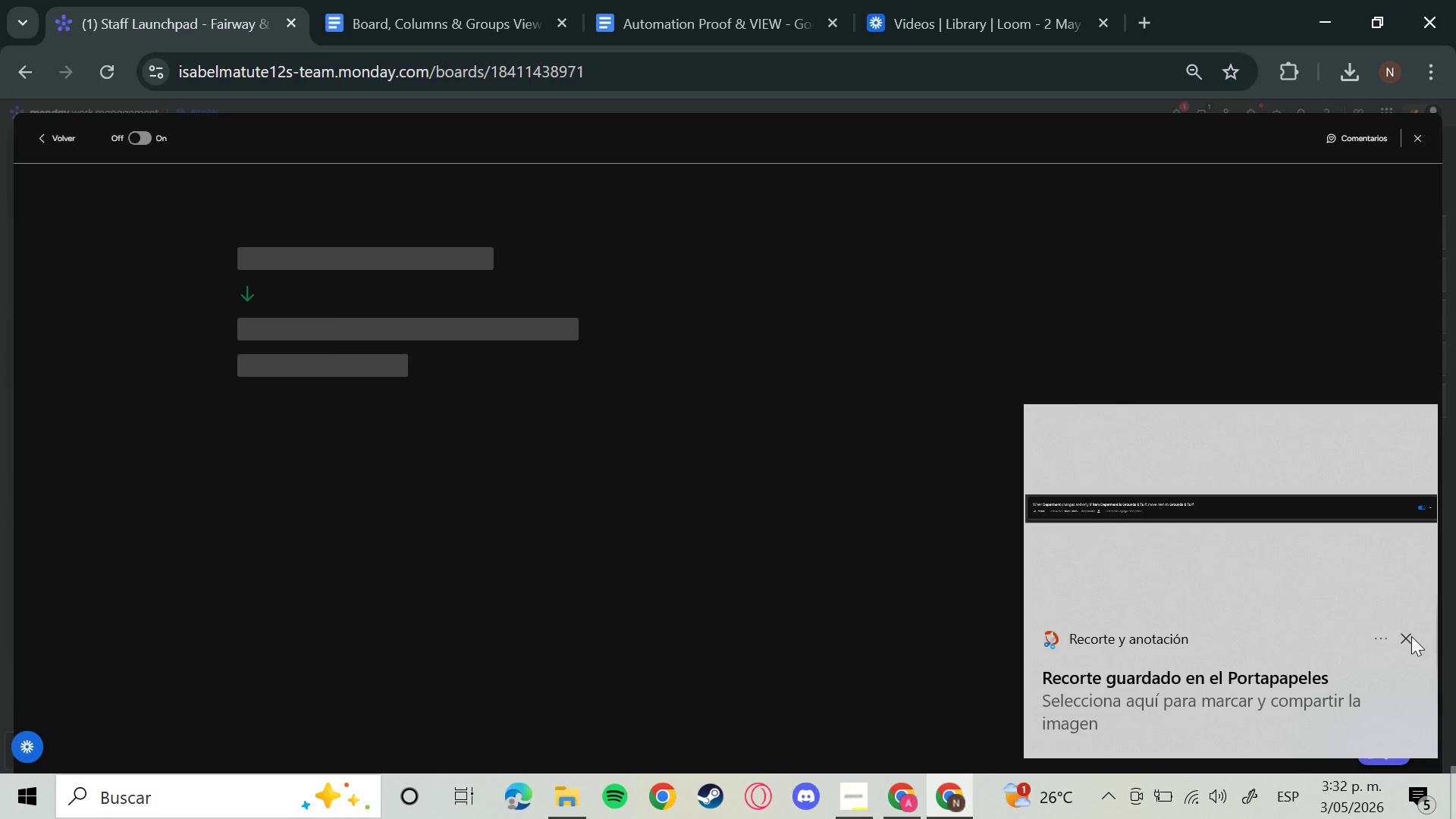 
left_click([1406, 643])
 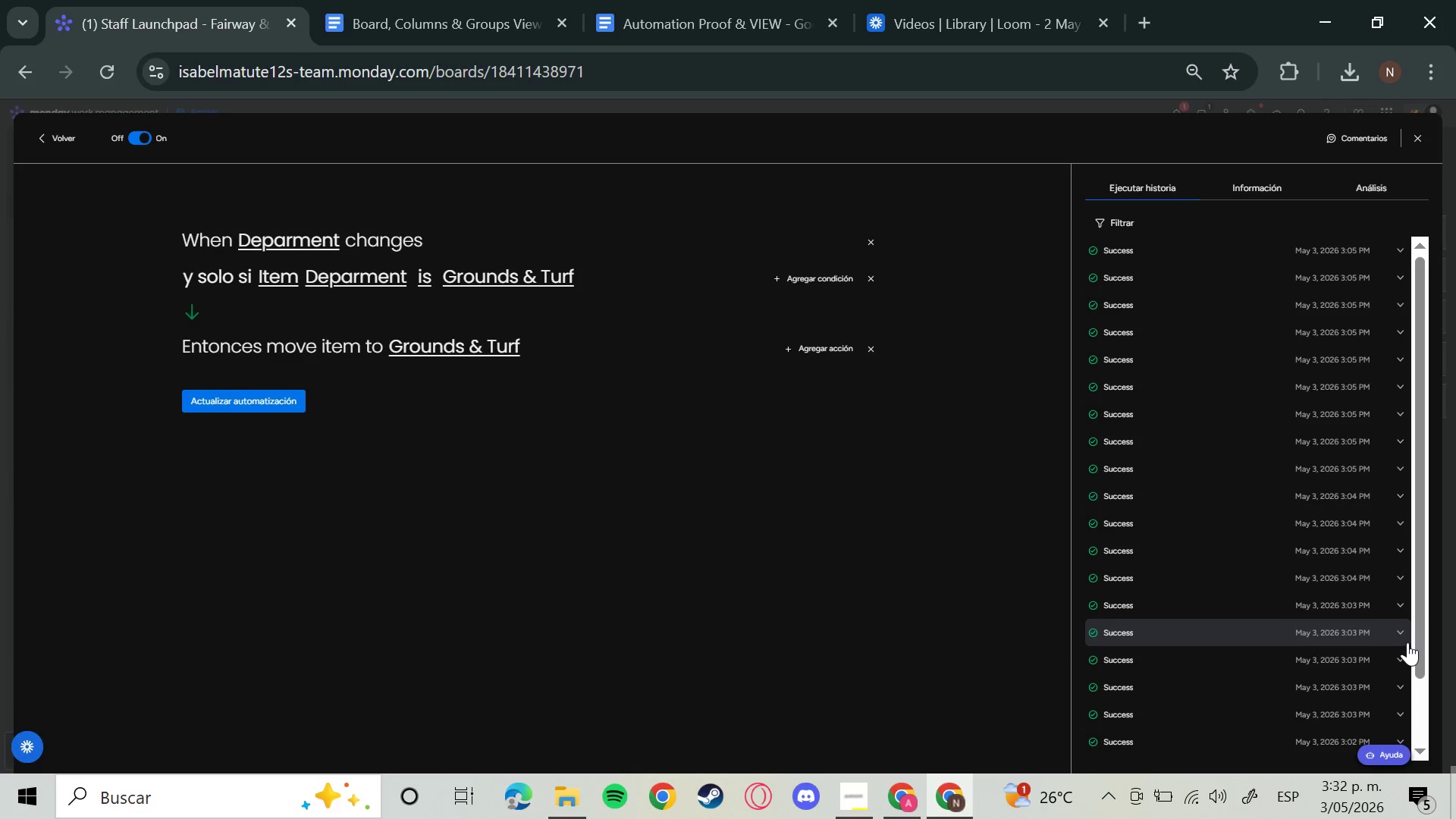 
hold_key(key=MetaLeft, duration=0.77)
 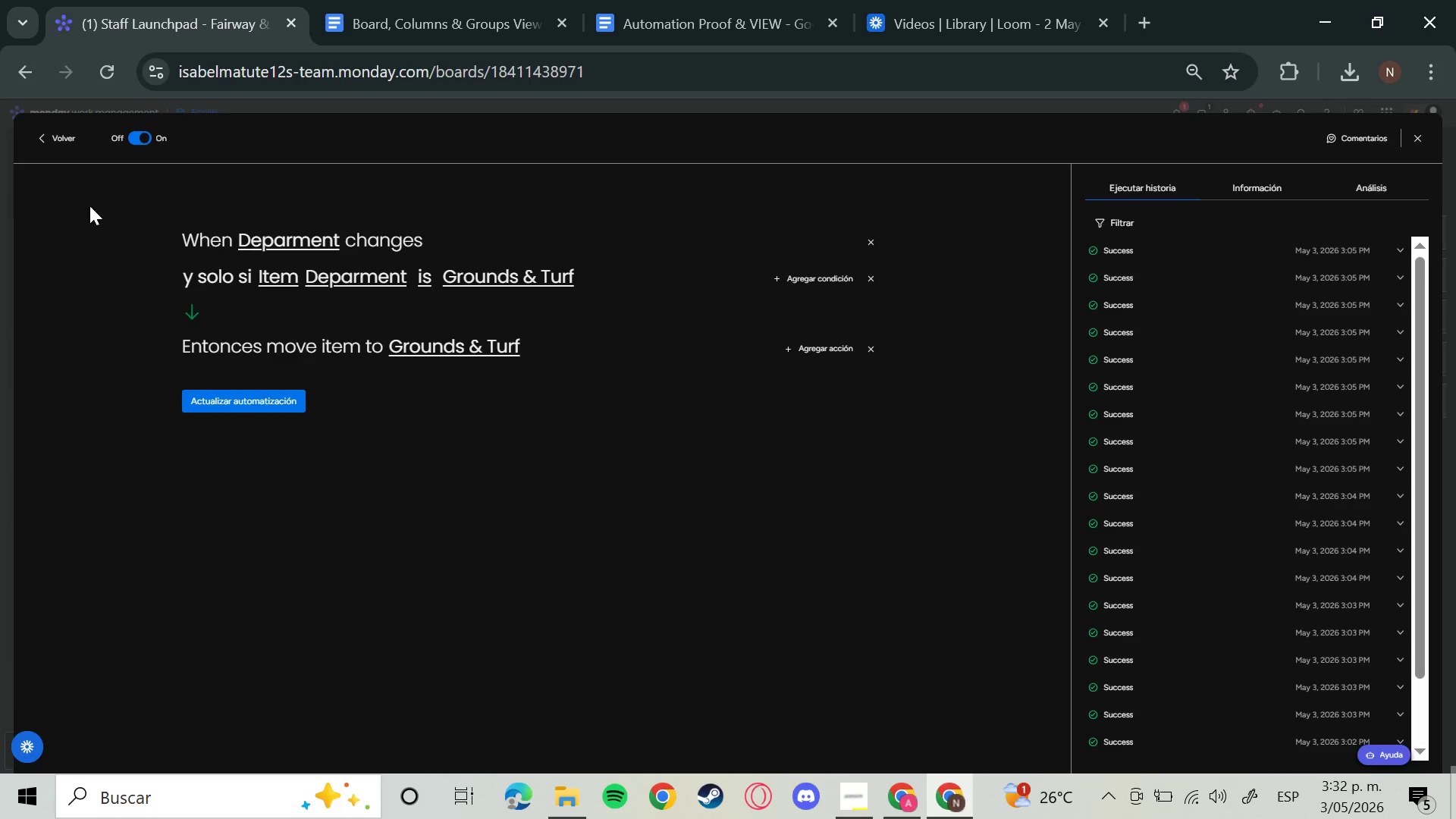 
hold_key(key=ShiftLeft, duration=0.61)
 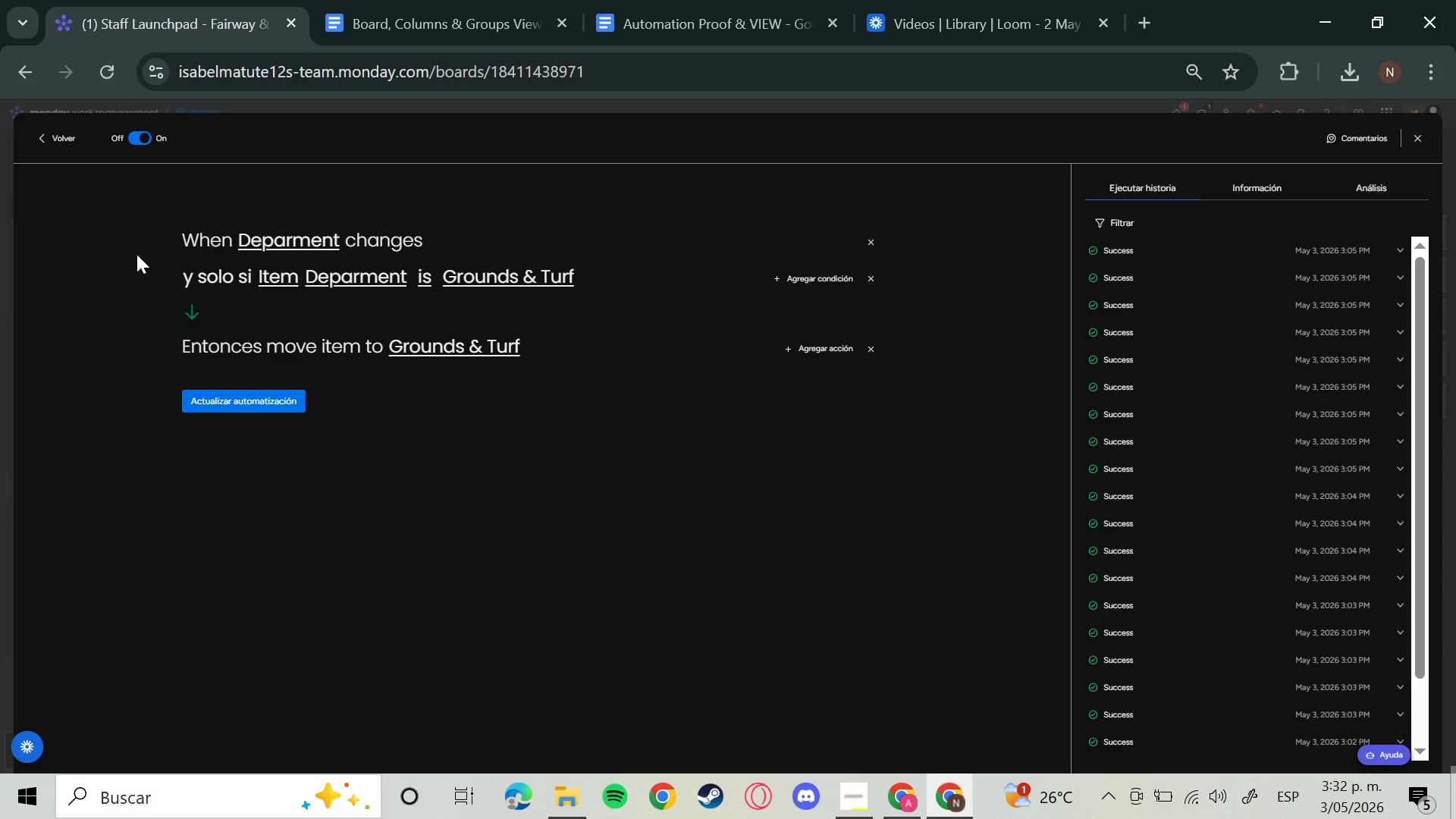 
hold_key(key=S, duration=0.34)
 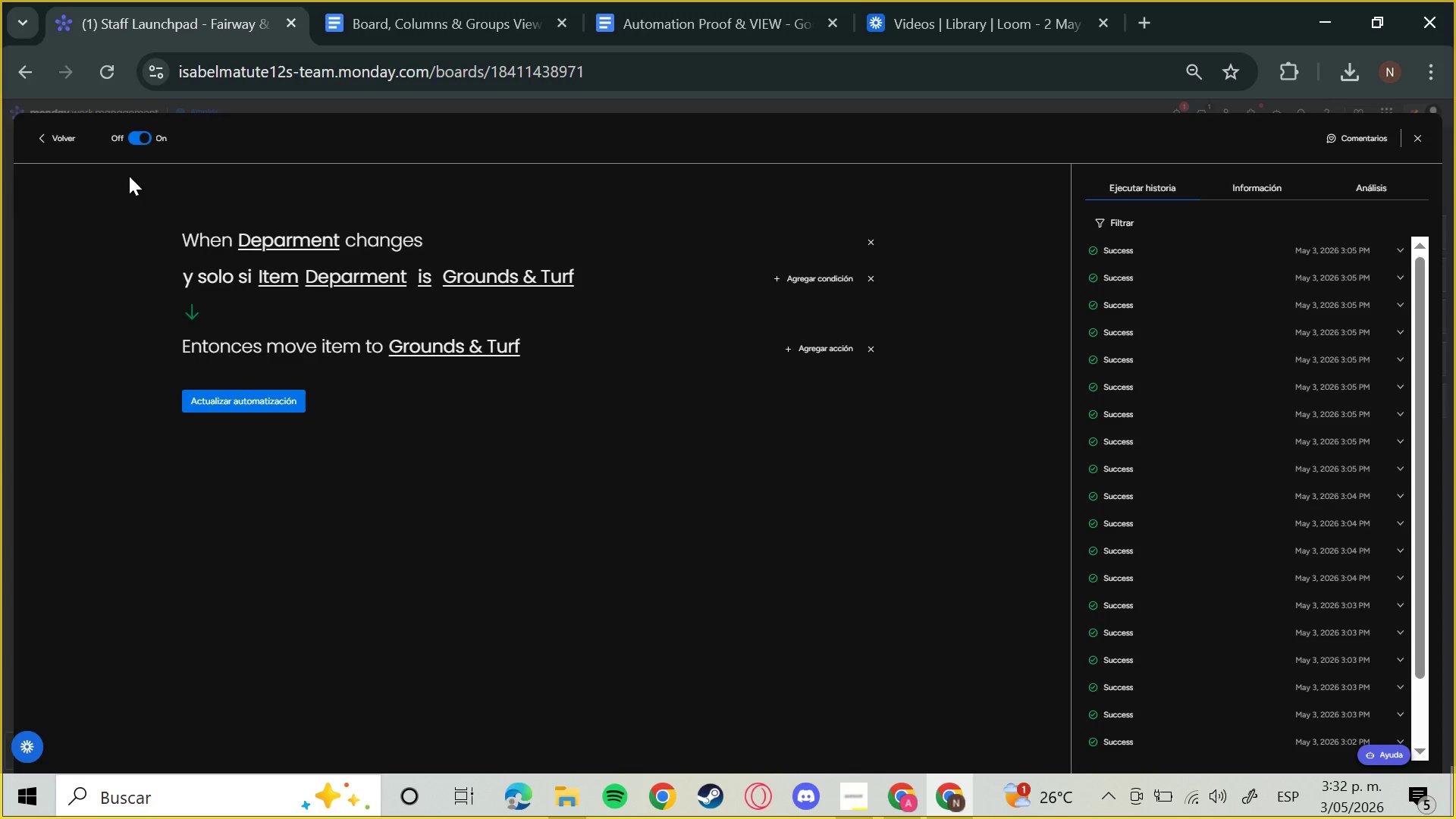 
wait(6.45)
 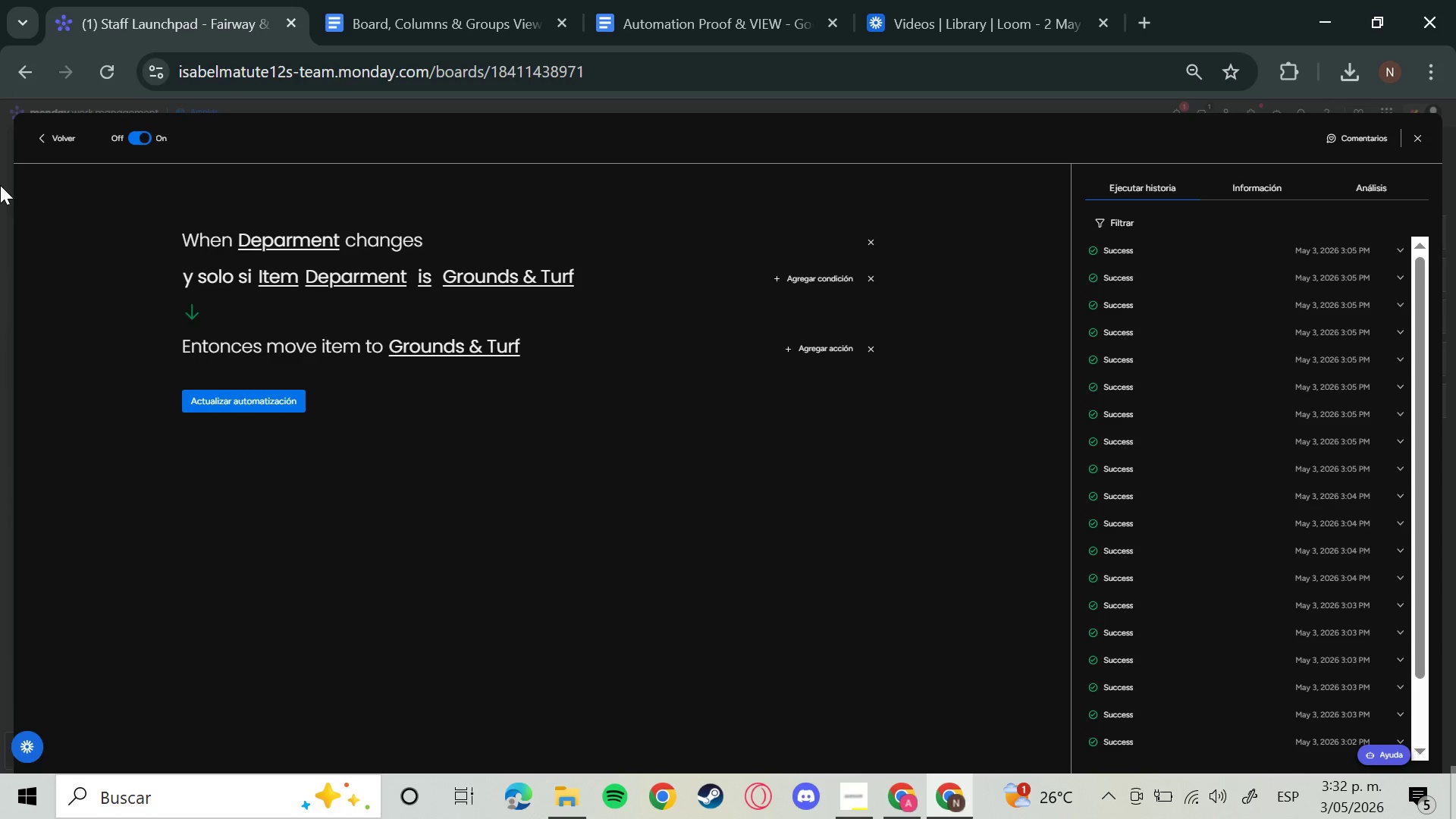 
left_click_drag(start_coordinate=[130, 177], to_coordinate=[168, 230])
 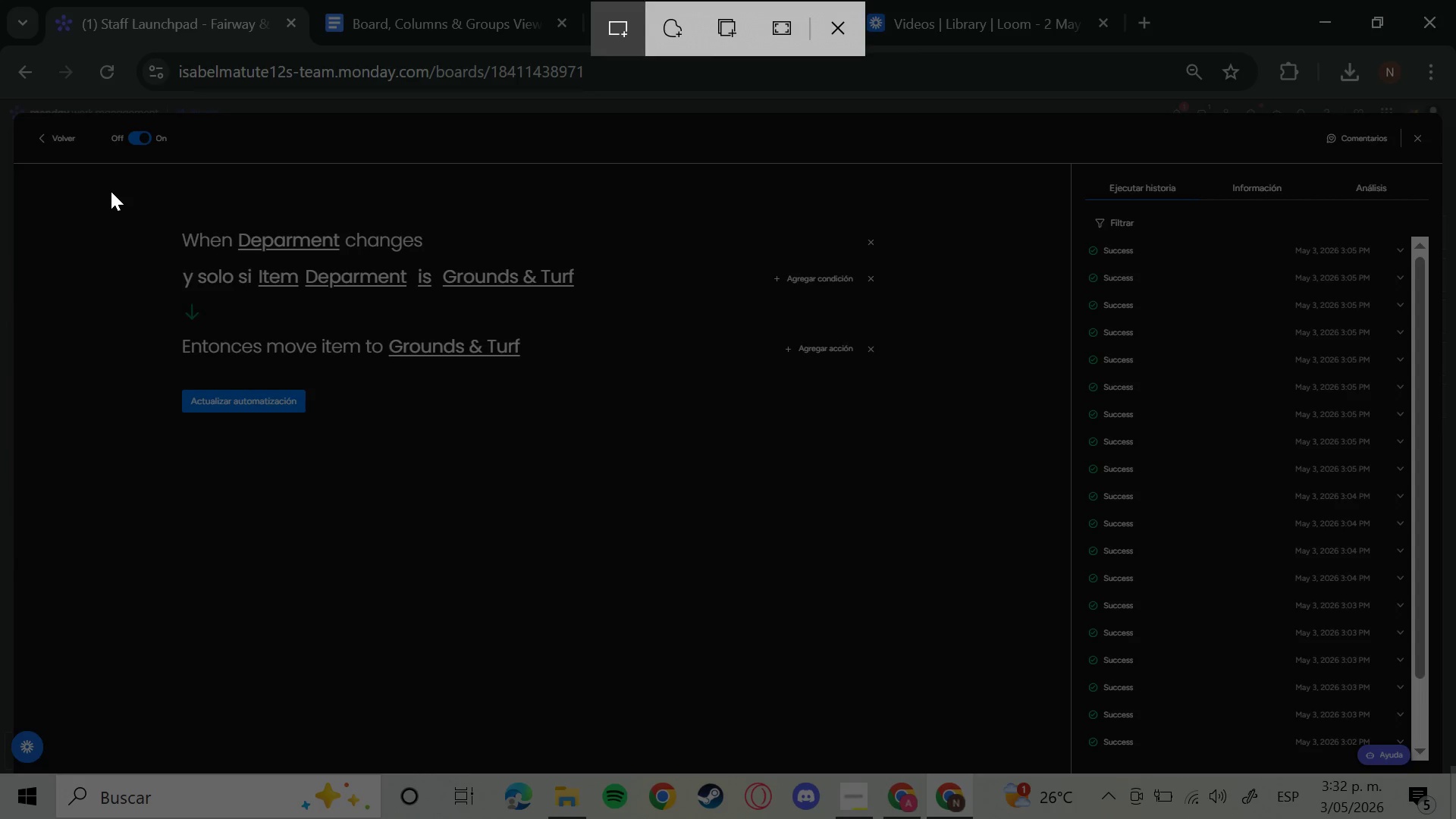 
left_click_drag(start_coordinate=[111, 191], to_coordinate=[929, 468])
 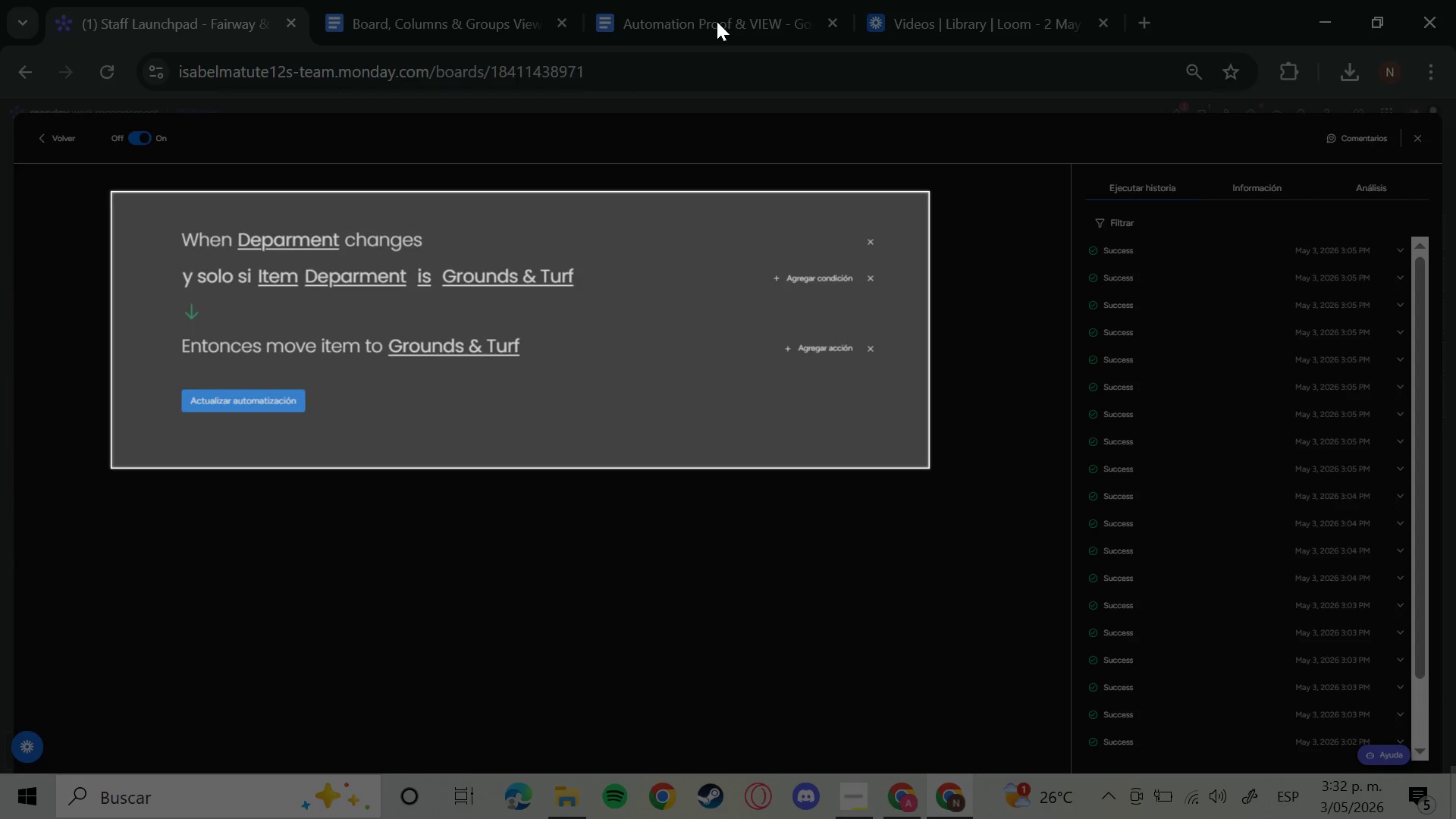 
left_click([717, 21])
 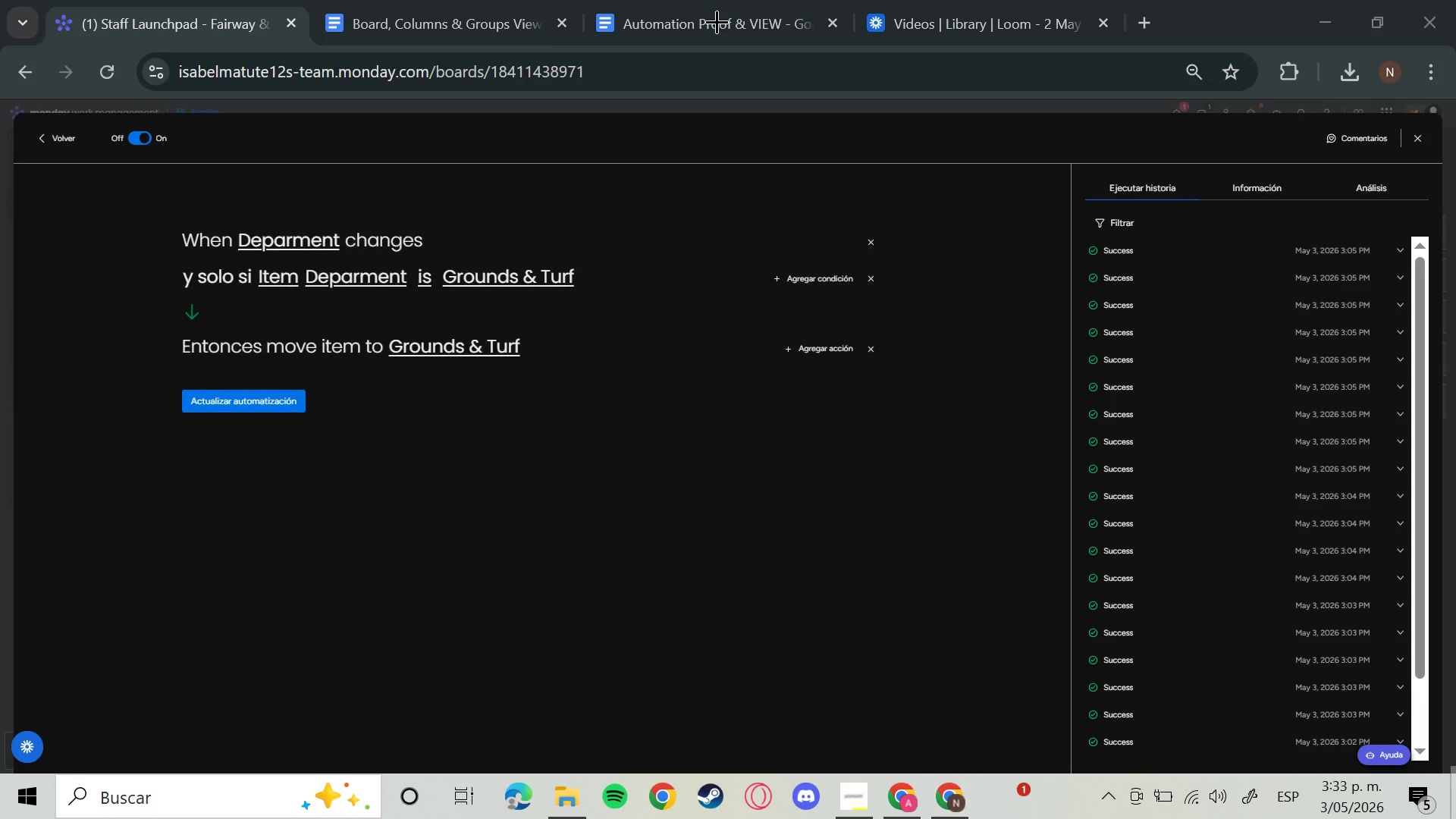 
left_click([694, 27])
 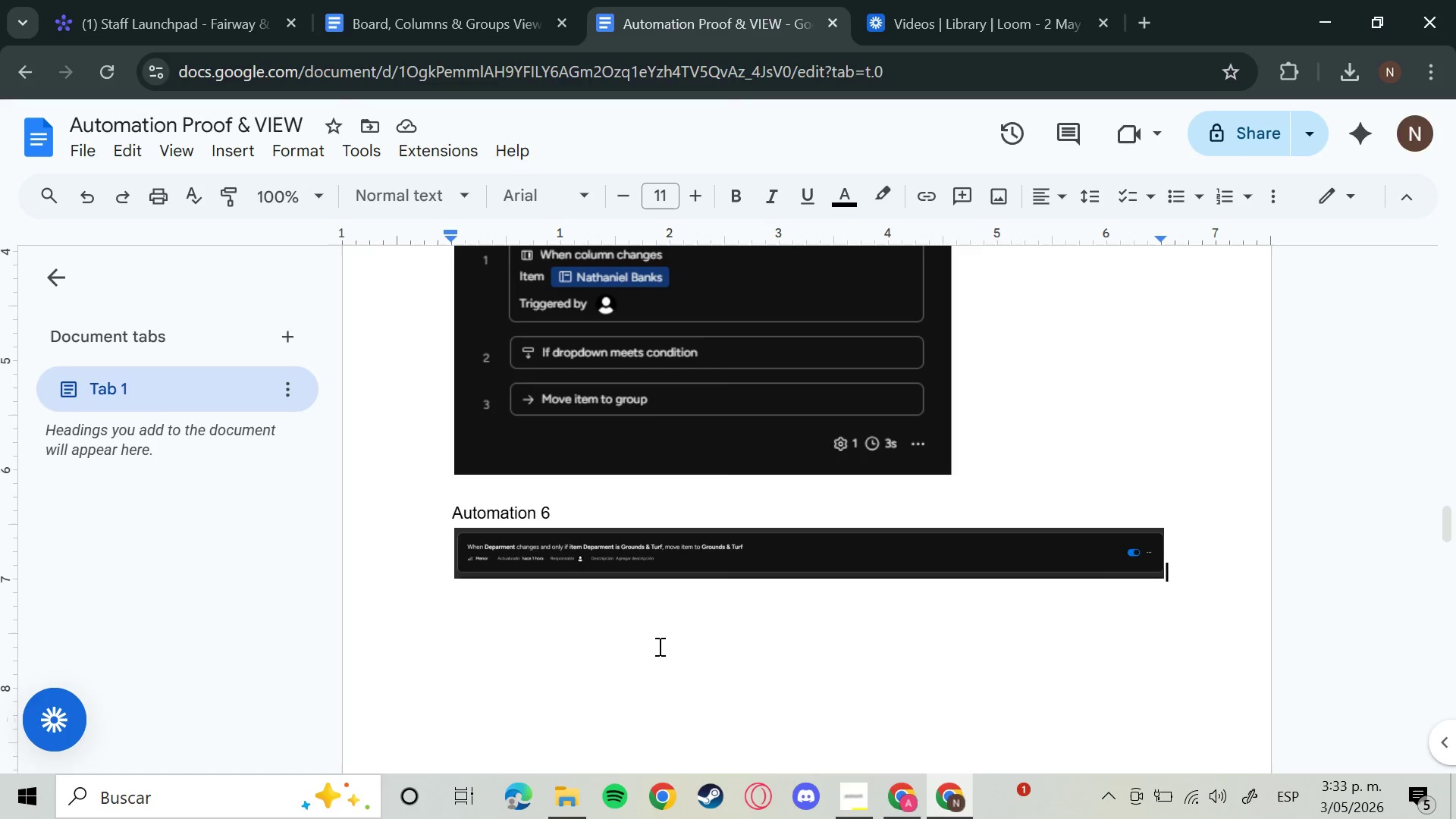 
key(Enter)
 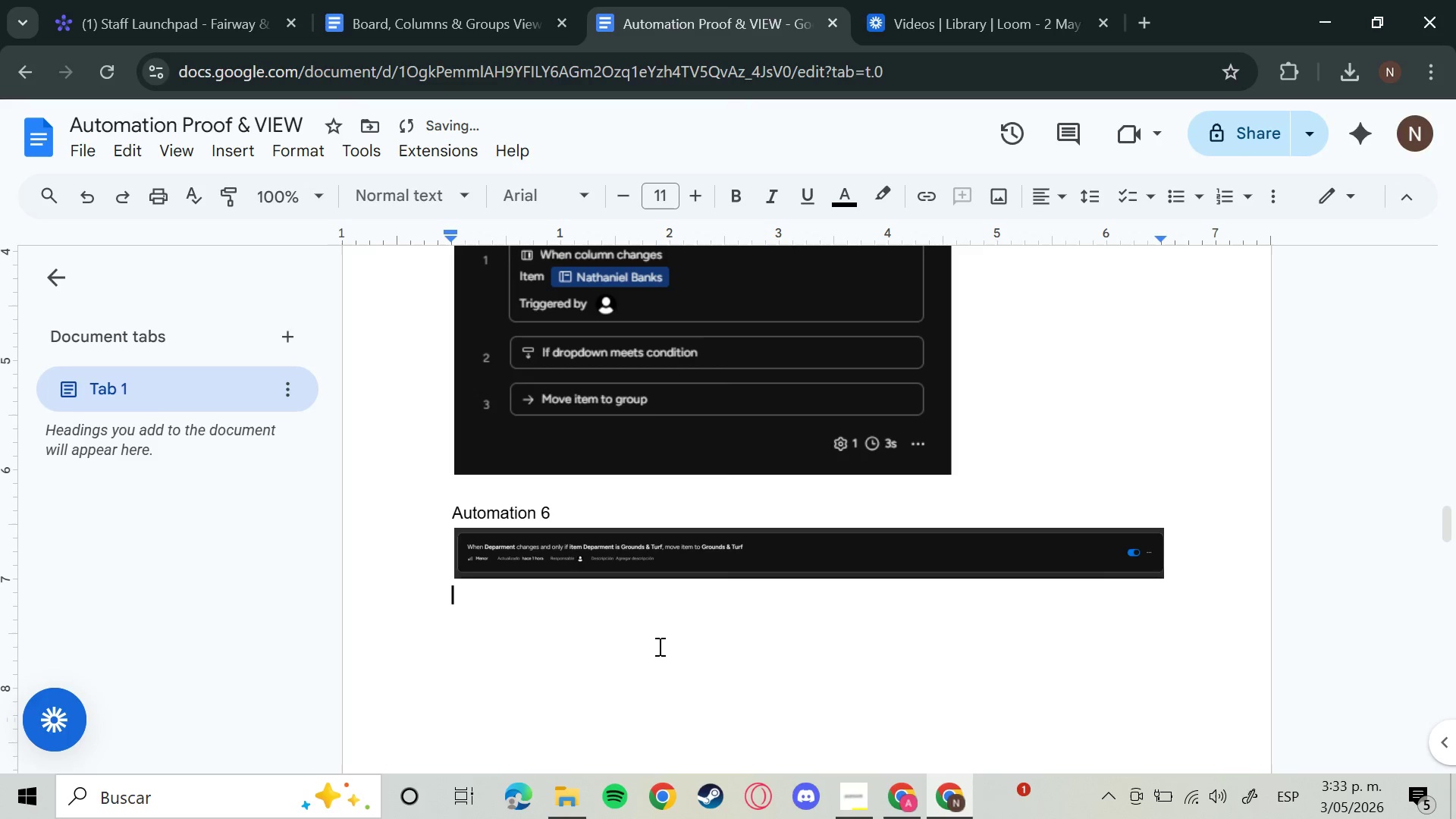 
key(Control+V)
 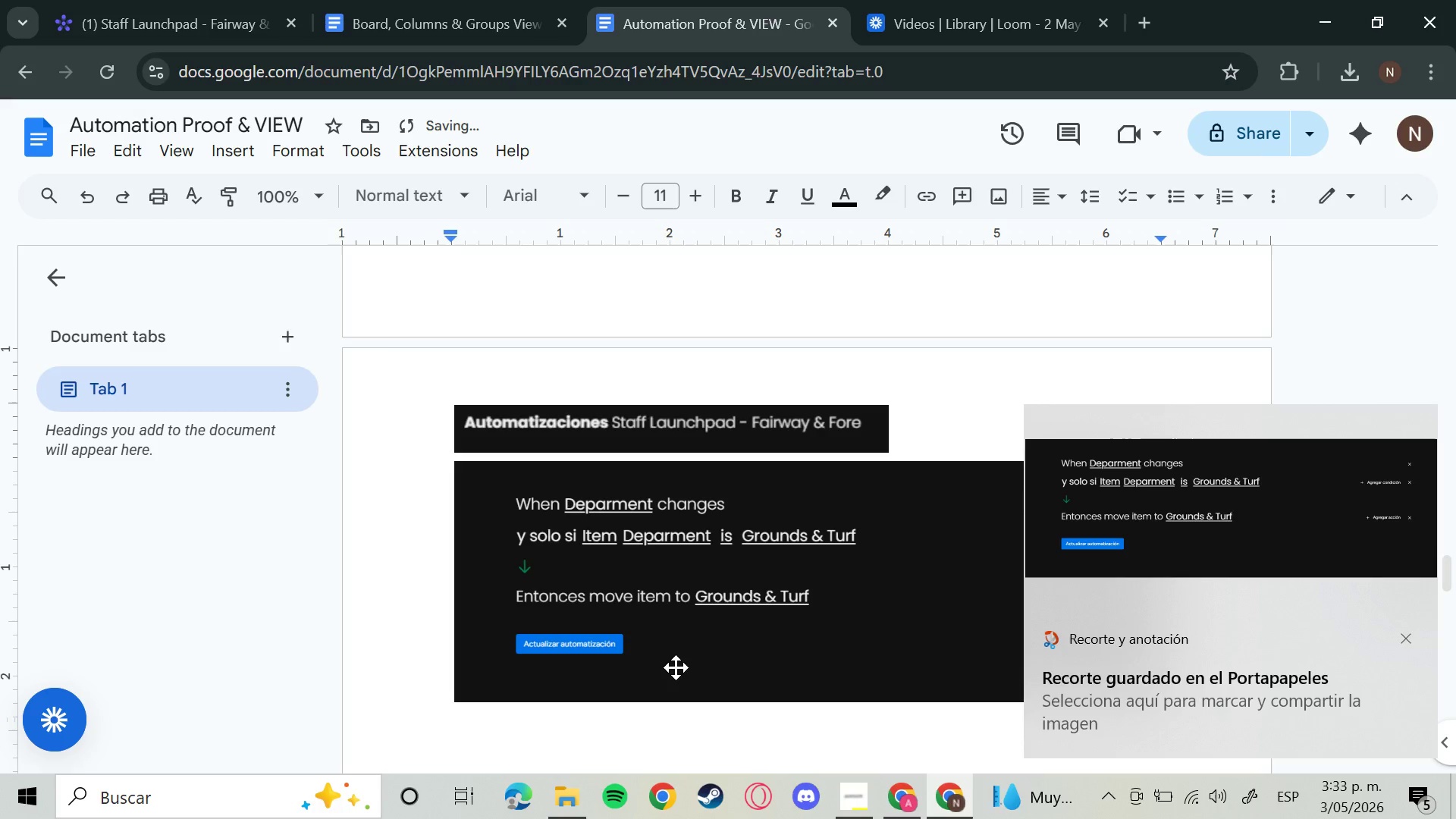 
scroll: coordinate [566, 530], scroll_direction: up, amount: 5.0
 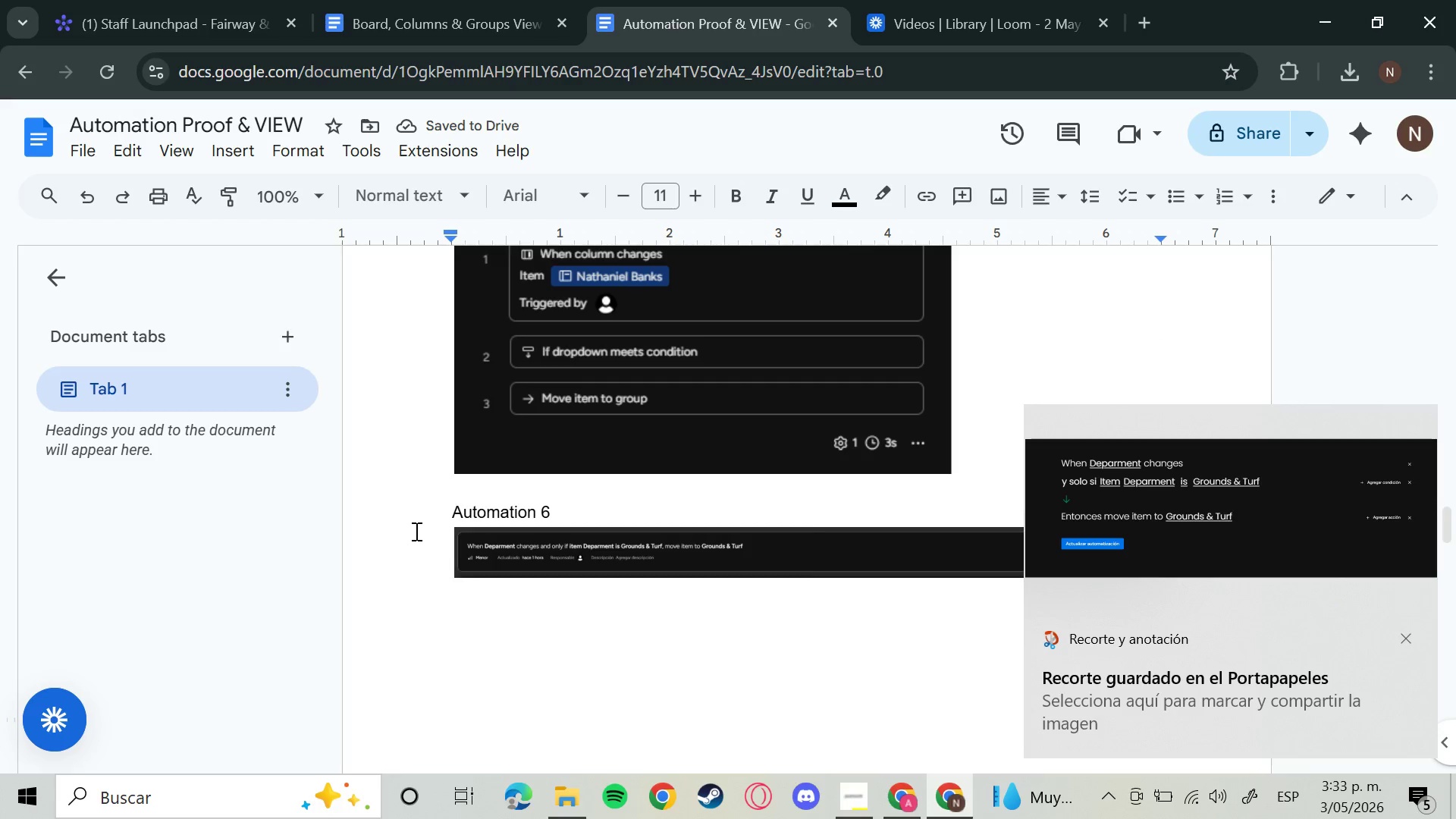 
double_click([446, 507])
 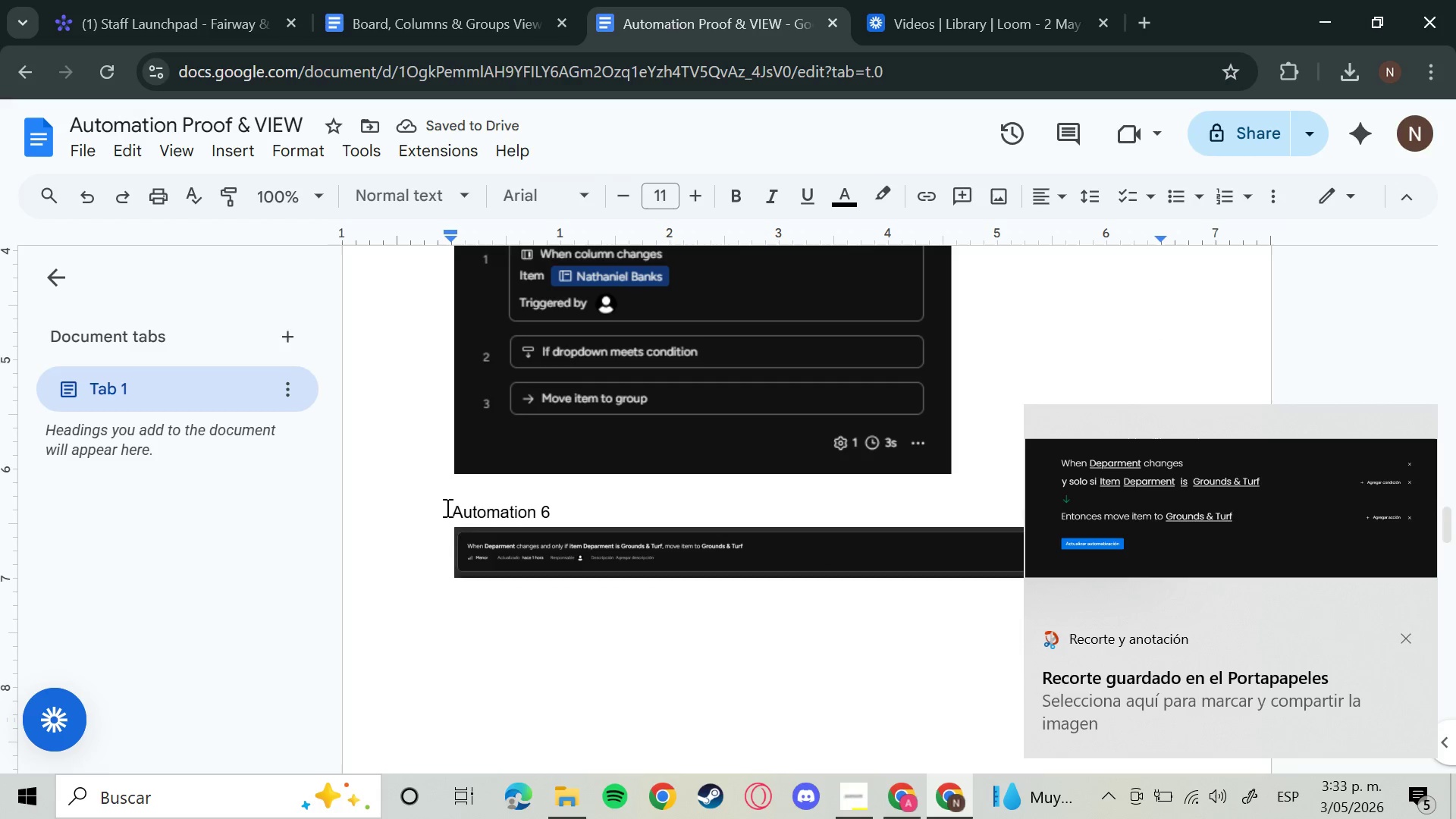 
key(Enter)
 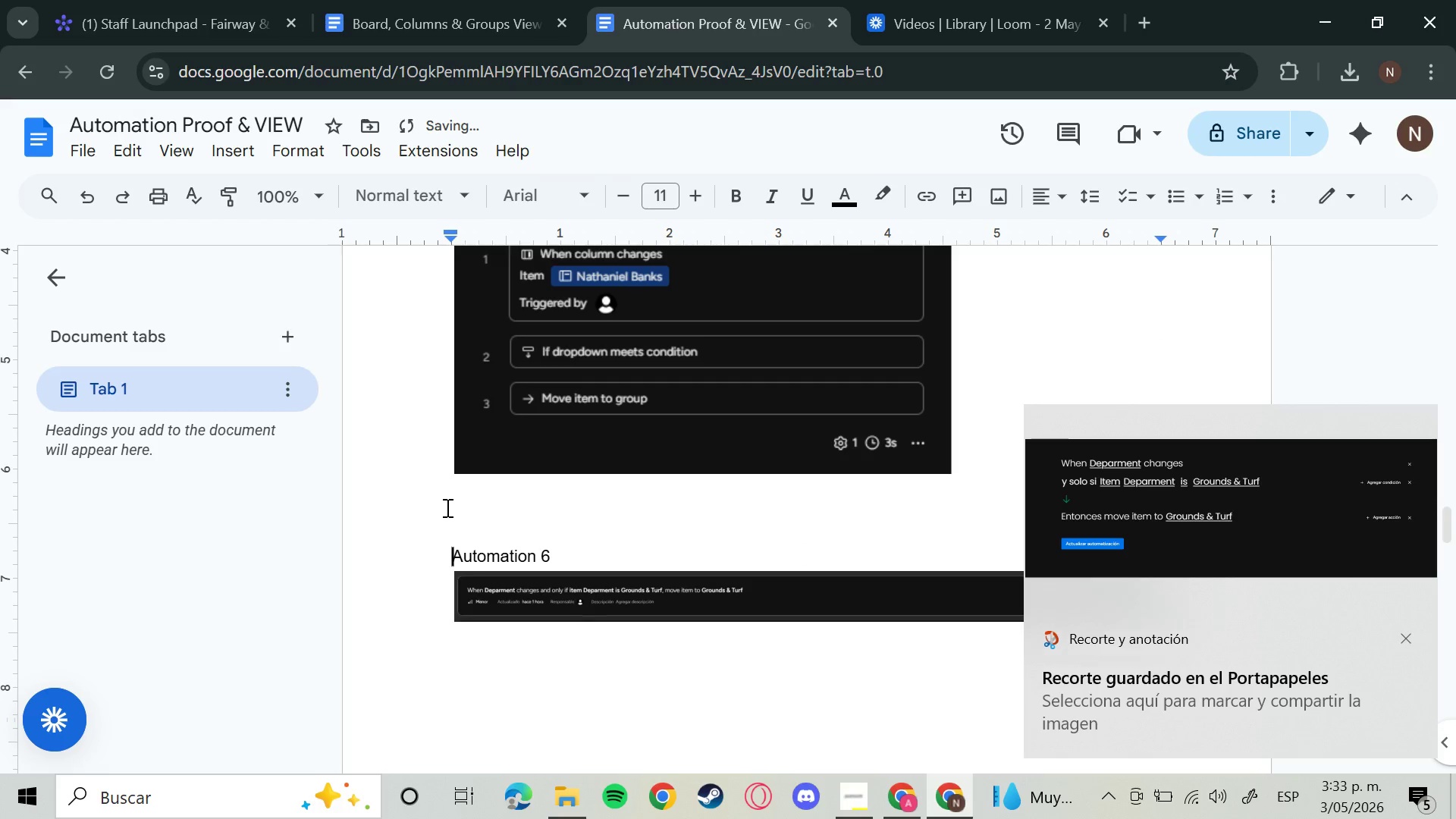 
key(Enter)
 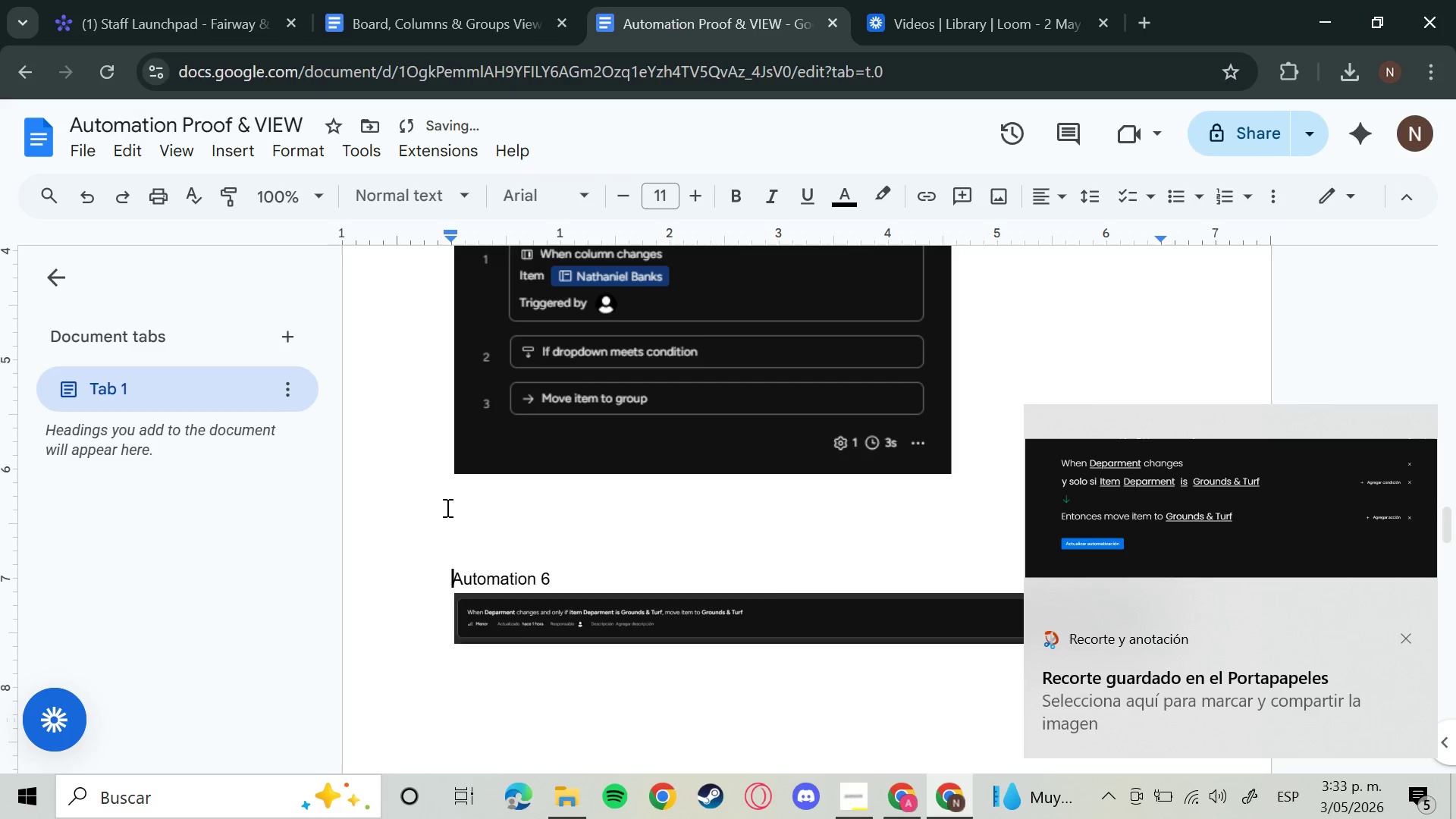 
key(Enter)
 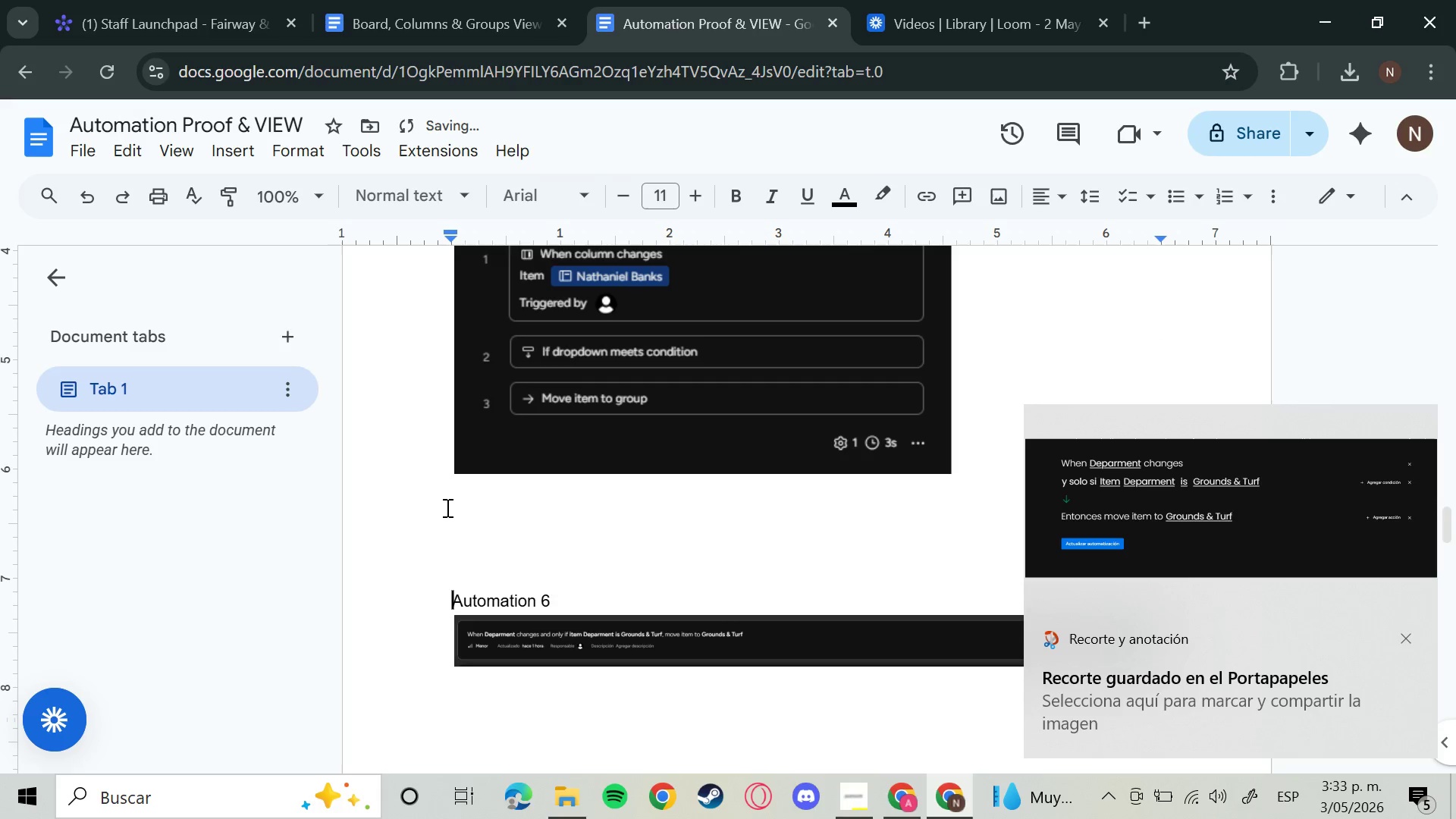 
key(Enter)
 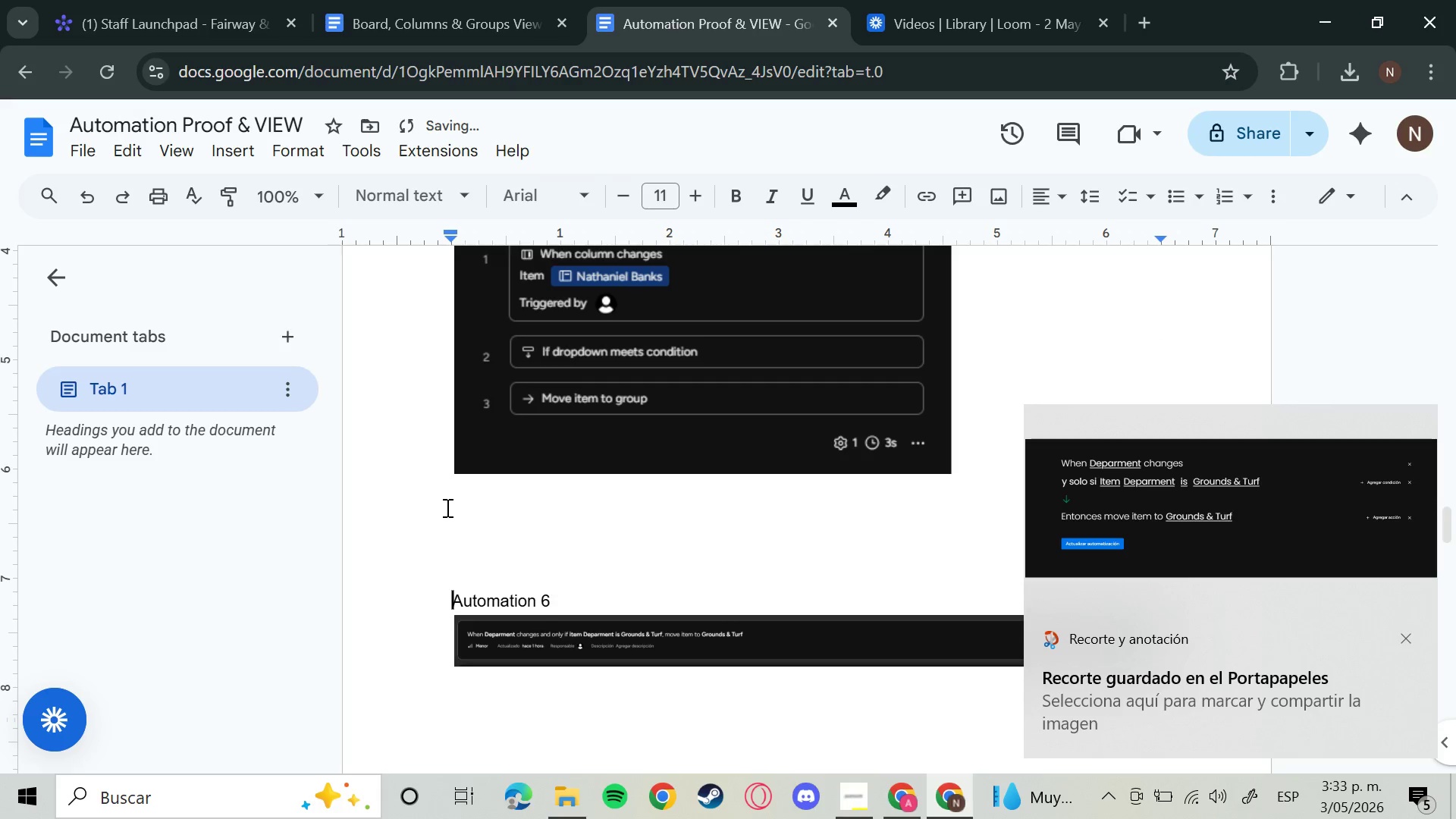 
key(Enter)
 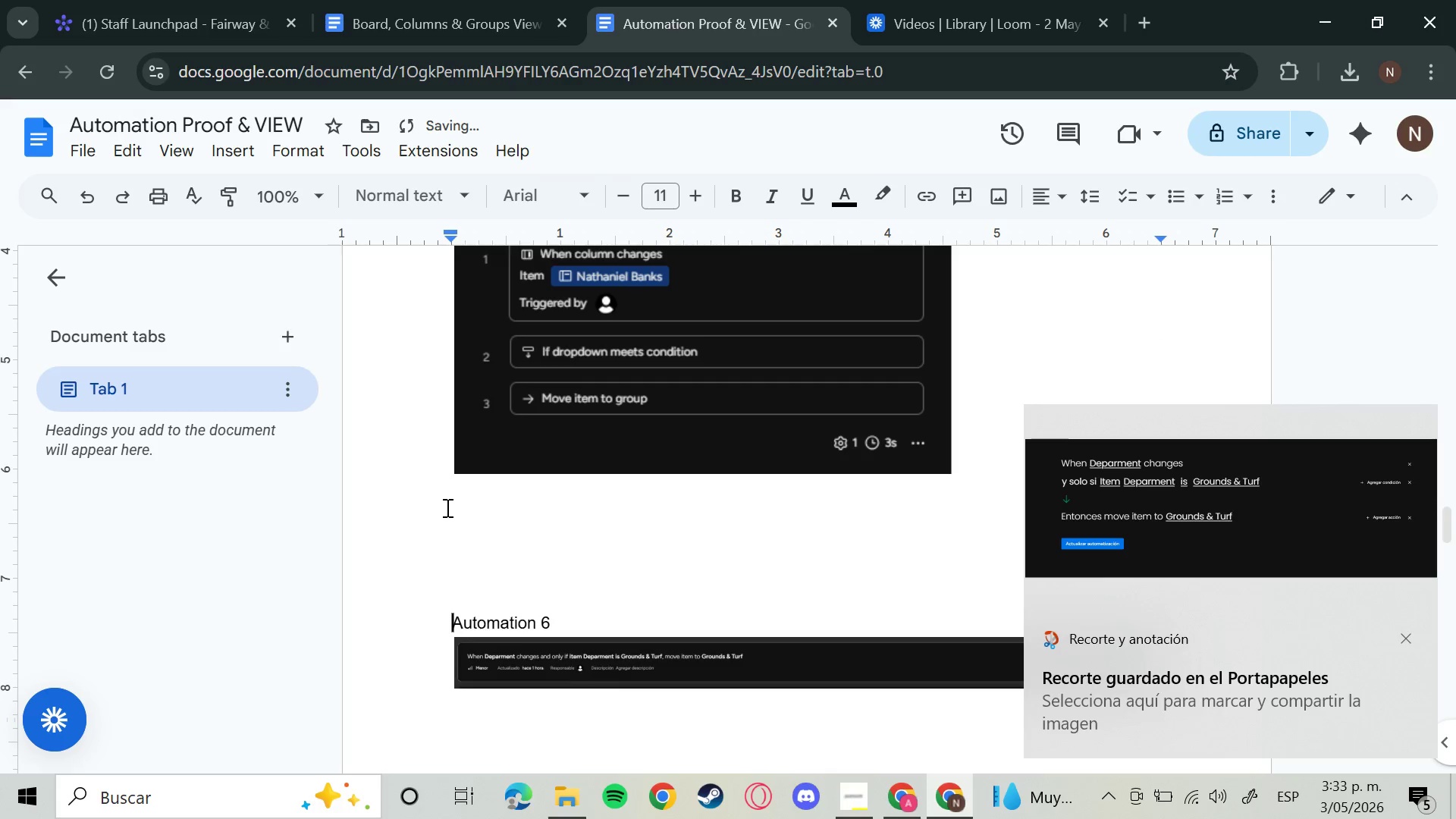 
key(Enter)
 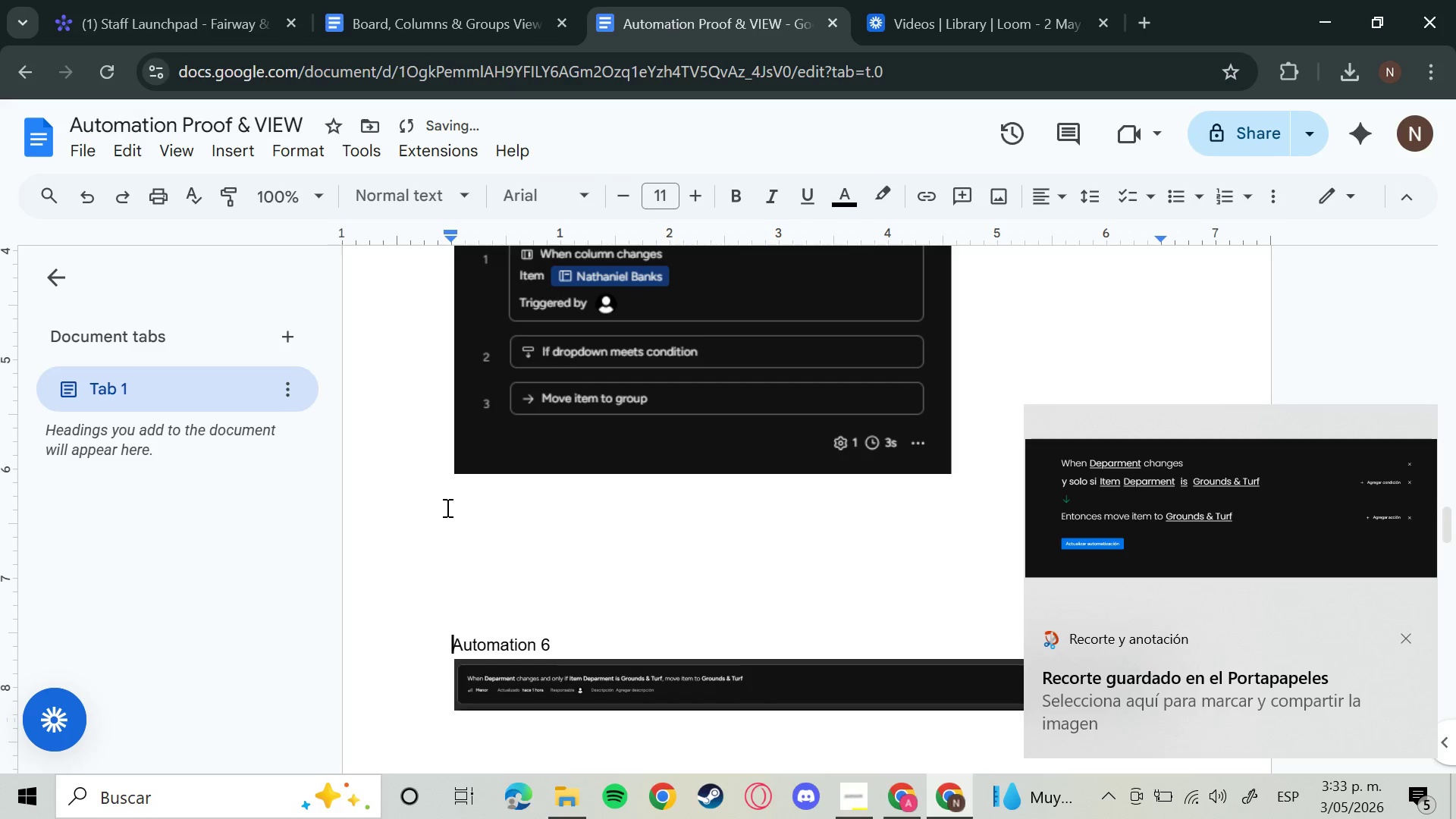 
key(Enter)
 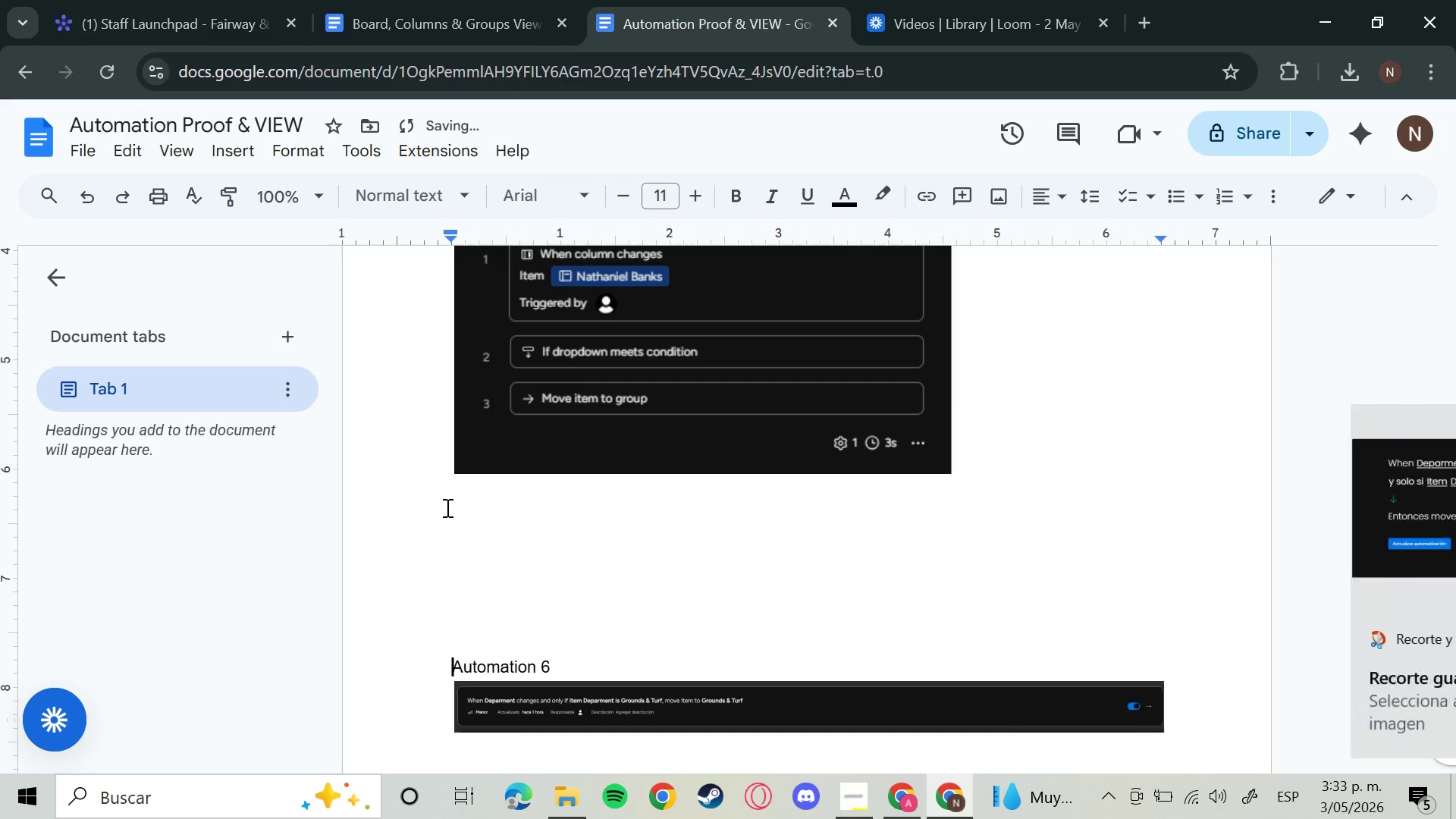 
key(Enter)
 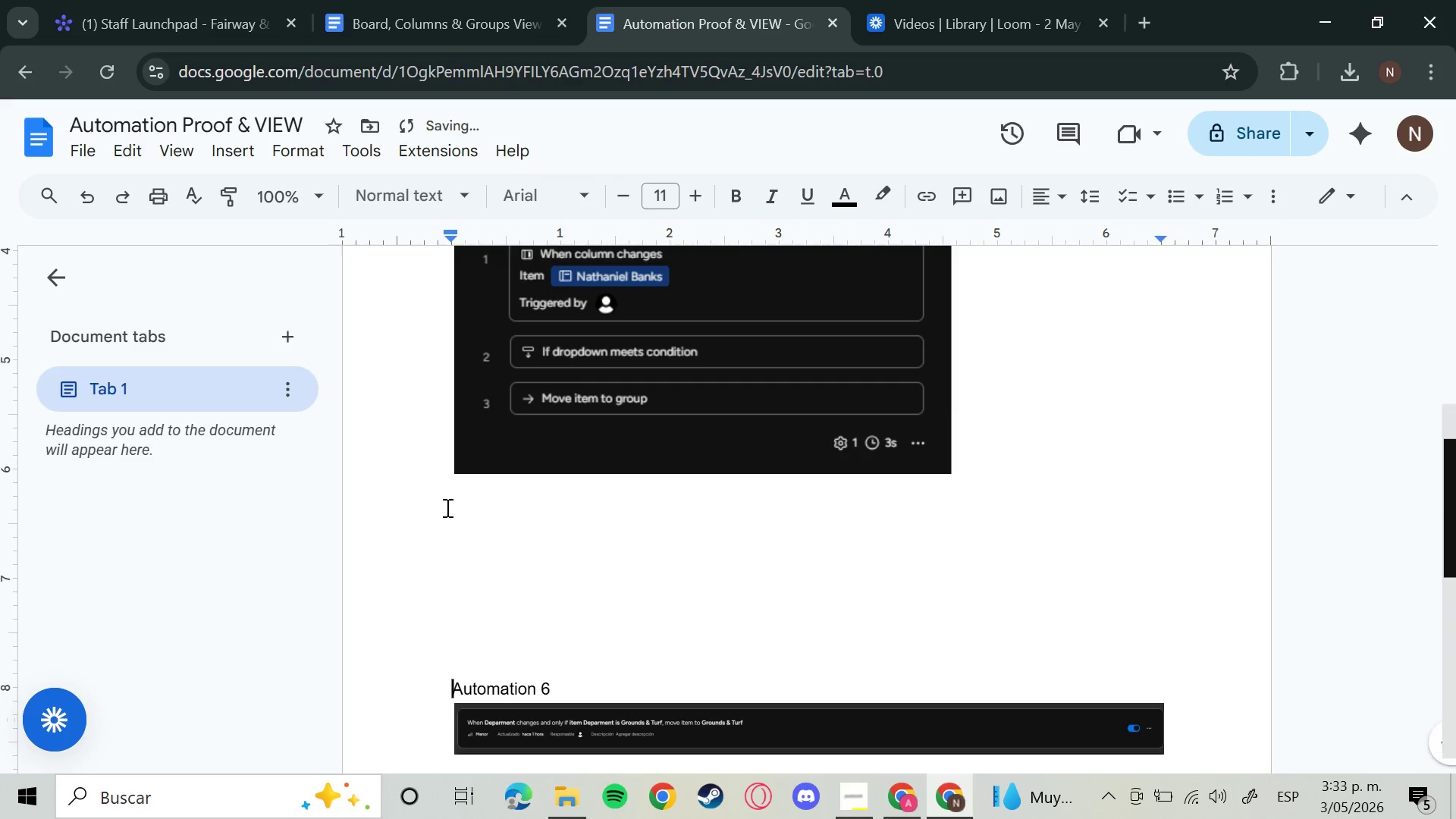 
key(Enter)
 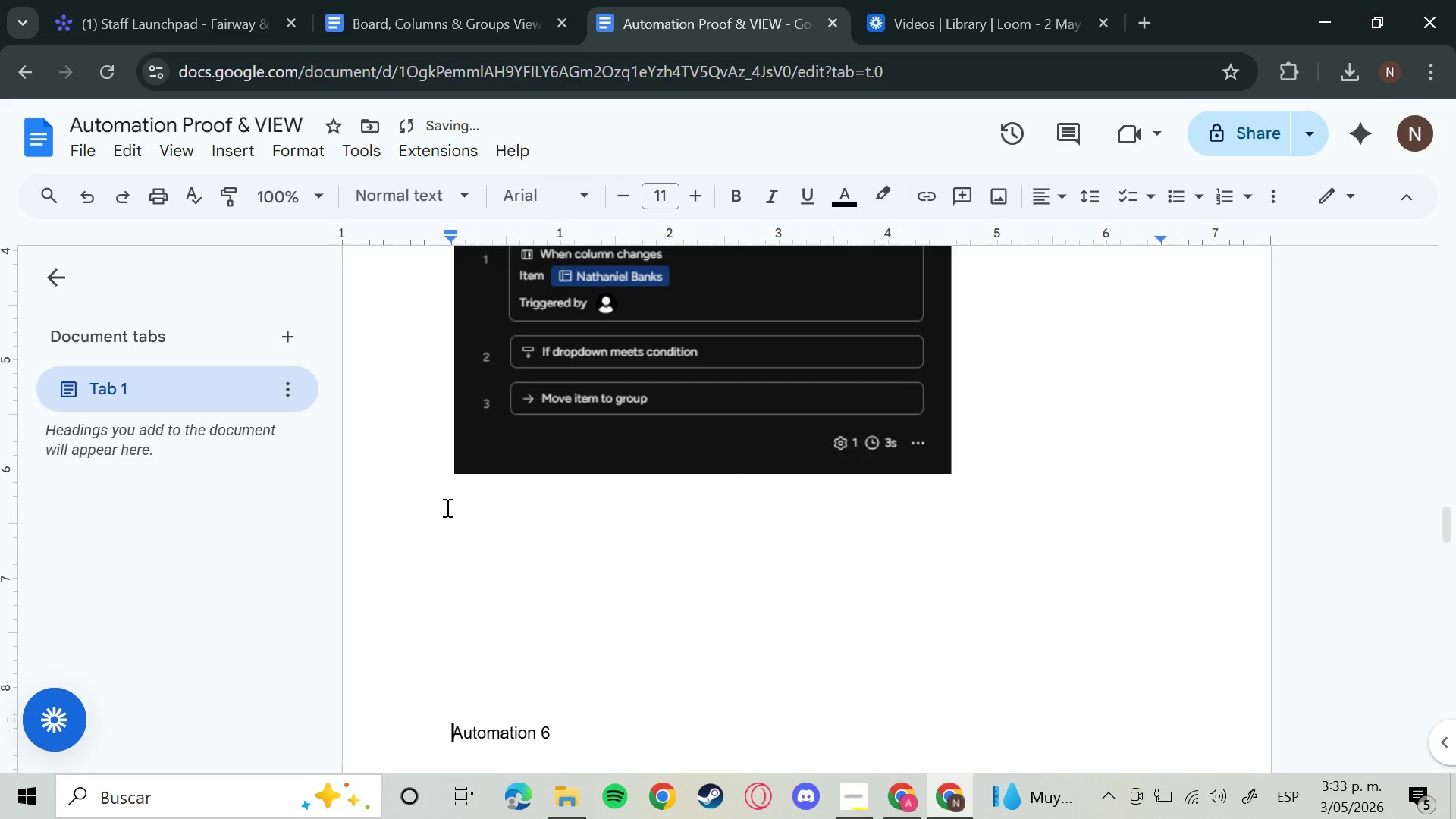 
key(Enter)
 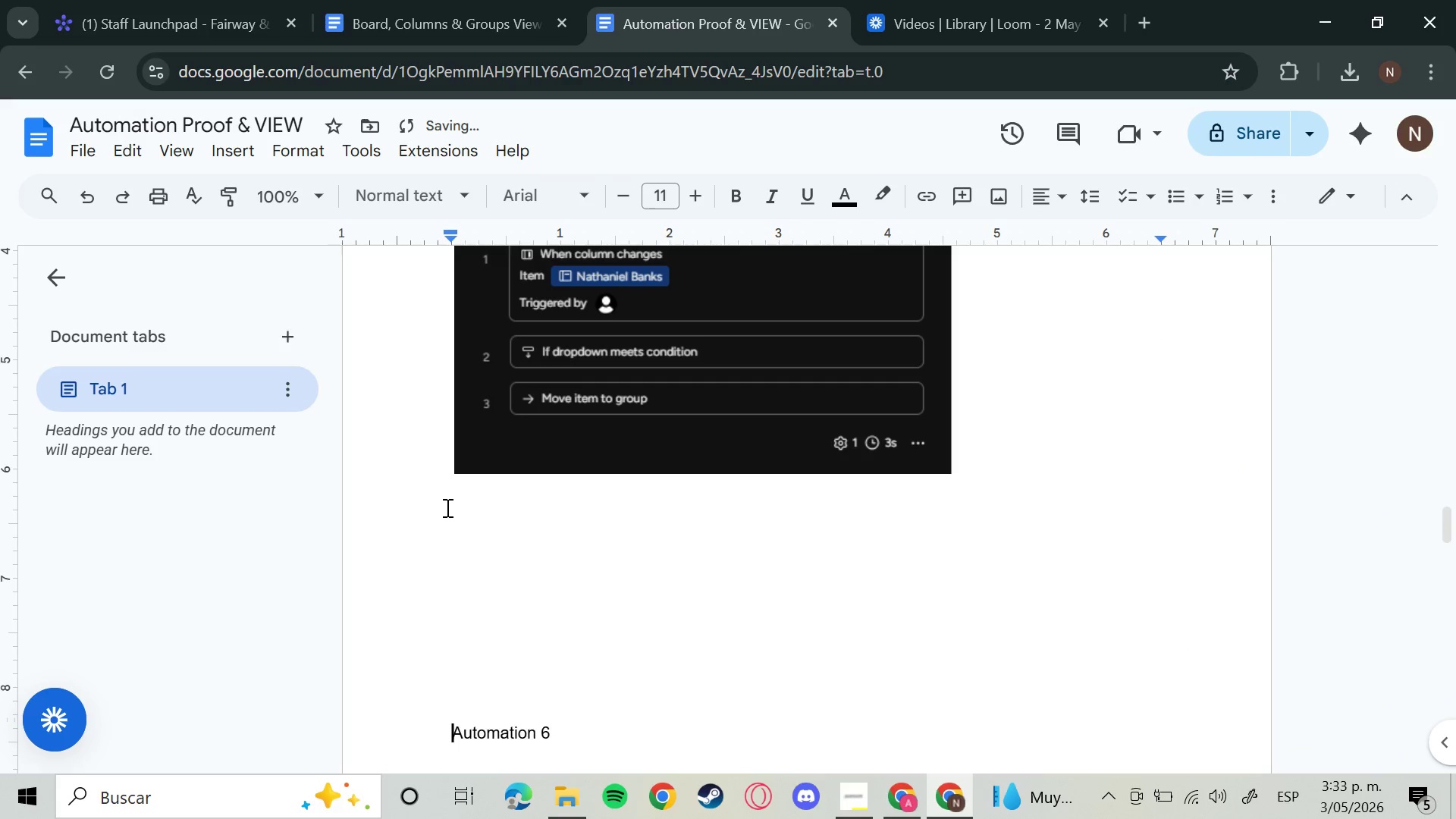 
key(Enter)
 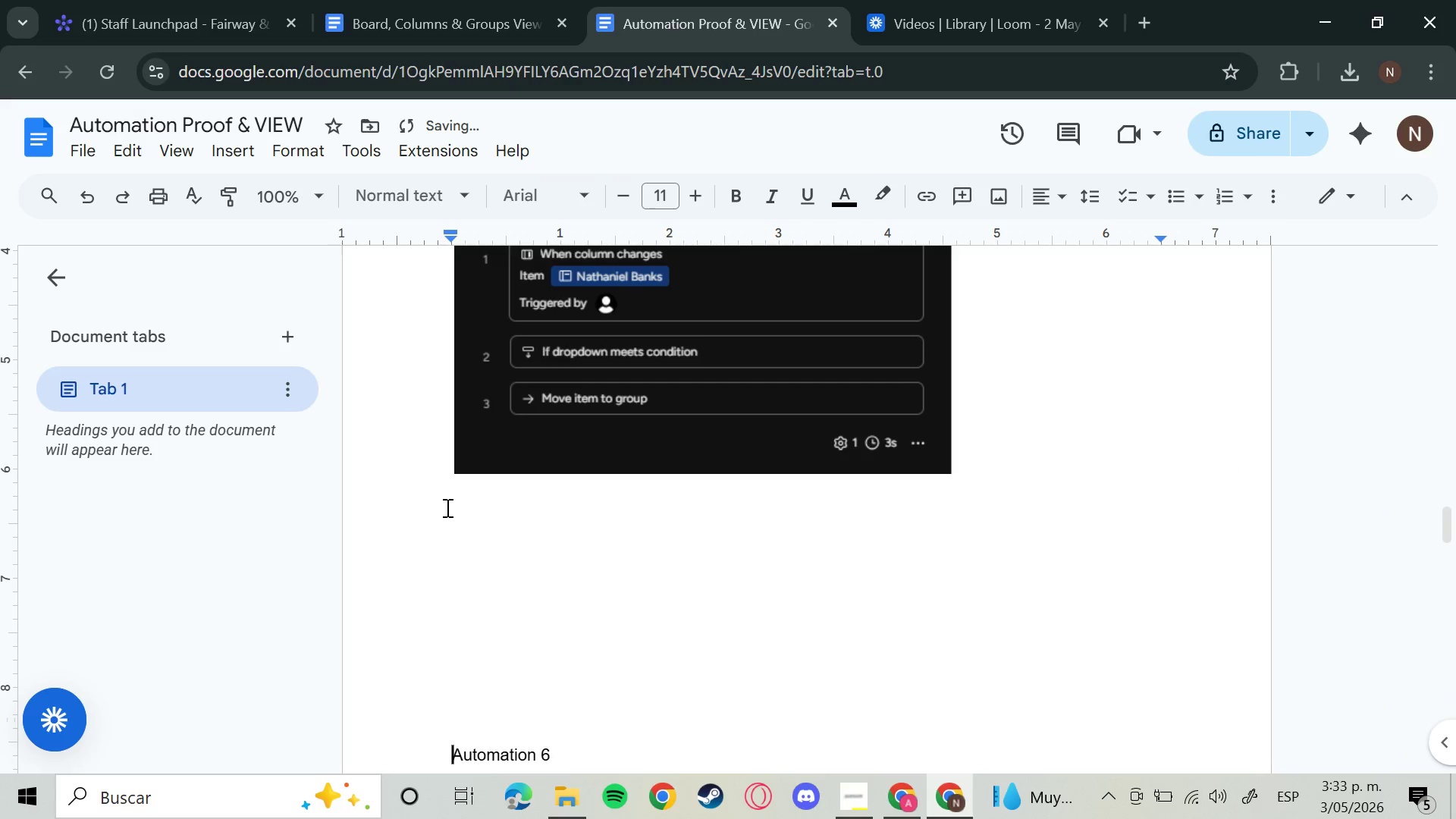 
key(Enter)
 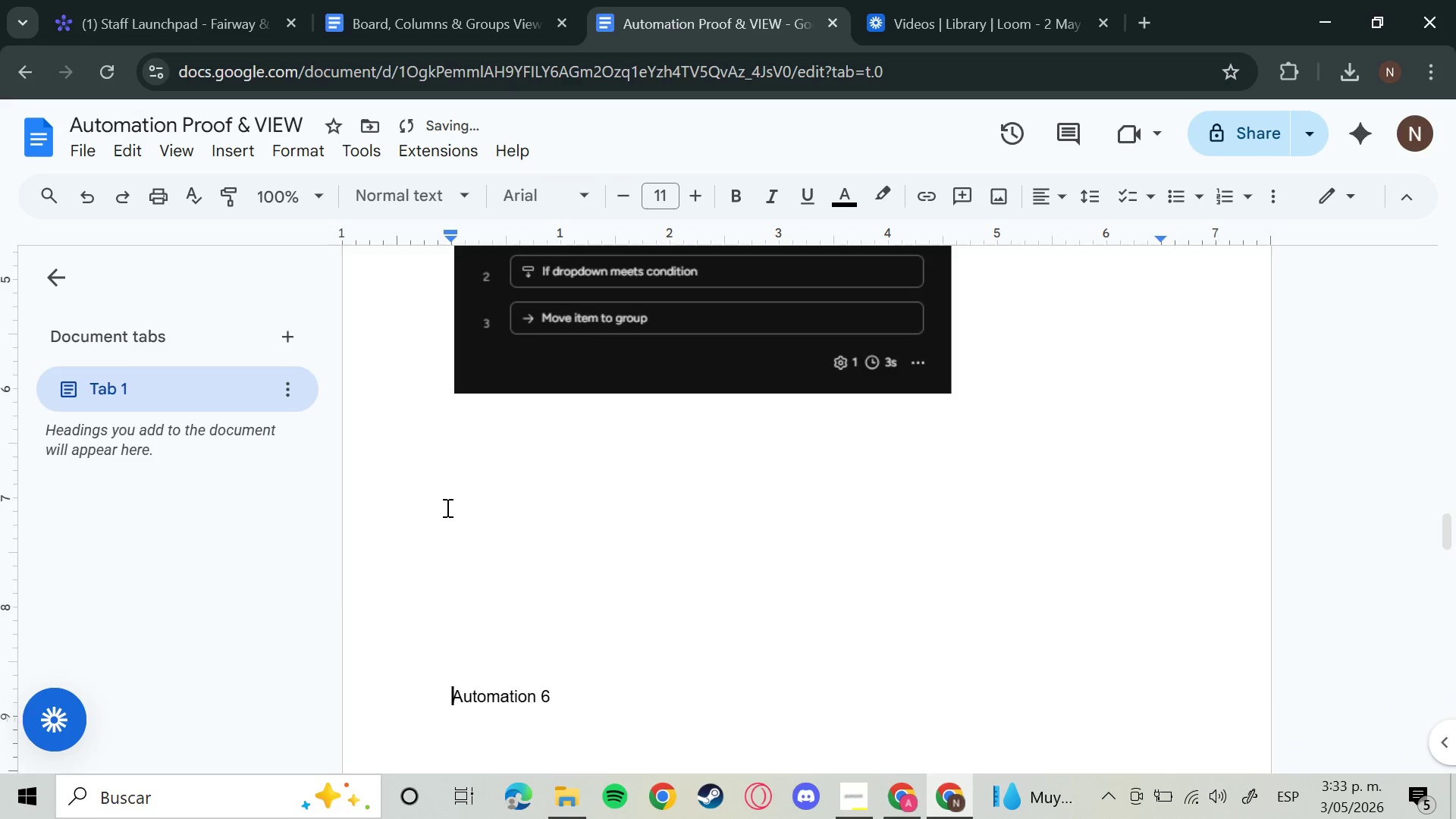 
key(Enter)
 